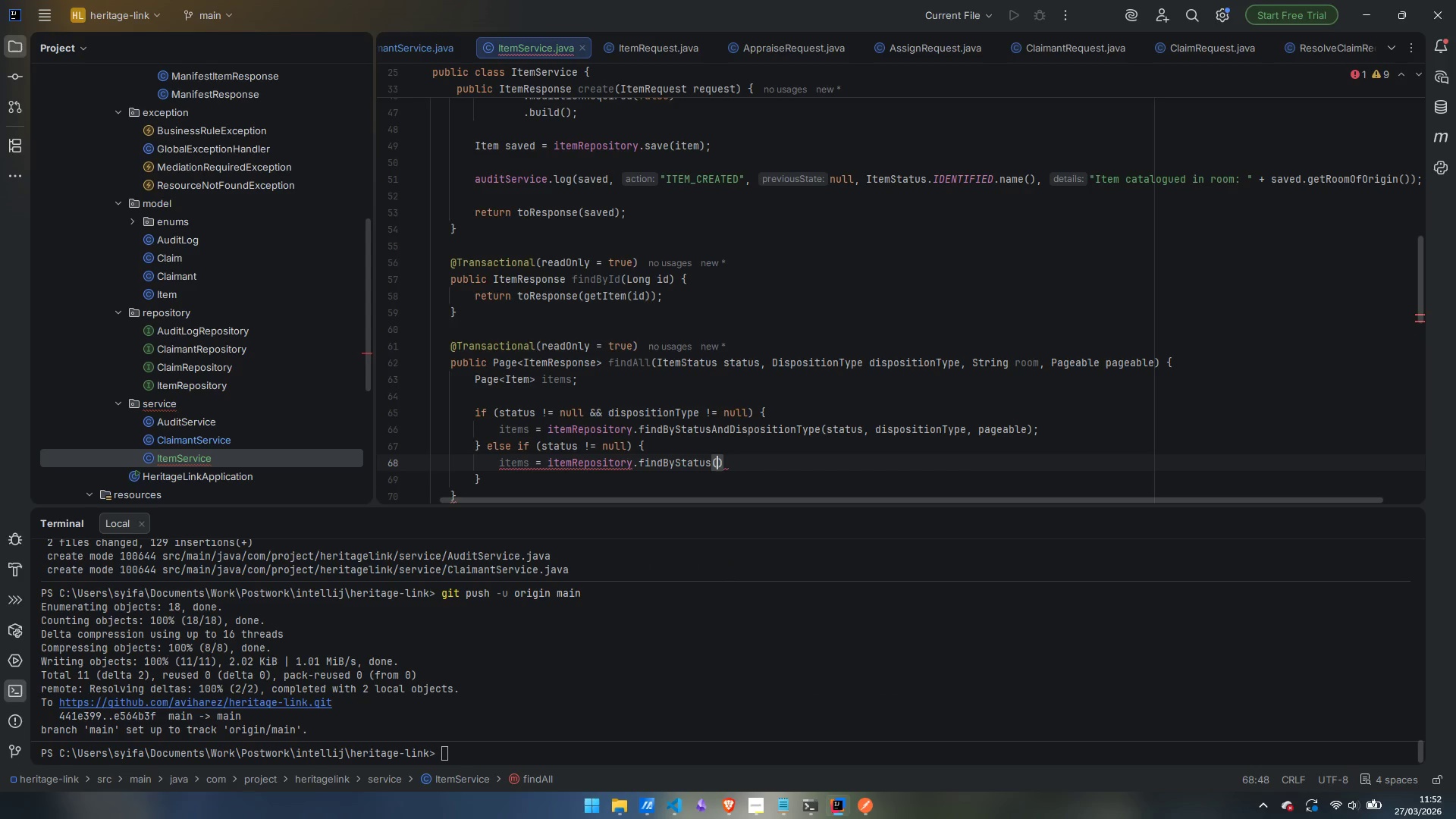 
key(Enter)
 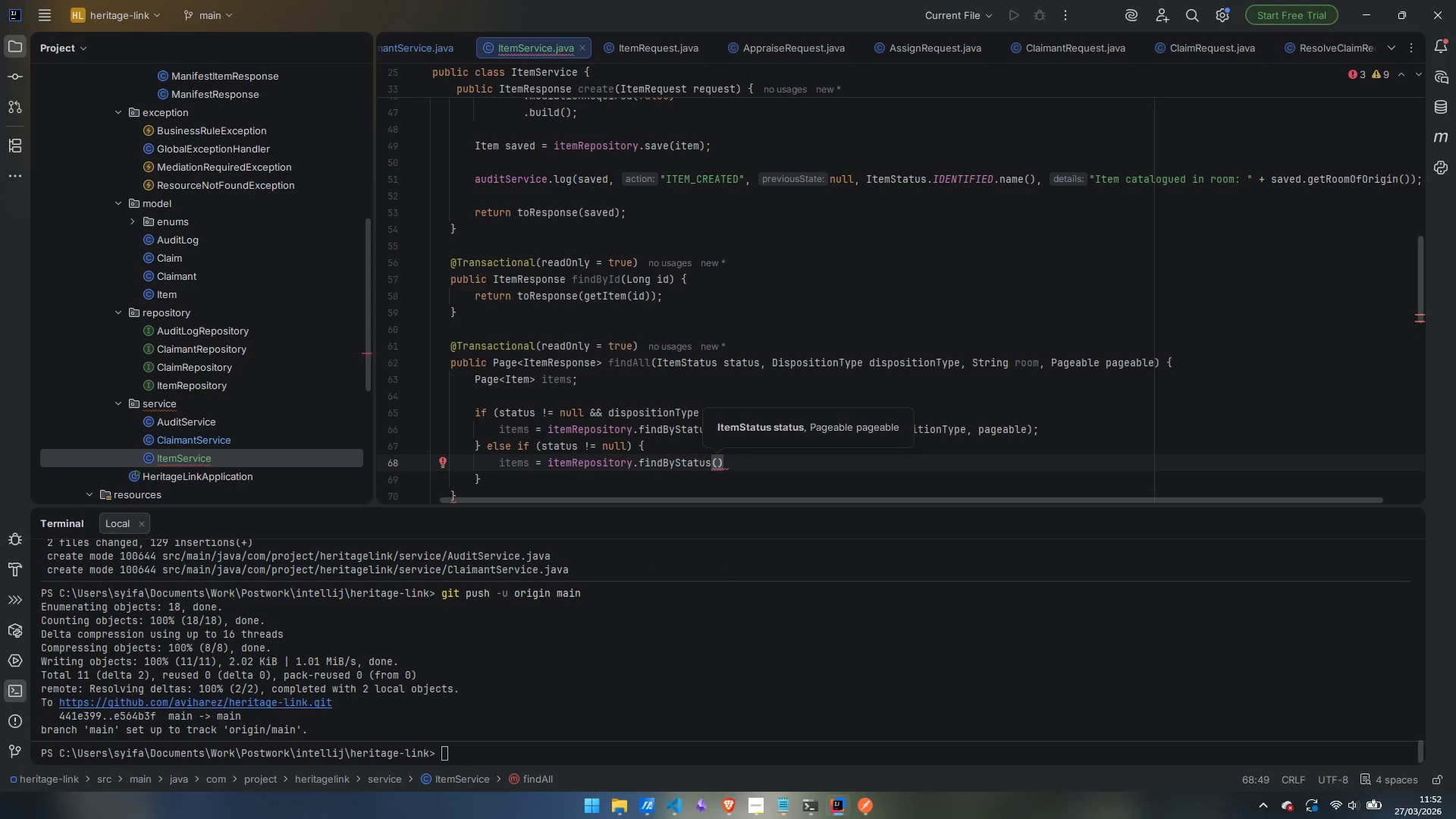 
type(status, pageable)
 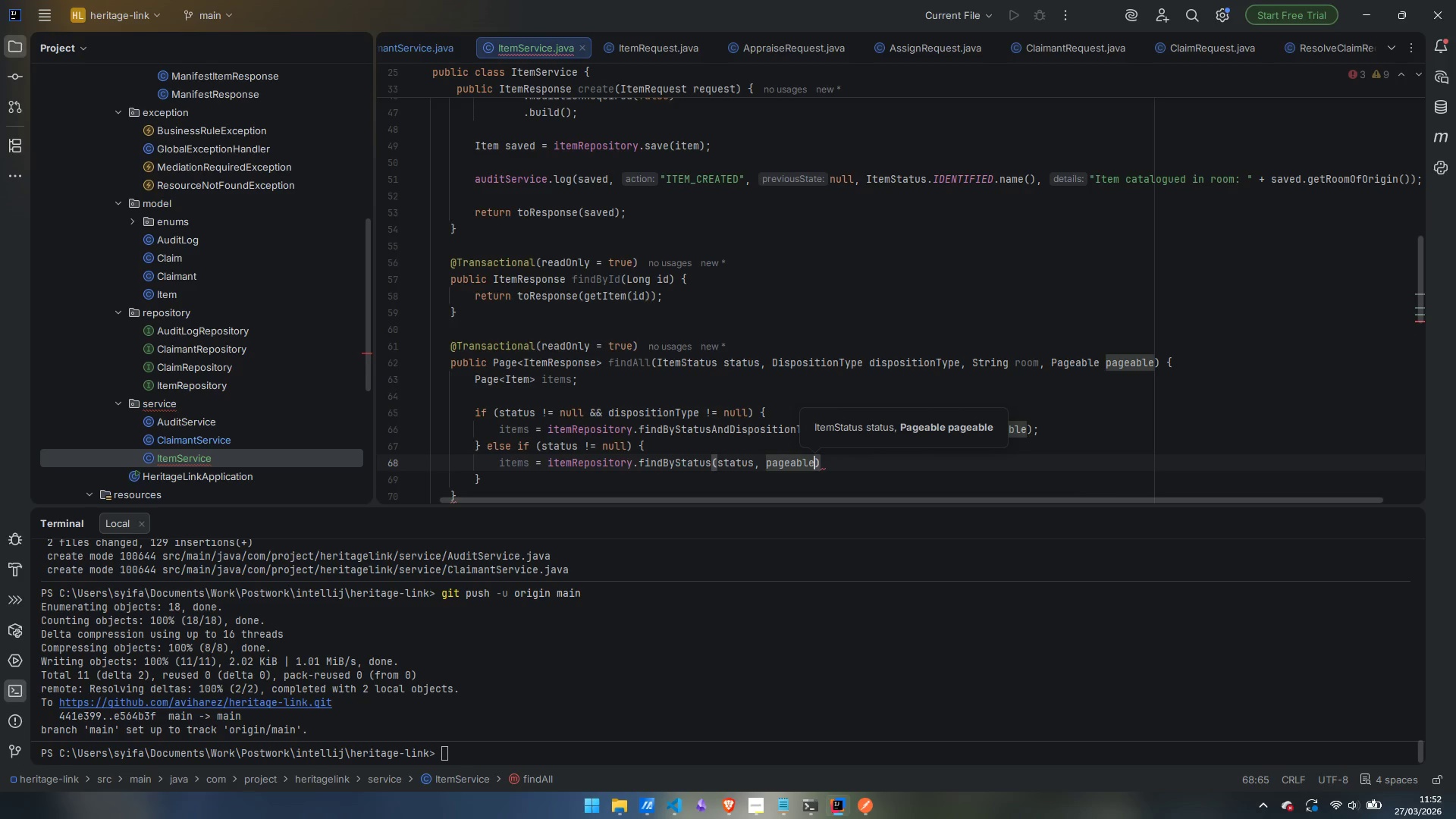 
key(ArrowRight)
 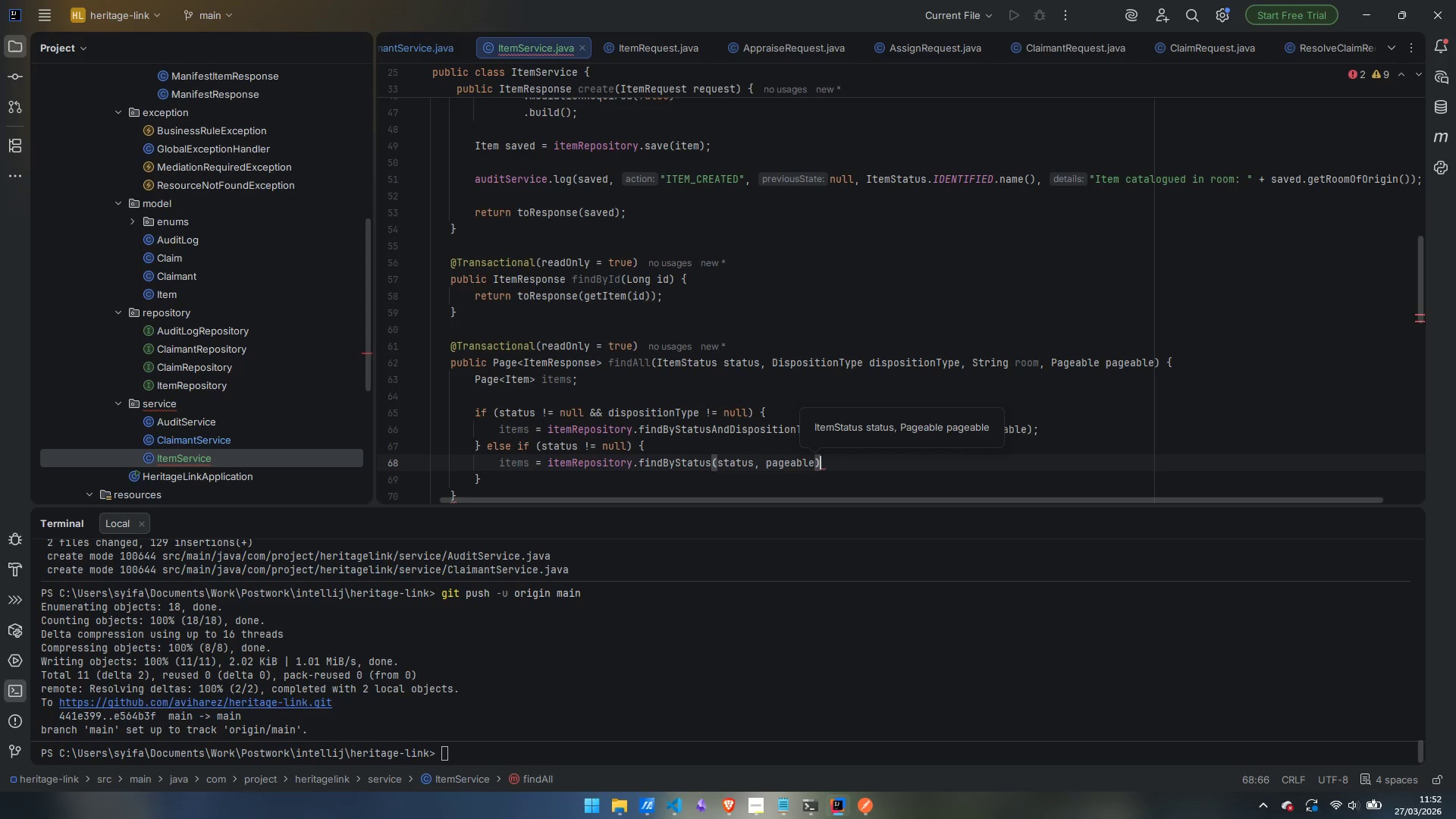 
key(Semicolon)
 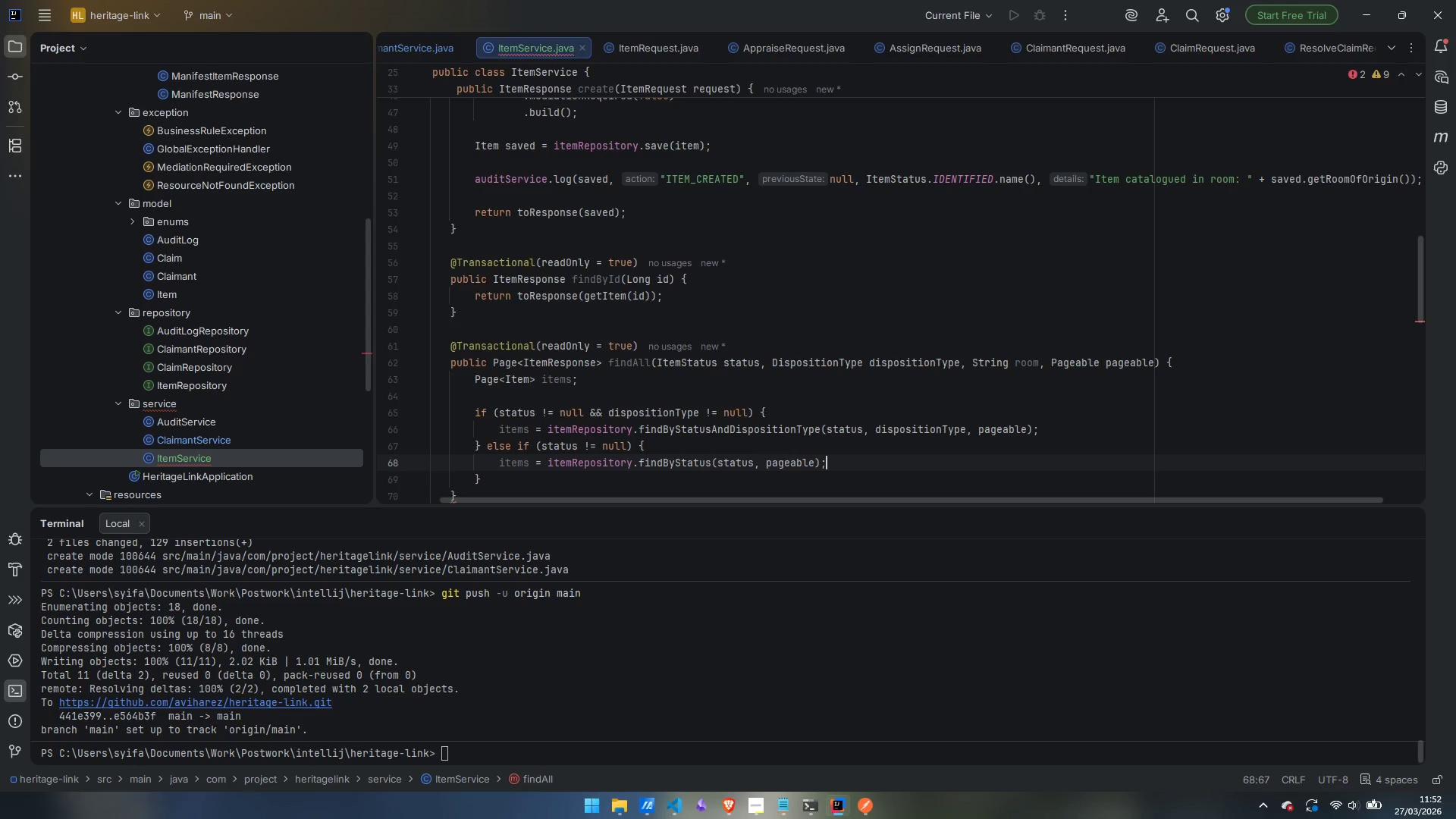 
key(ArrowDown)
 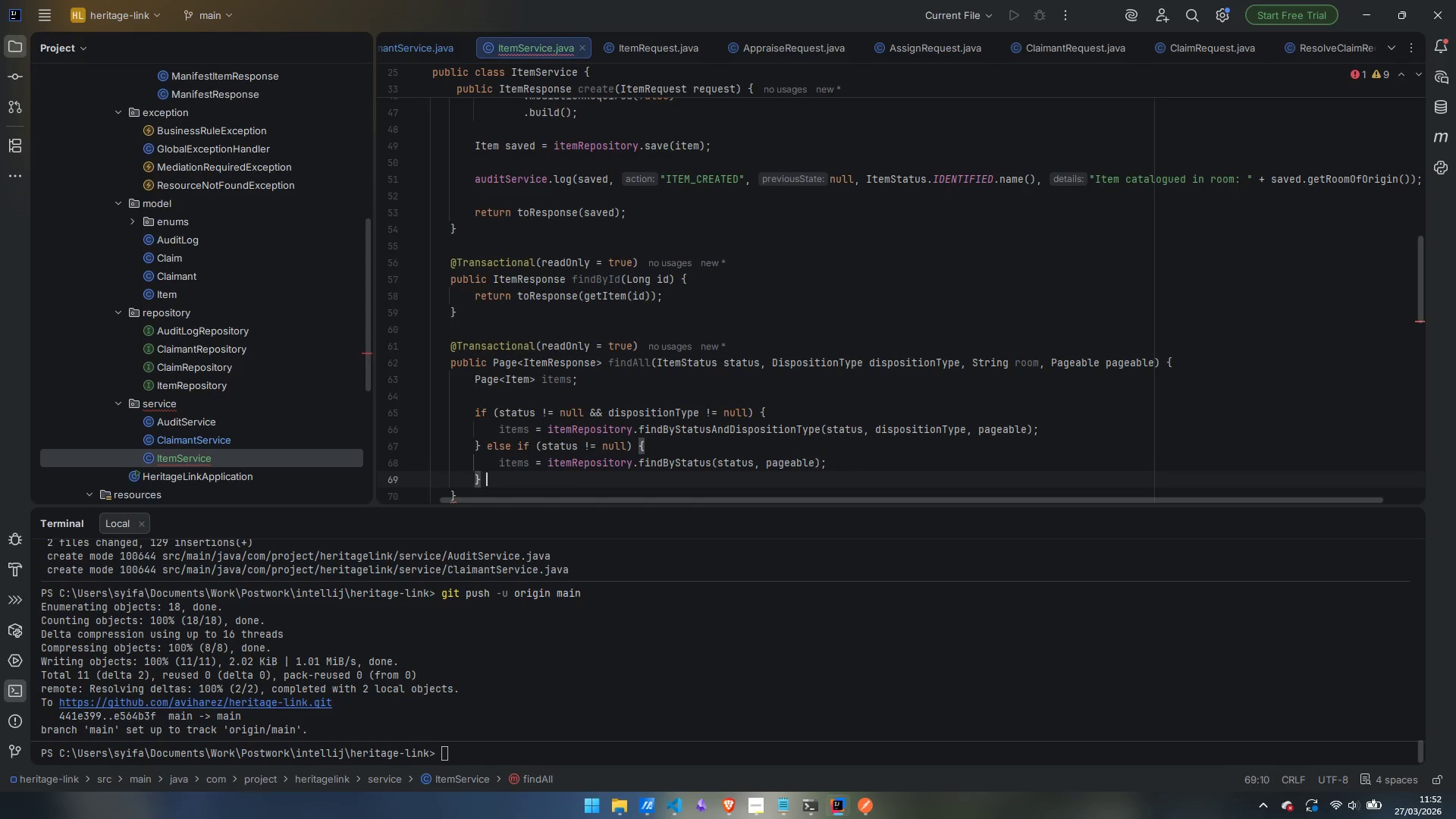 
type( else if (dispositionType != null)
 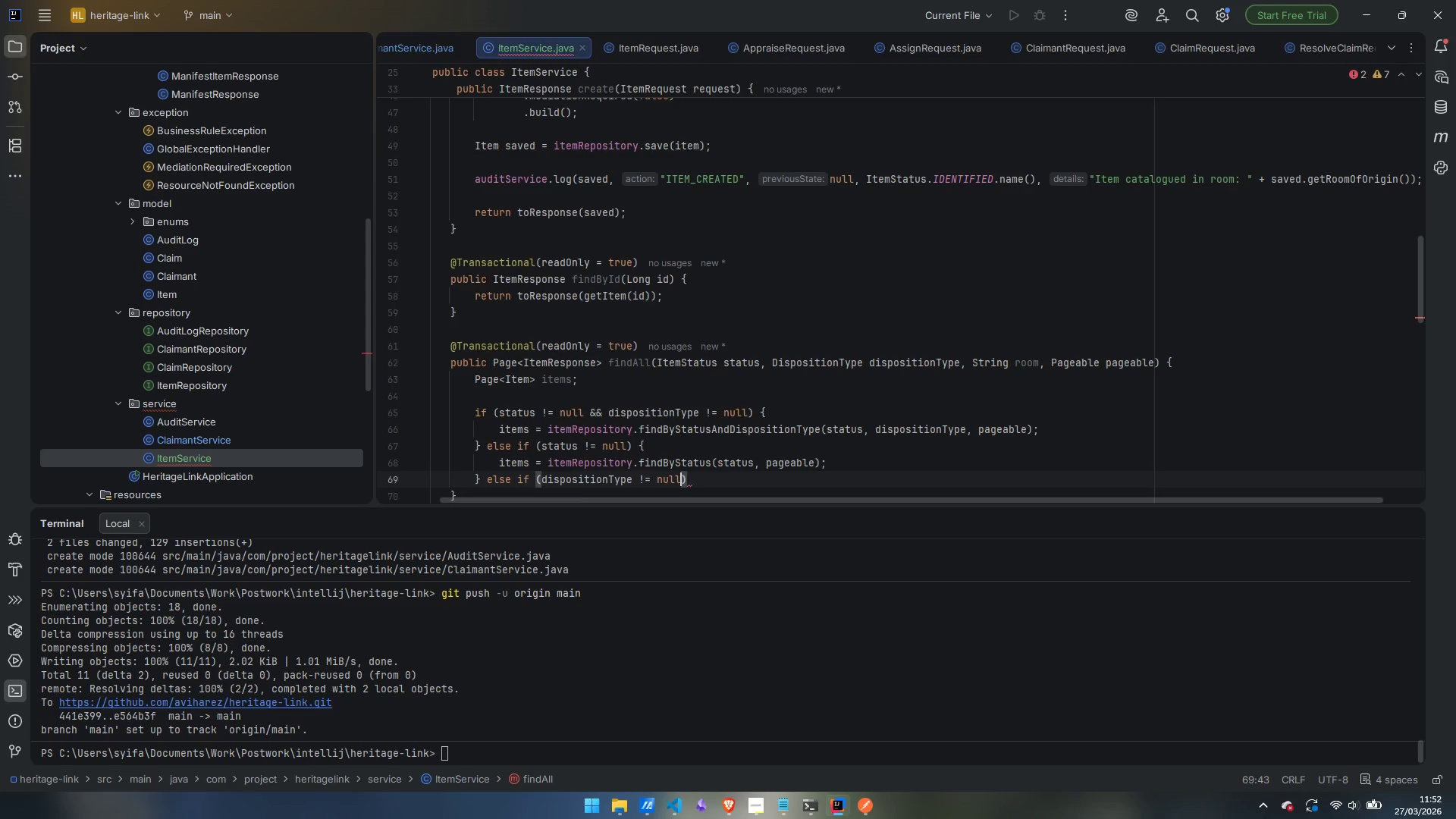 
 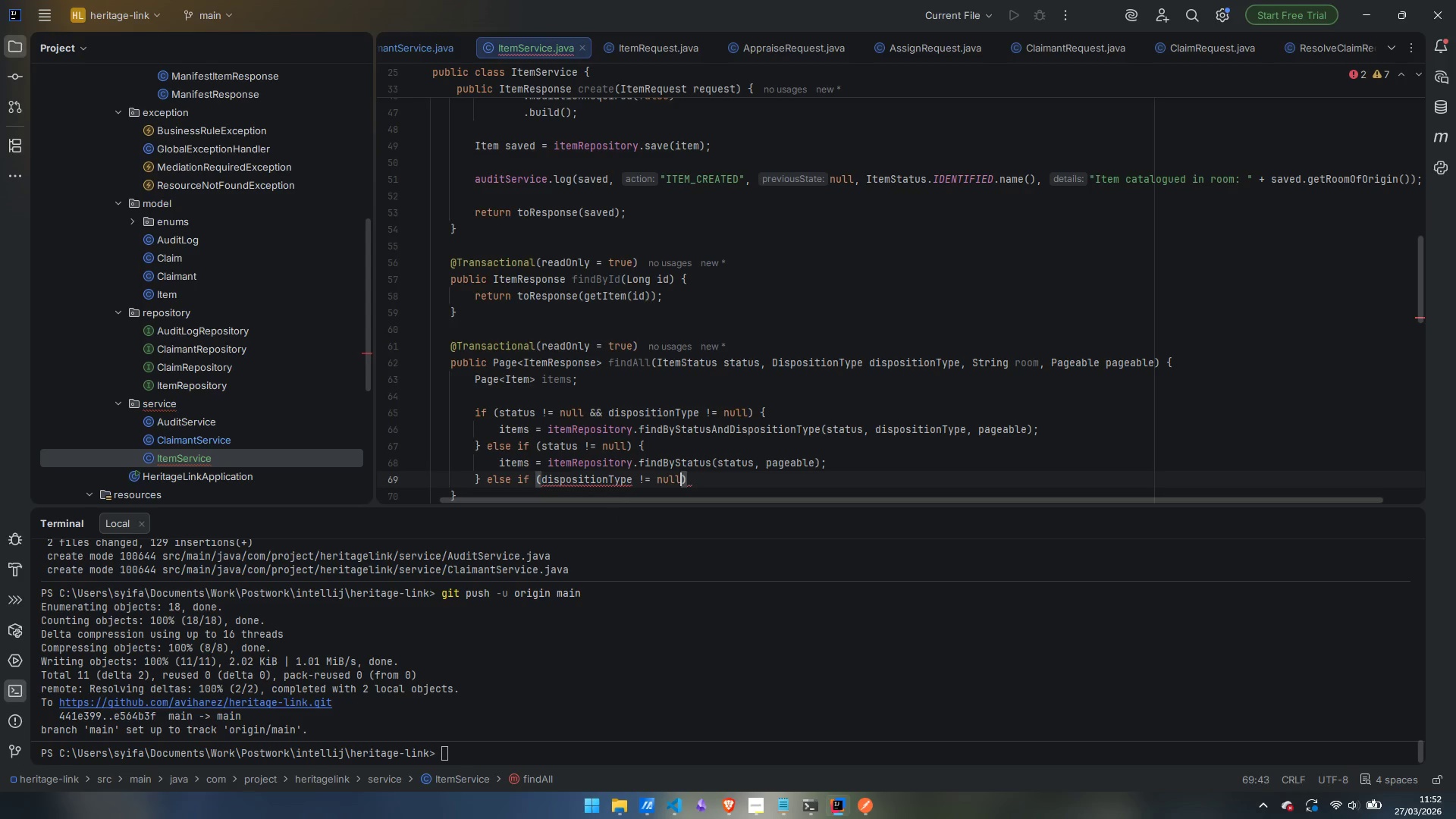 
key(ArrowRight)
 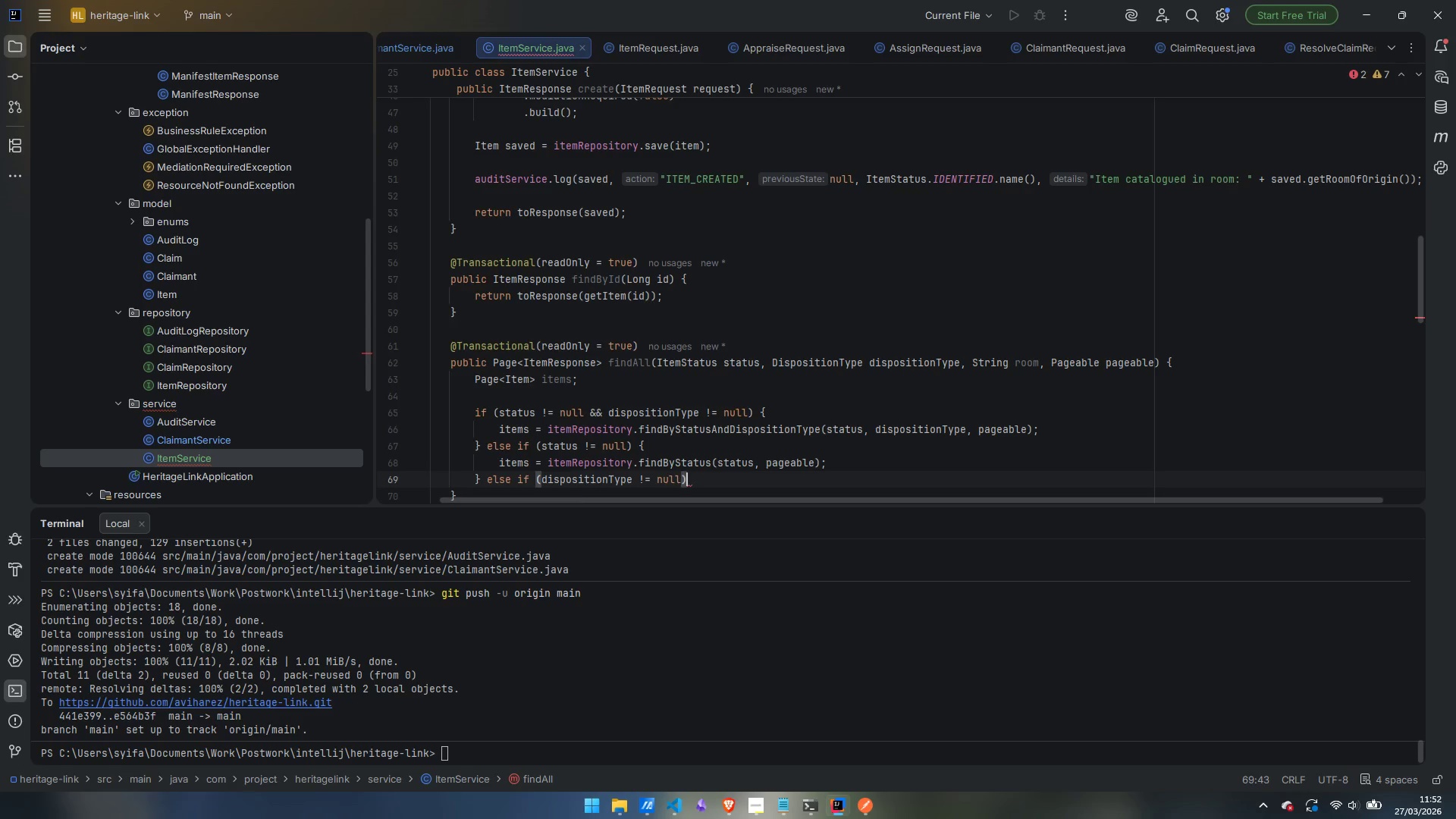 
key(Space)
 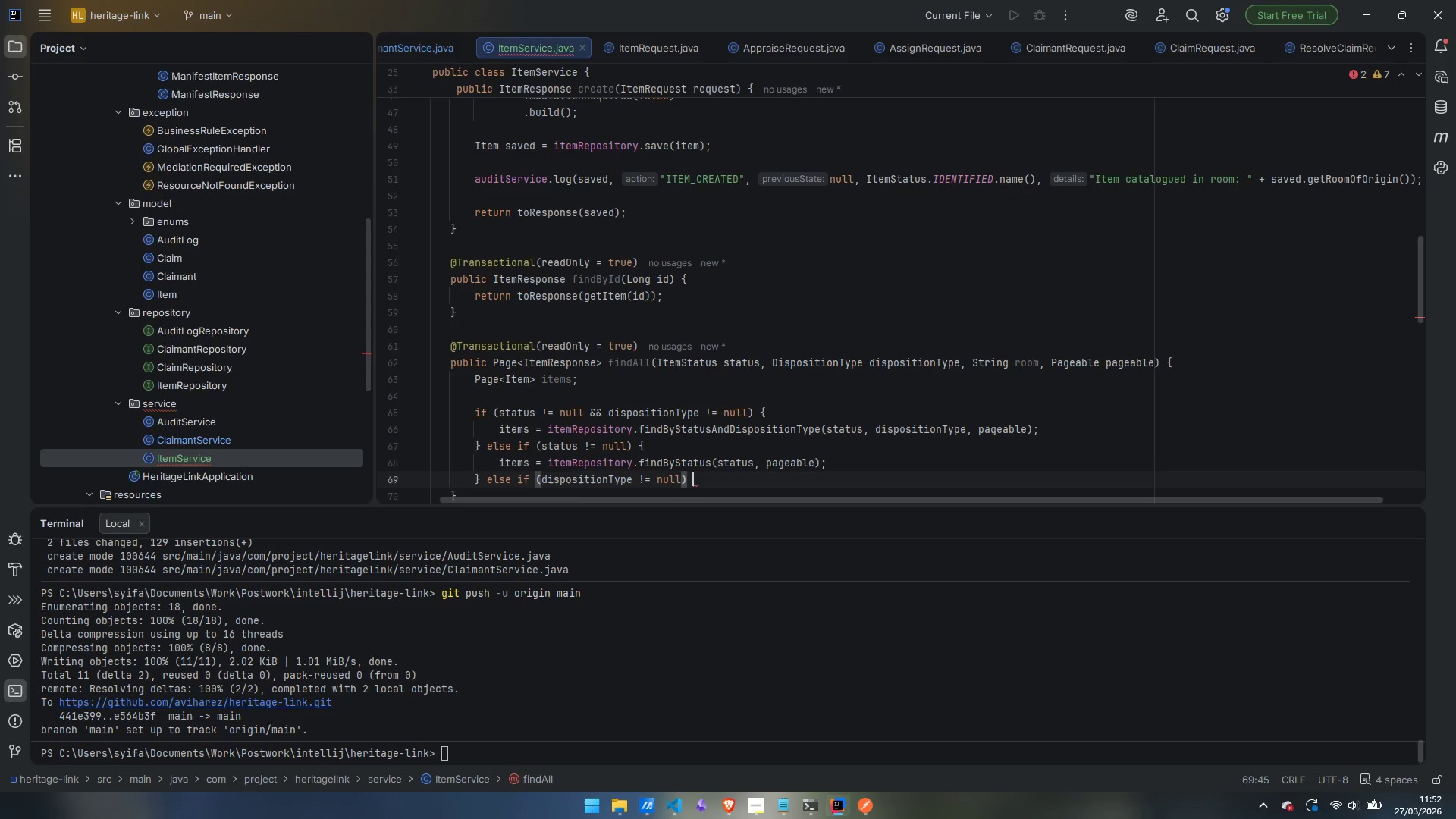 
key(Shift+BracketLeft)
 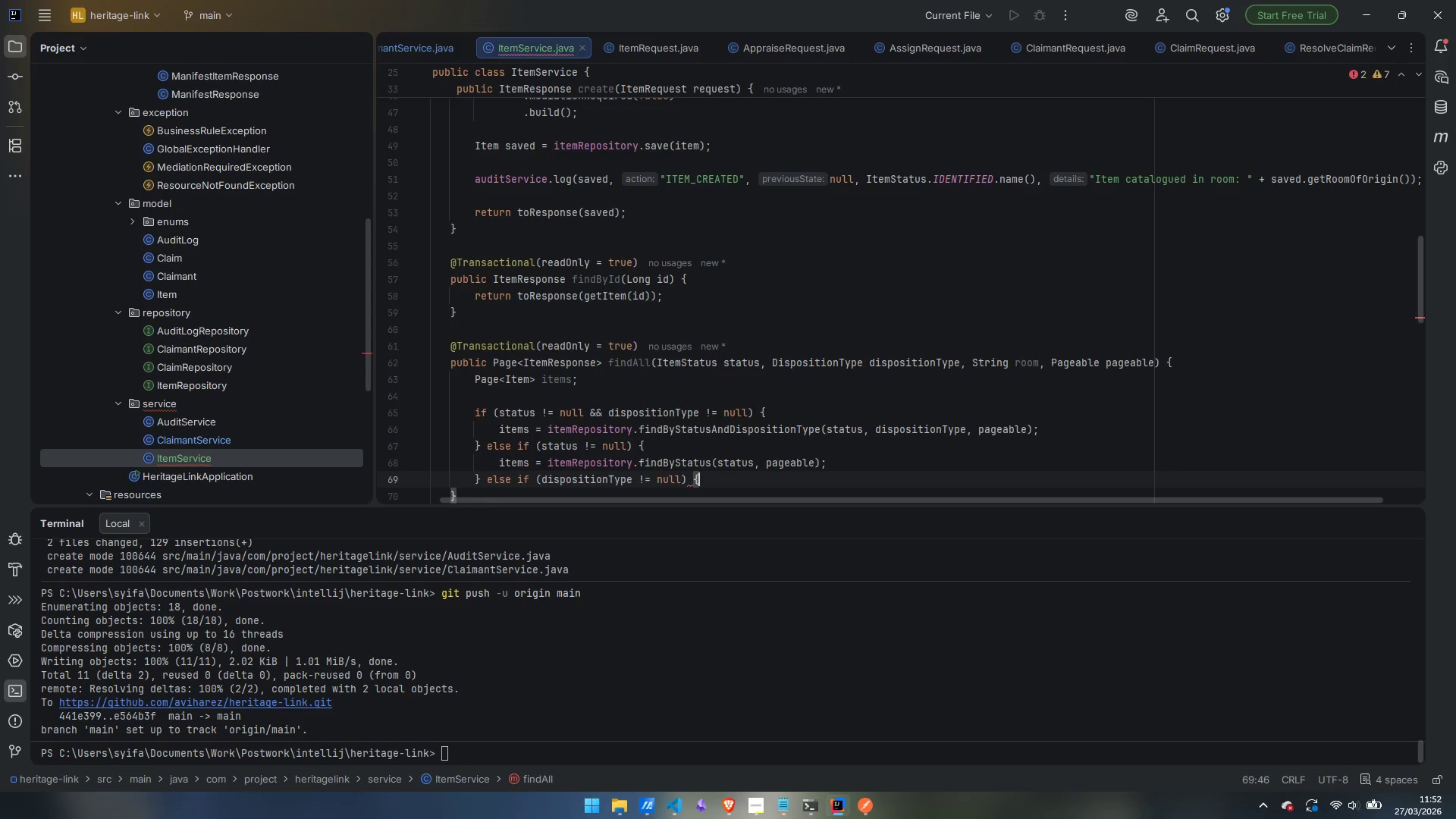 
key(Enter)
 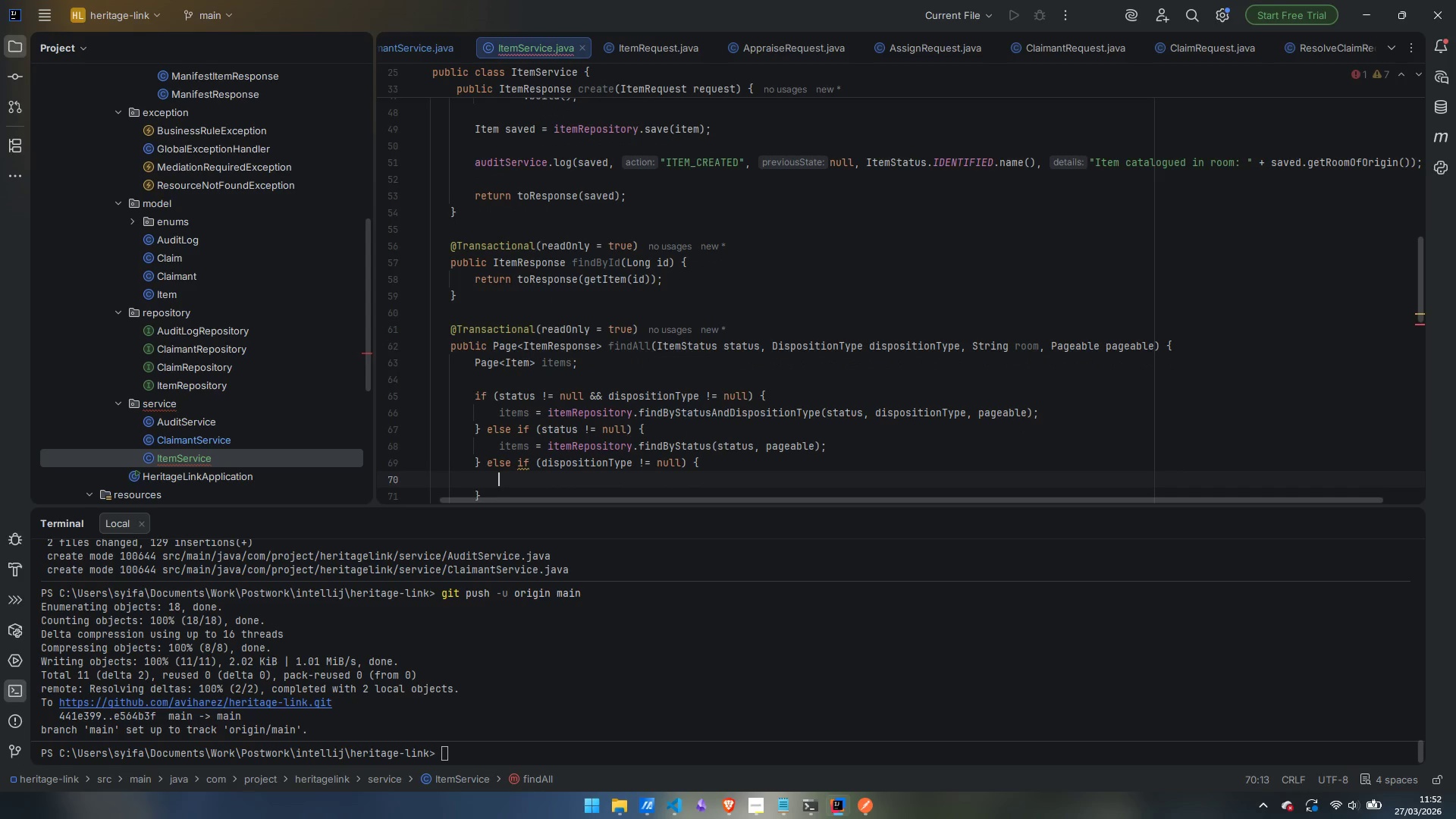 
type(items.)
key(Backspace)
type( = itemRepository.findByDispositionType)
 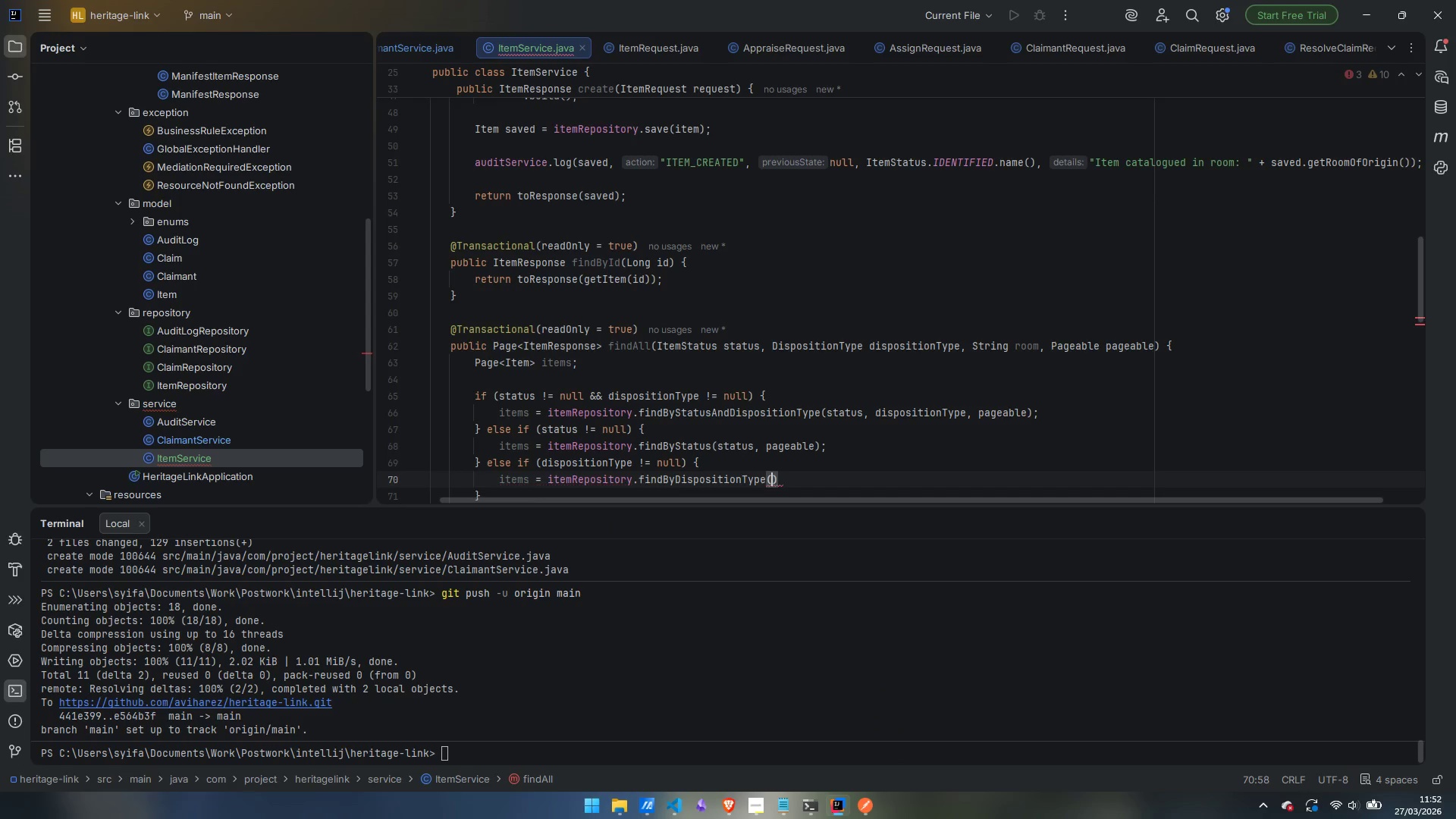 
 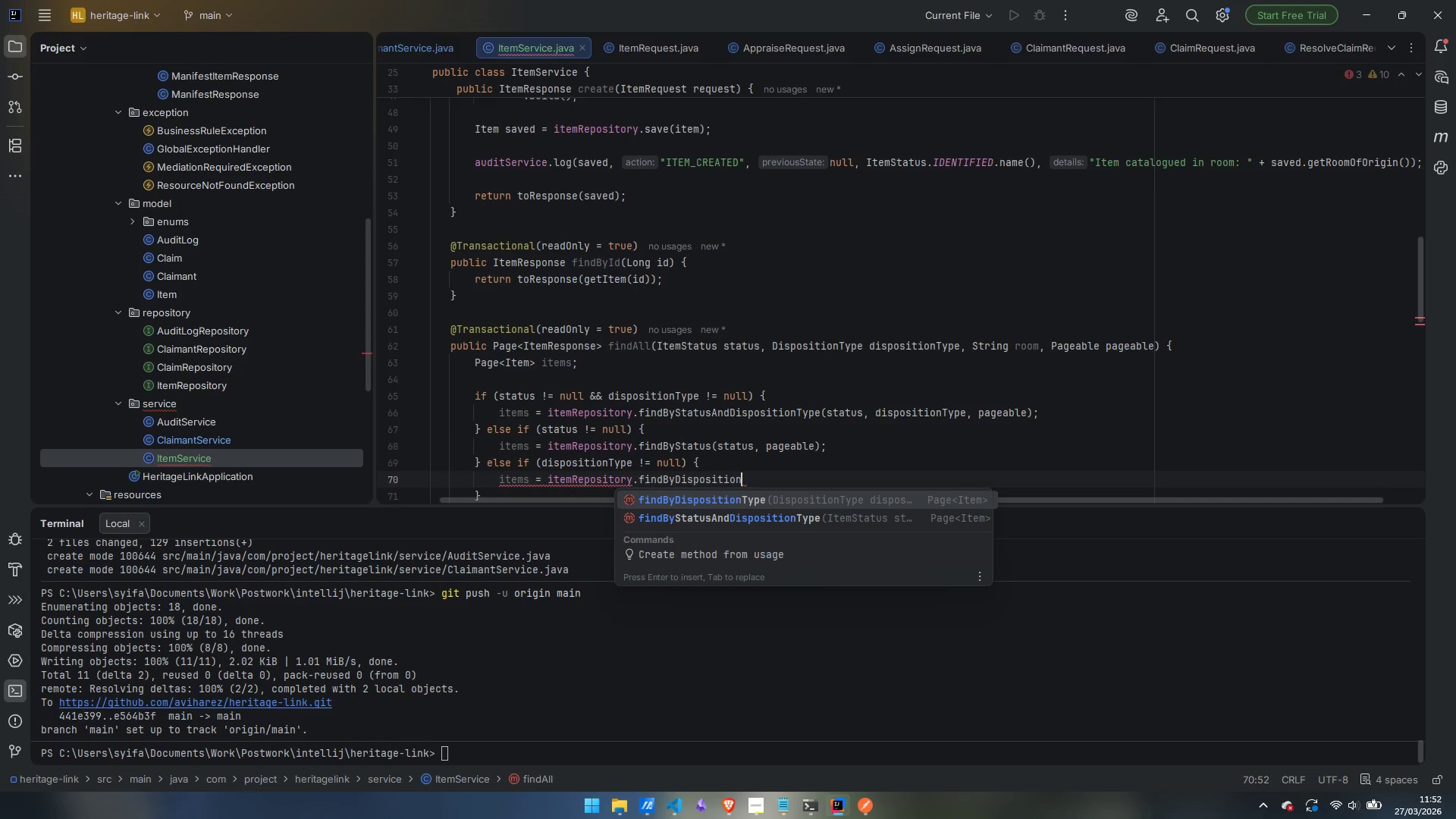 
key(Enter)
 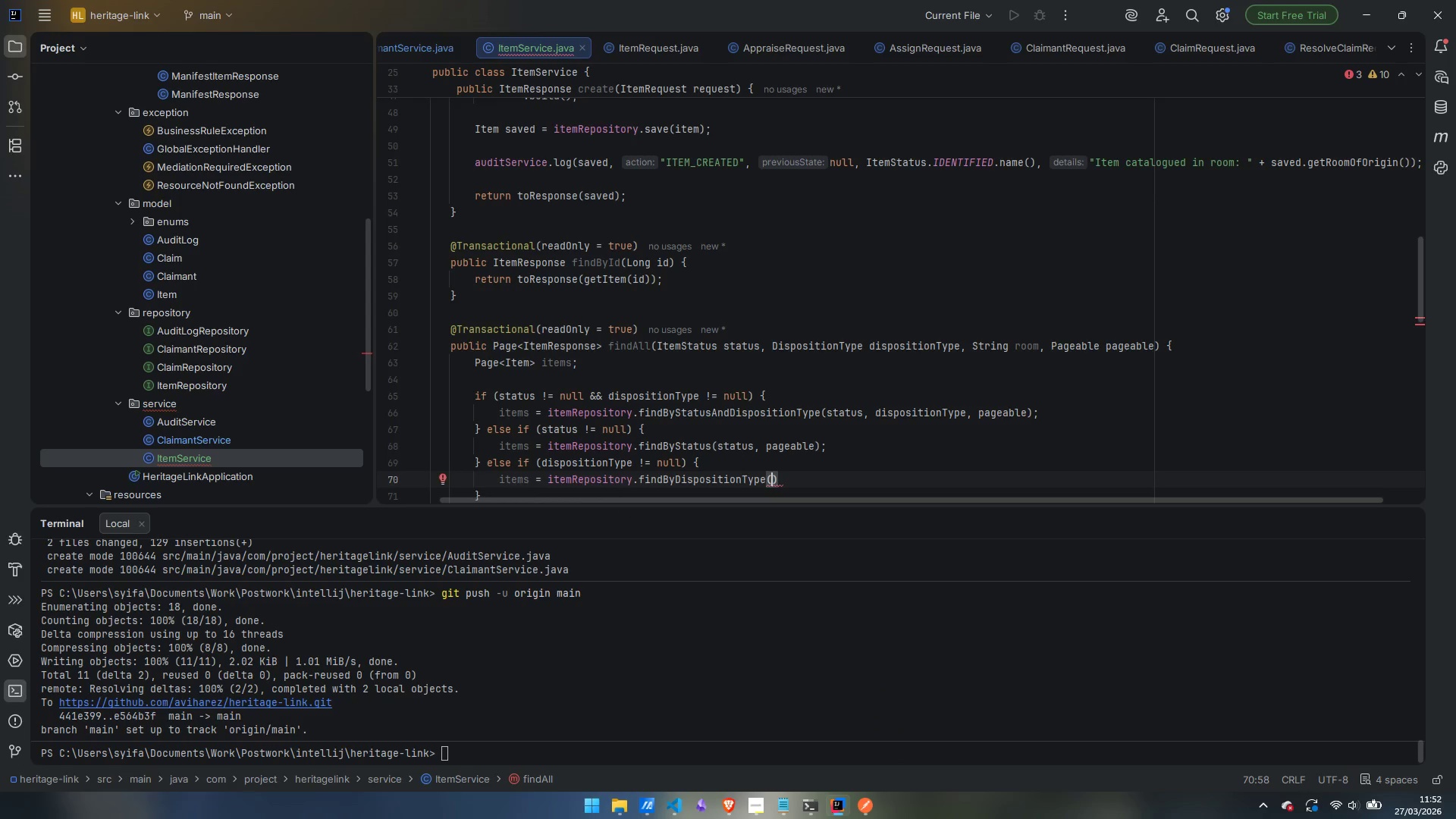 
type(dispositionType, pageable)
 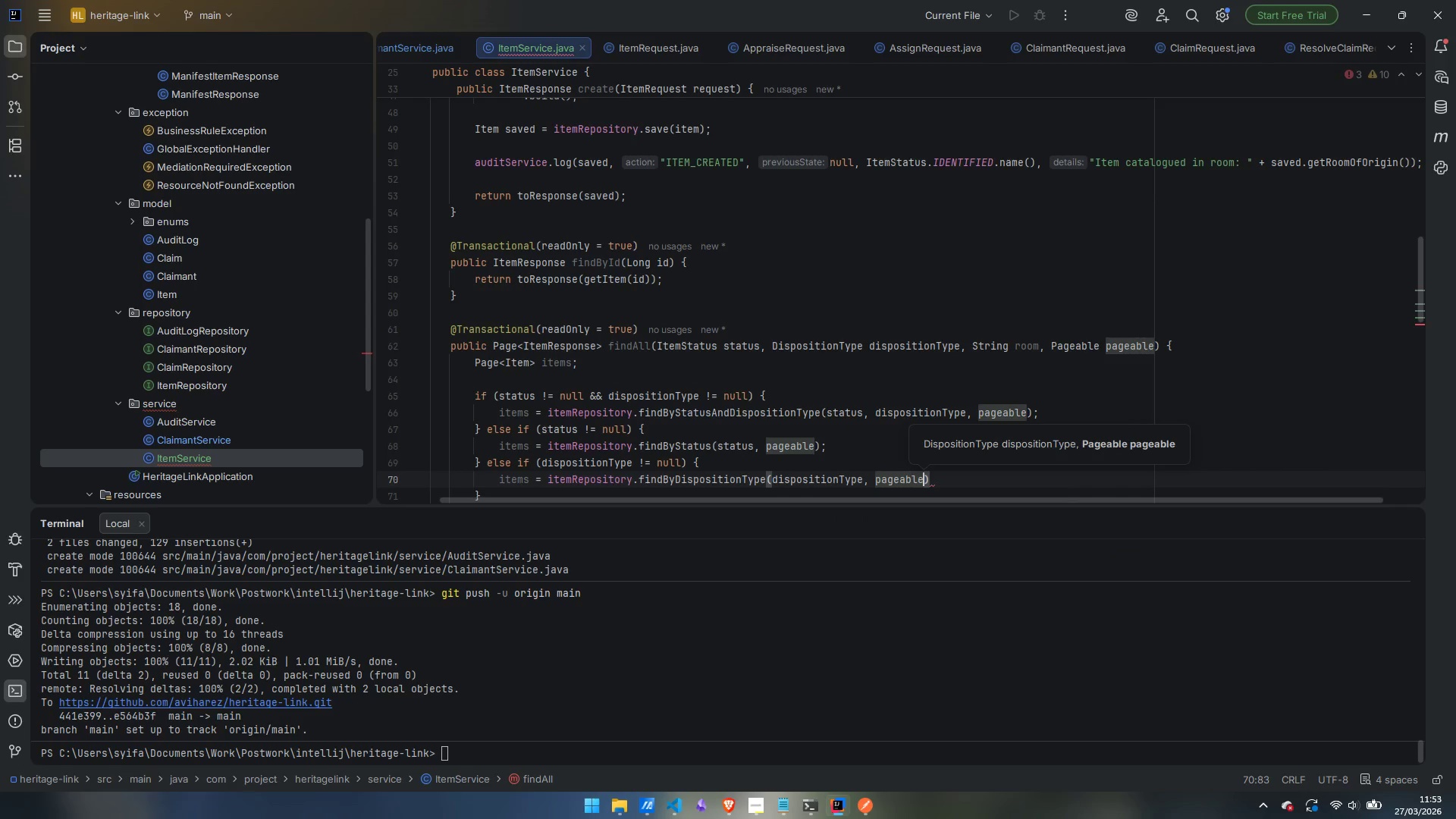 
key(ArrowRight)
 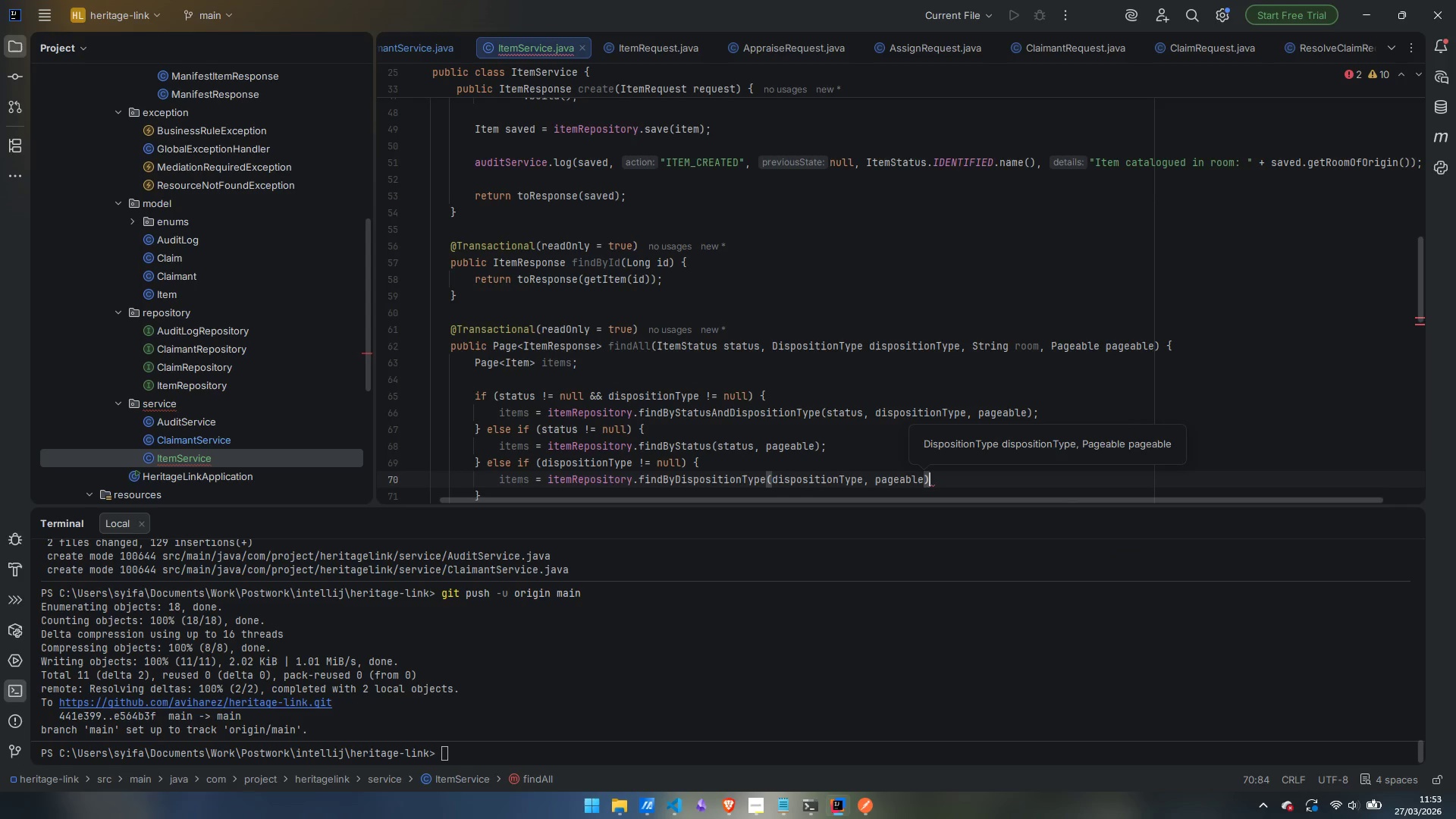 
key(Semicolon)
 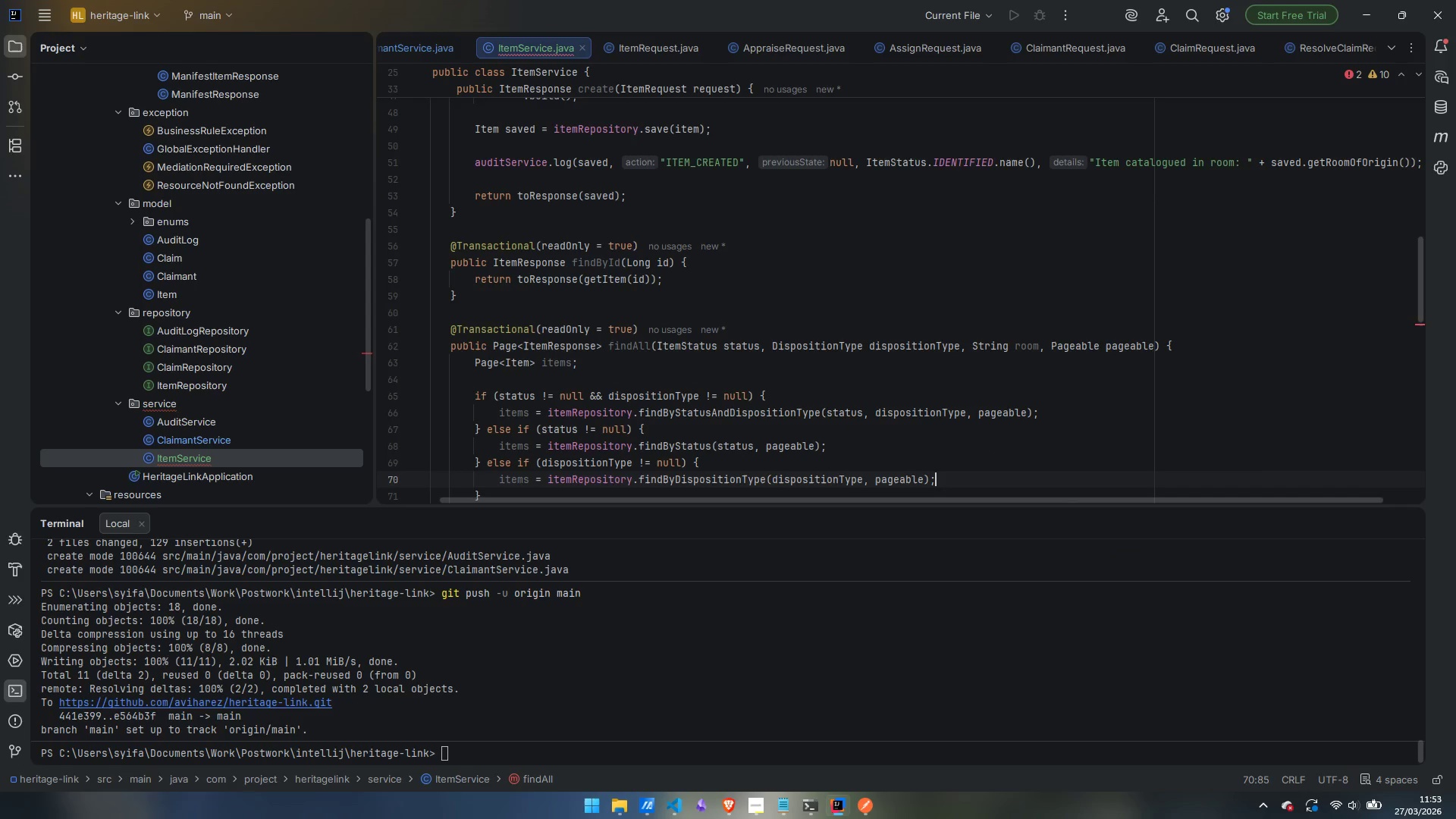 
key(ArrowDown)
 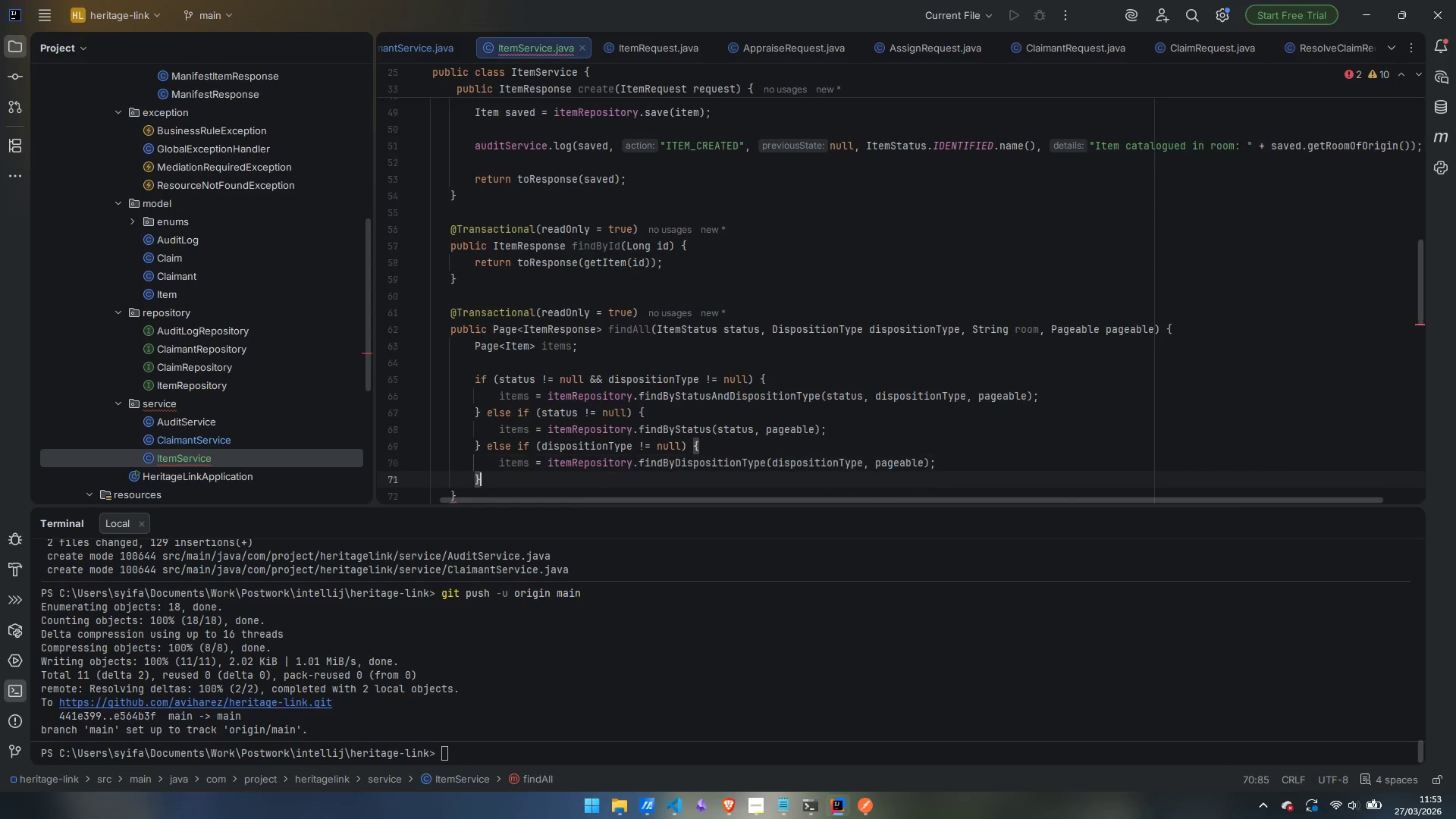 
key(Space)
 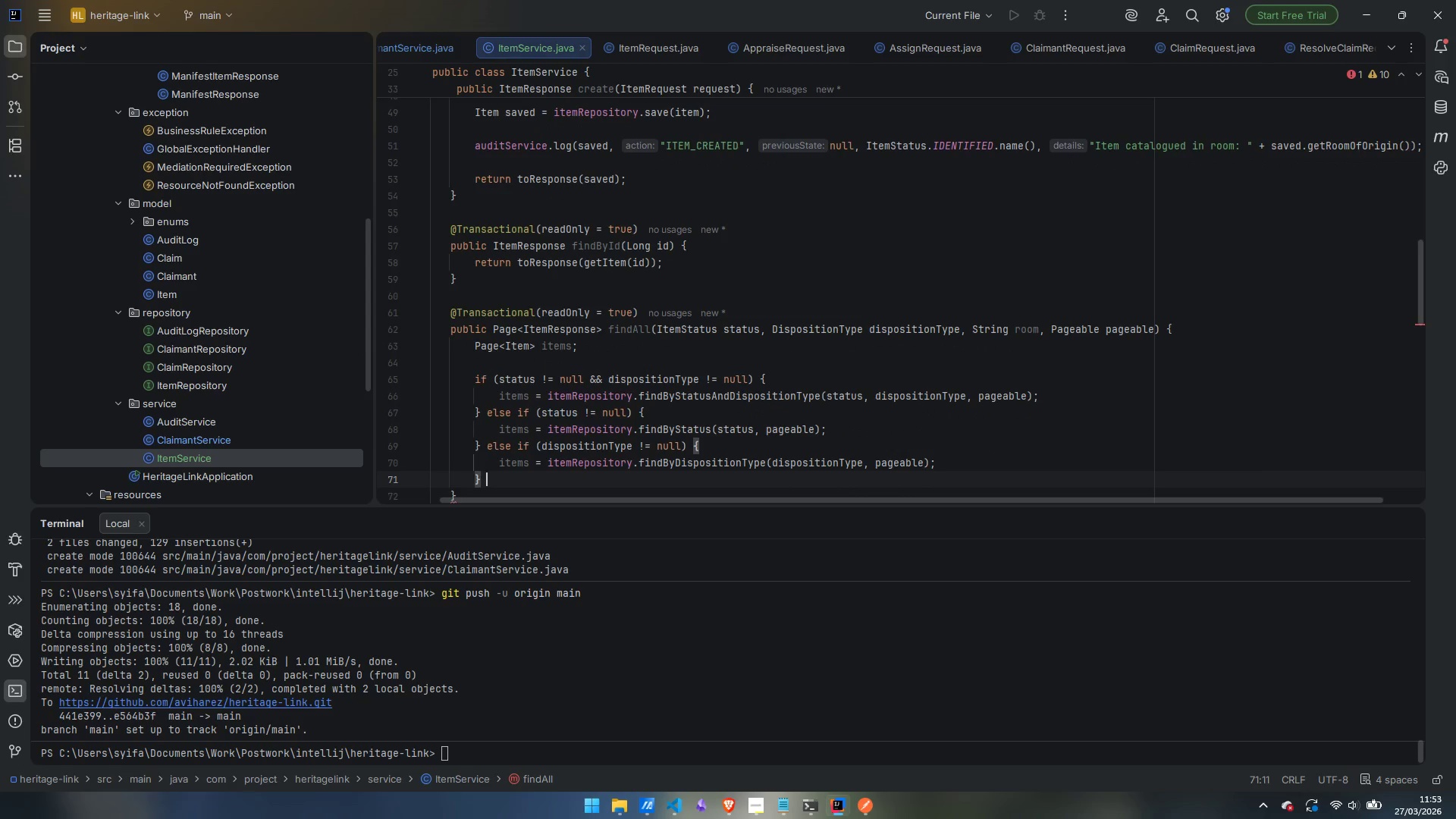 
type(else if (room != null && !room.isBlank)
 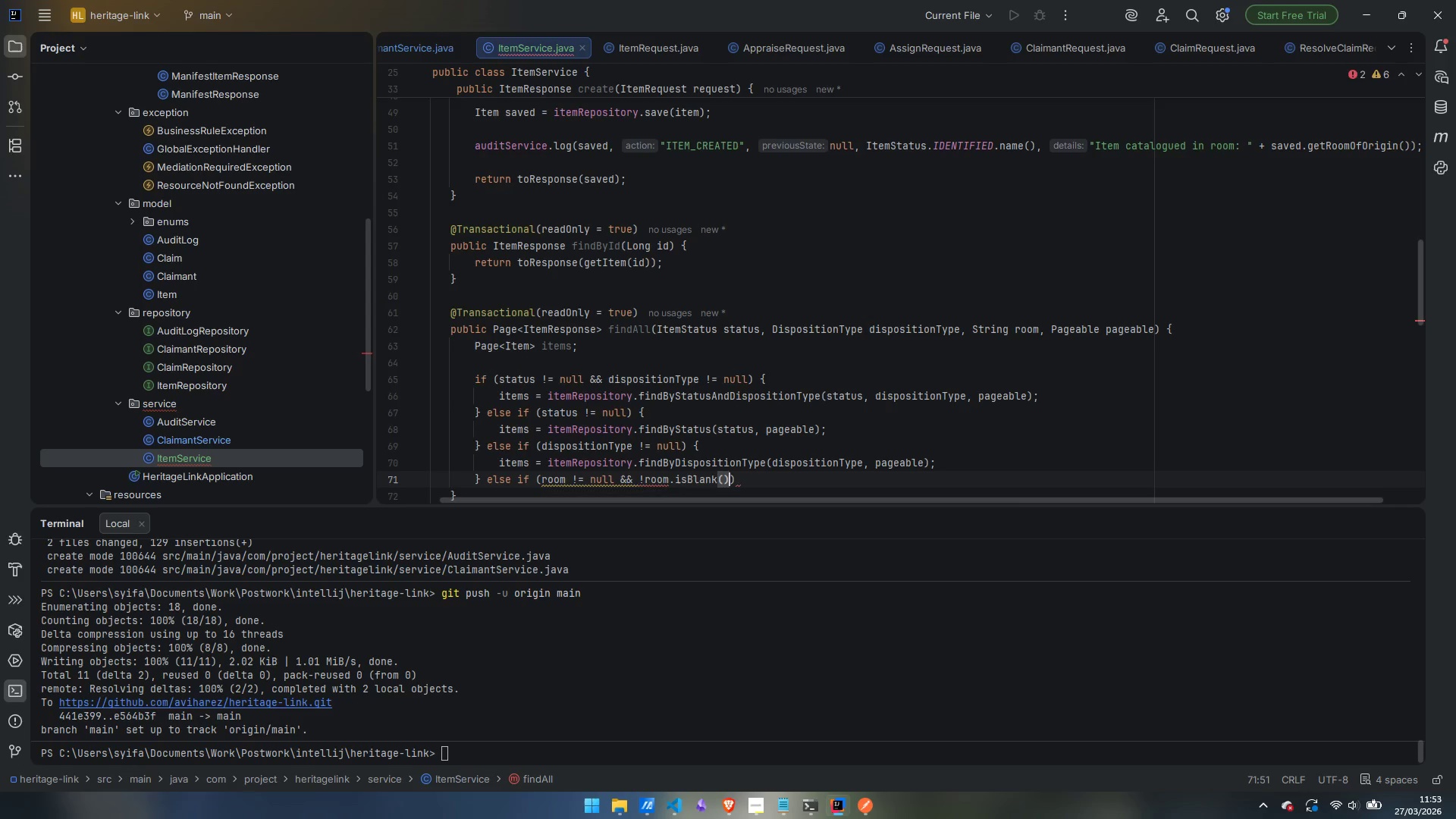 
 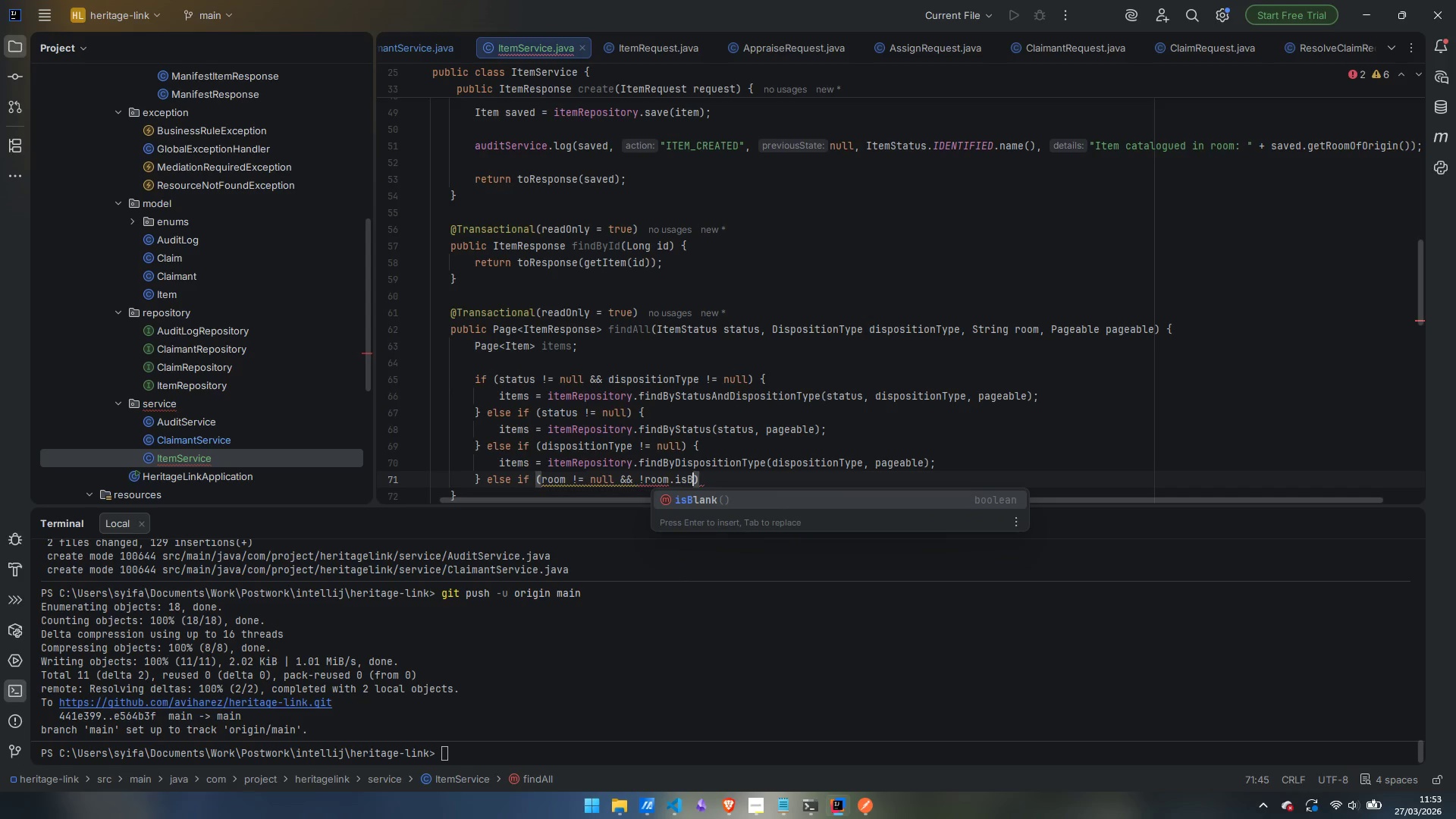 
key(Enter)
 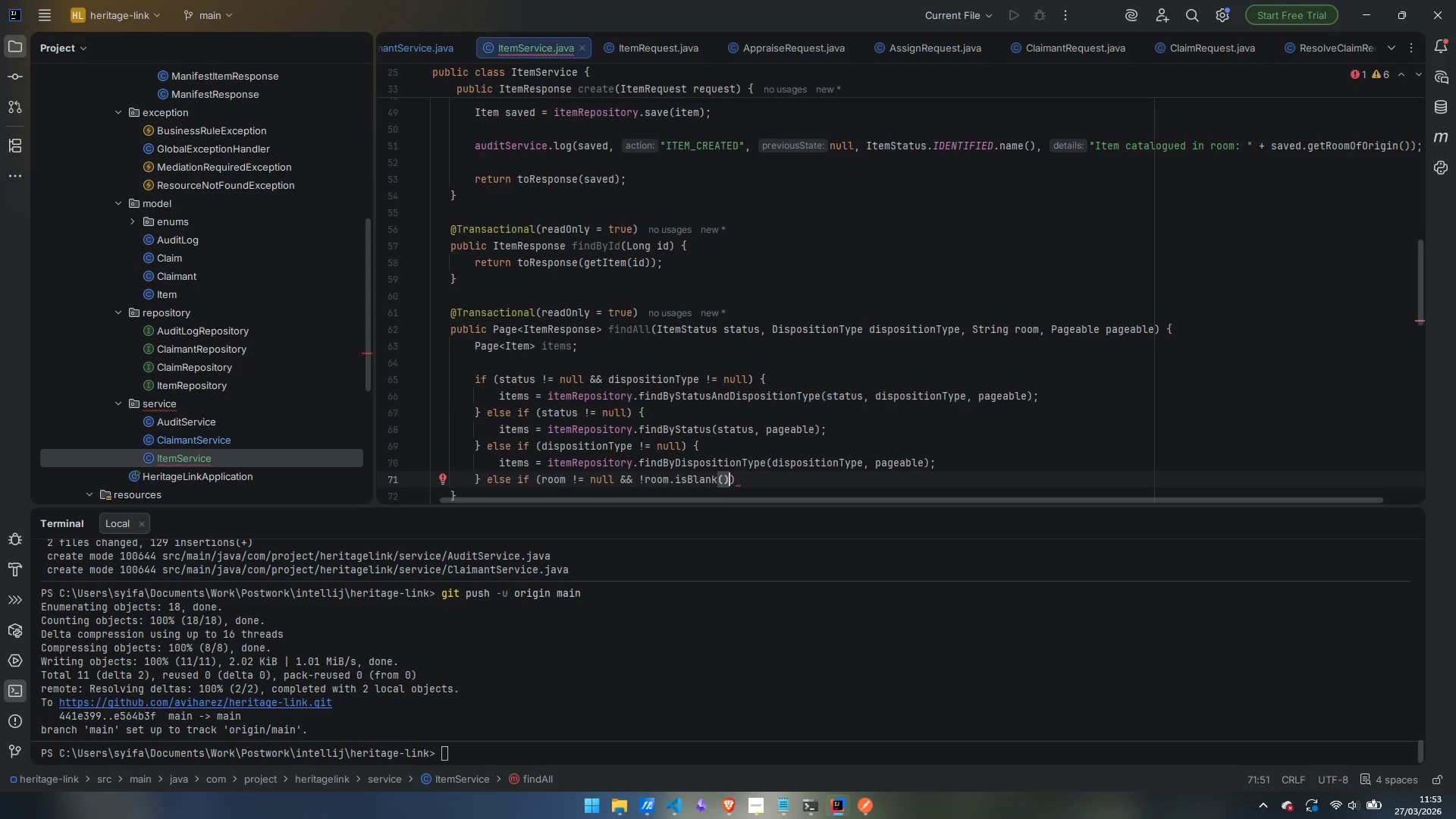 
key(ArrowRight)
 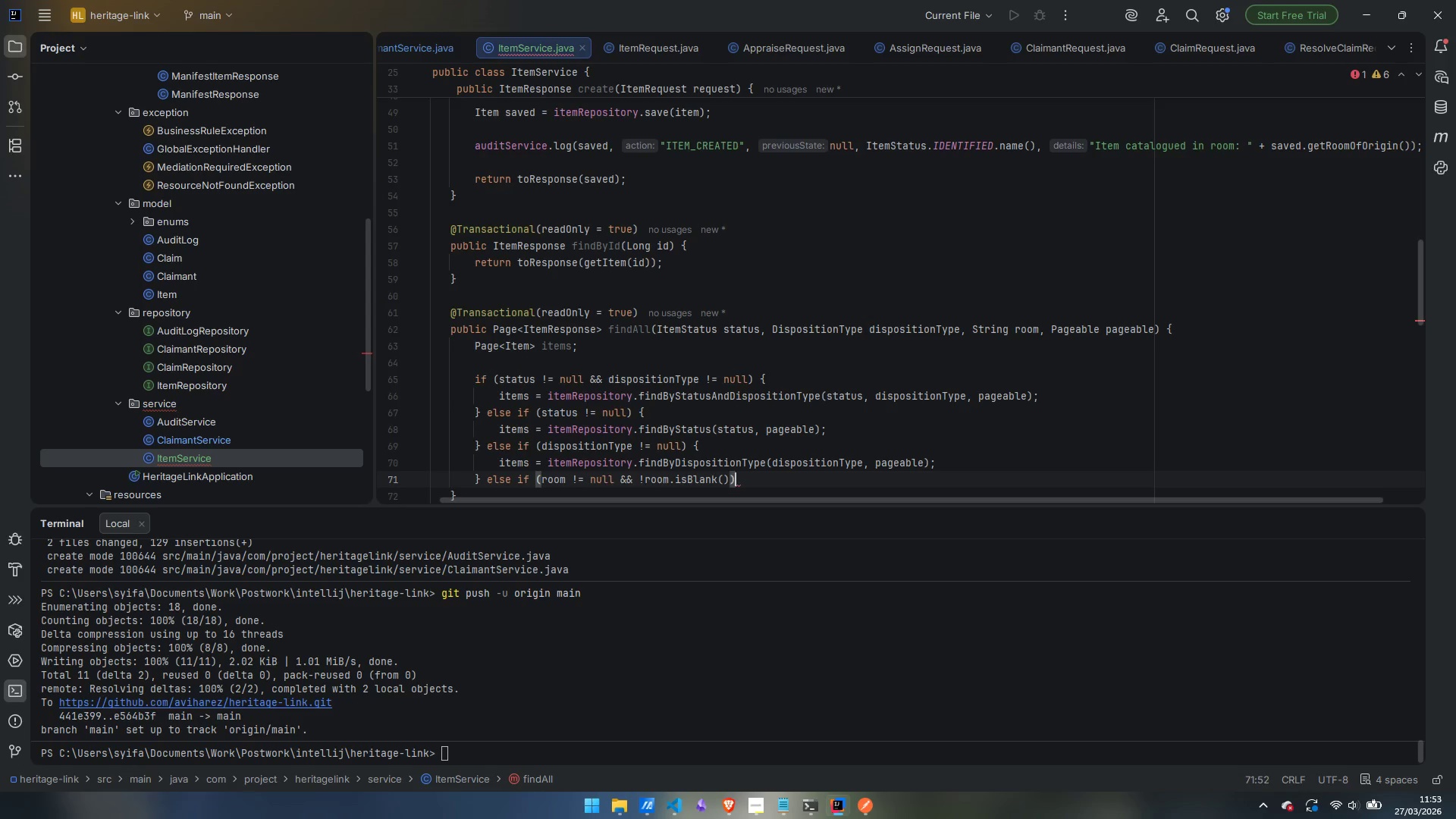 
key(Space)
 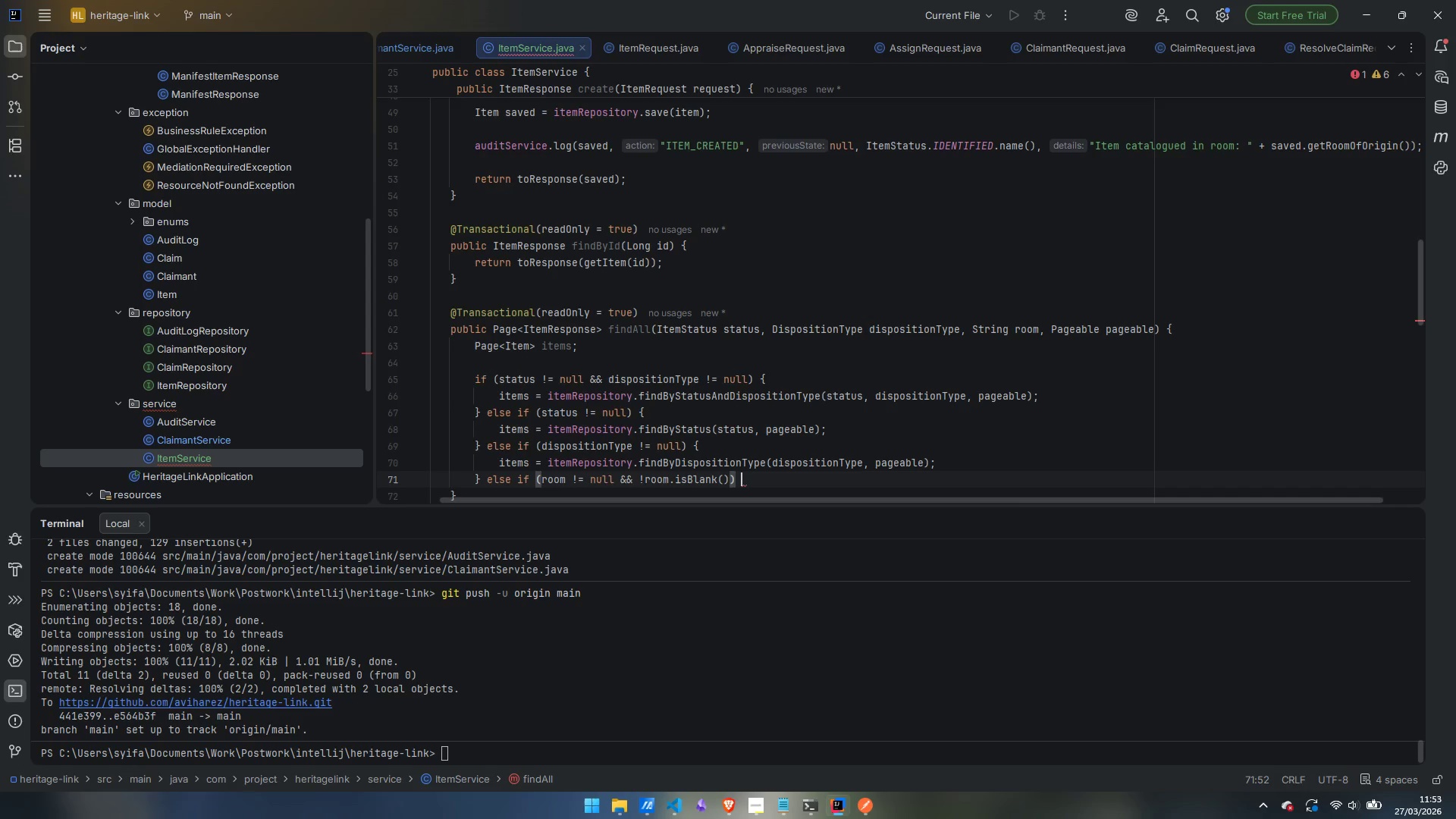 
key(Shift+ShiftLeft)
 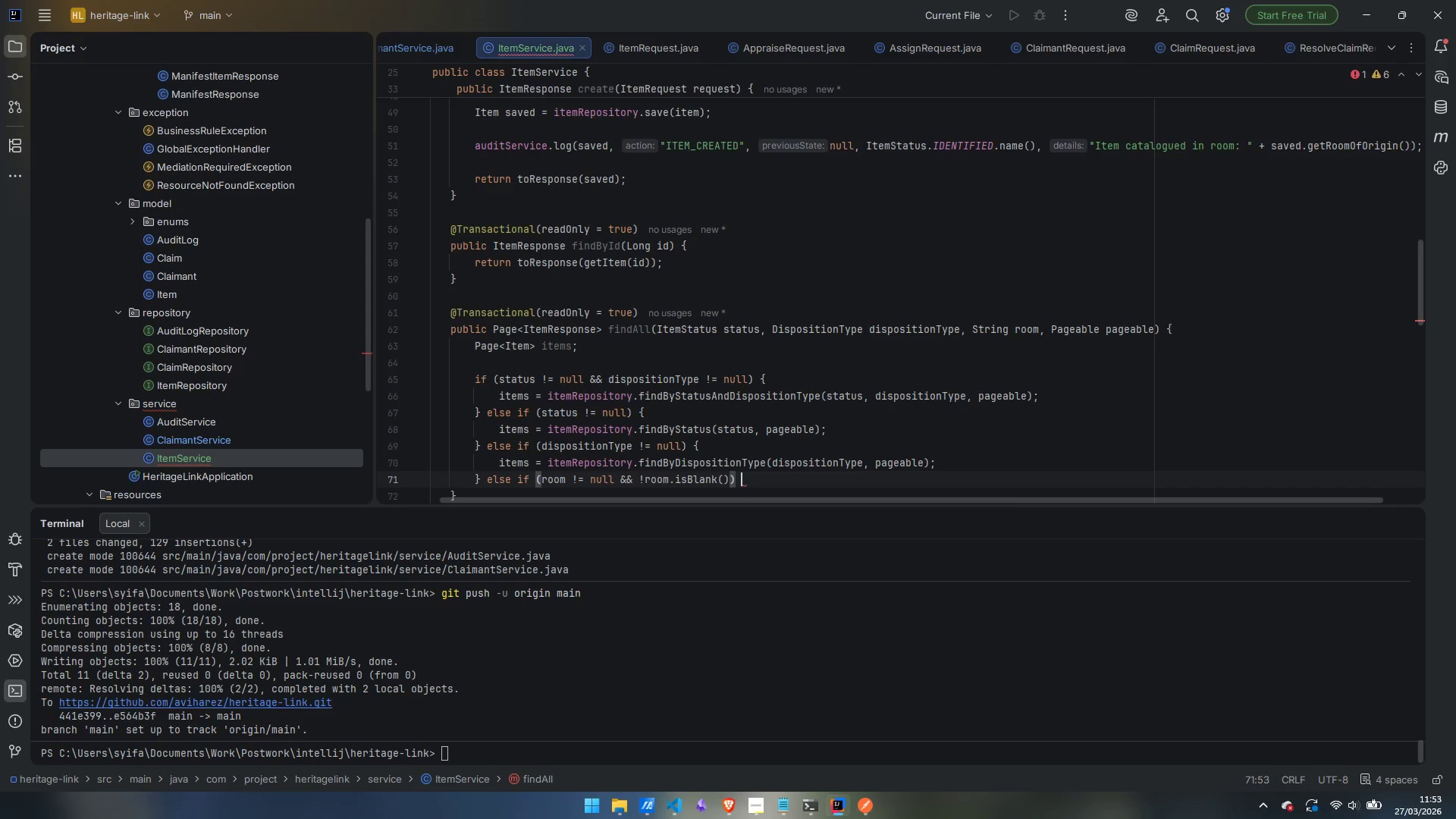 
key(Shift+BracketLeft)
 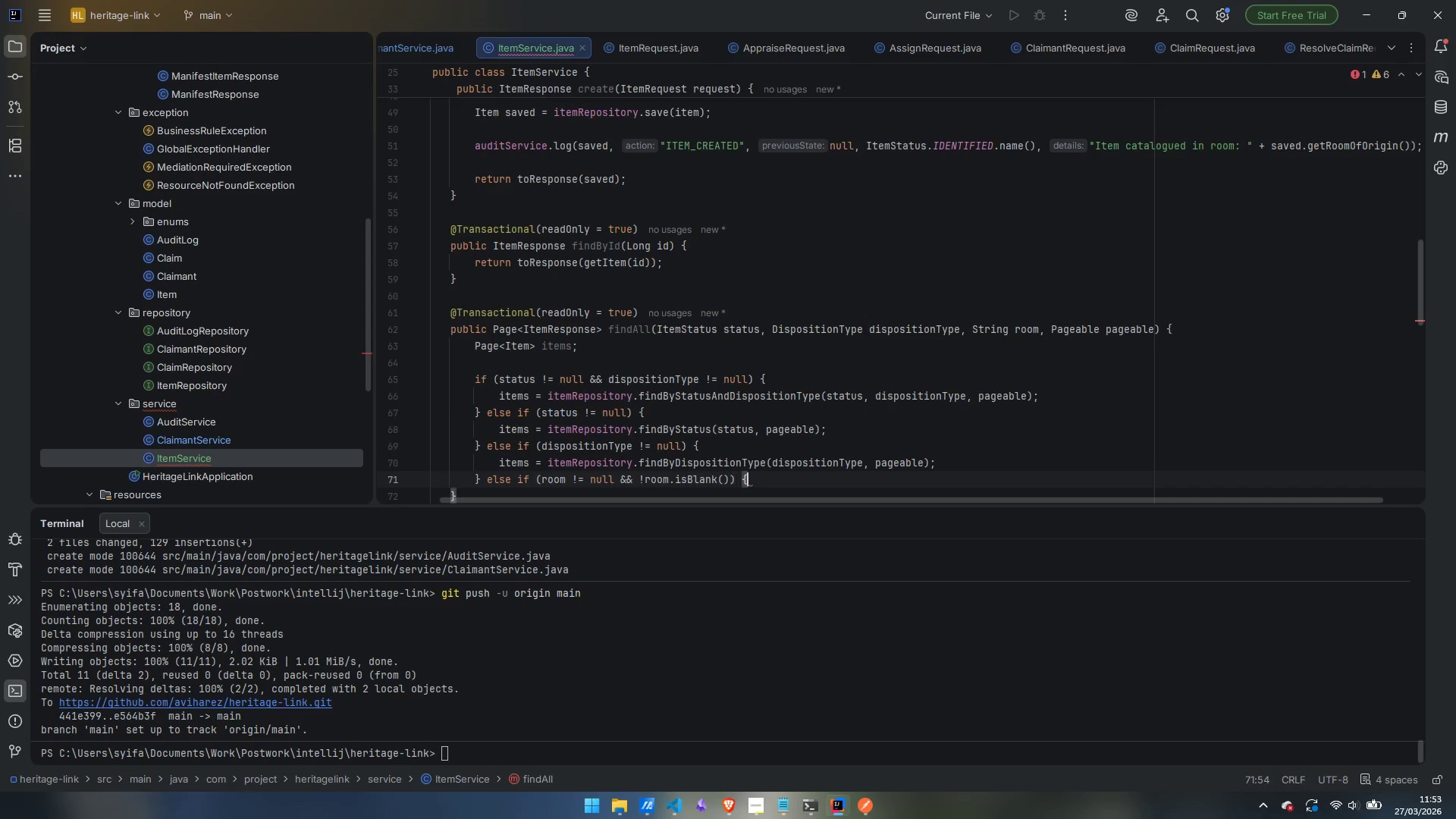 
key(Enter)
 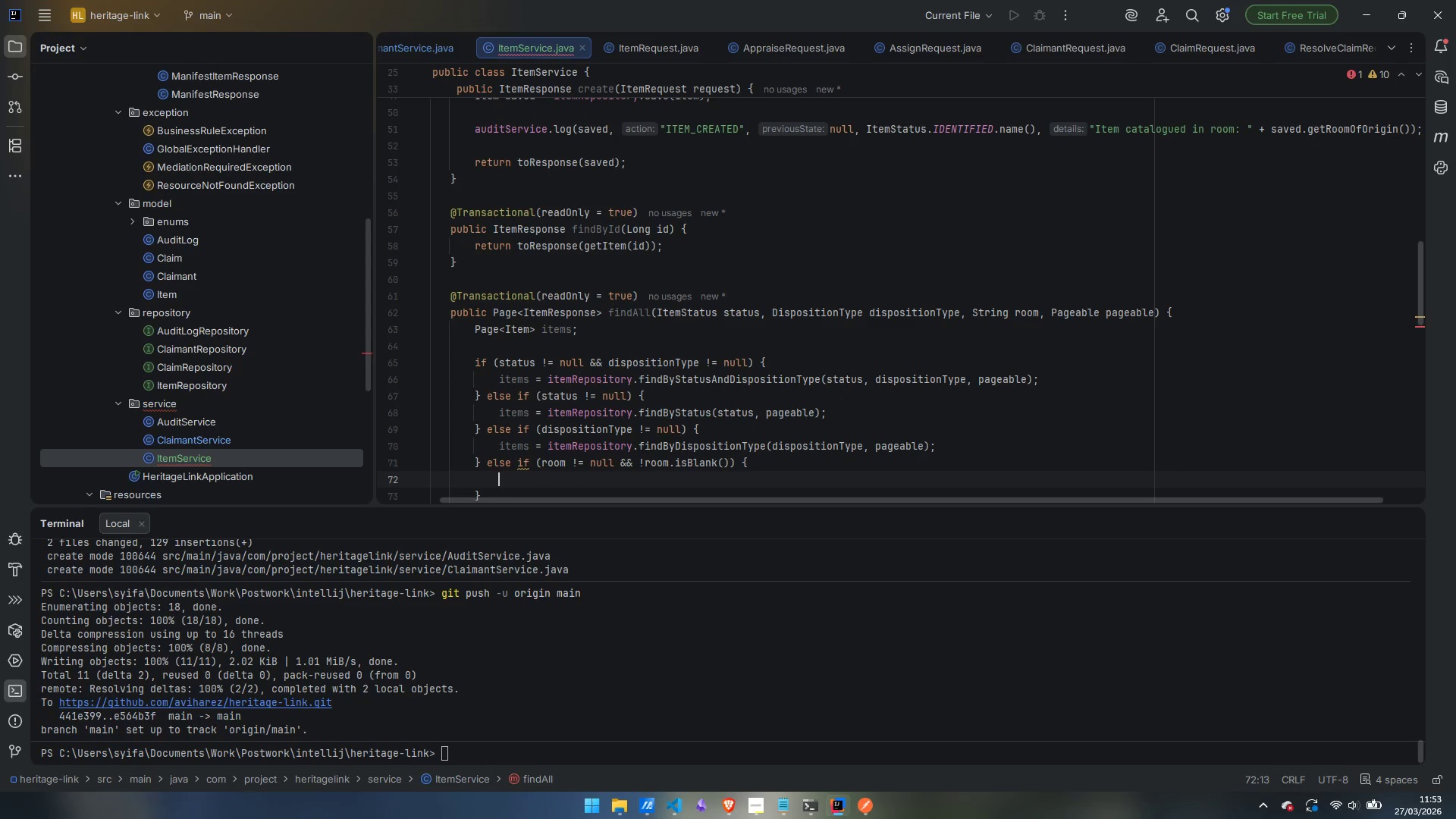 
type(items = itemRepository.findByRoomOfOriginIgnoreCase)
 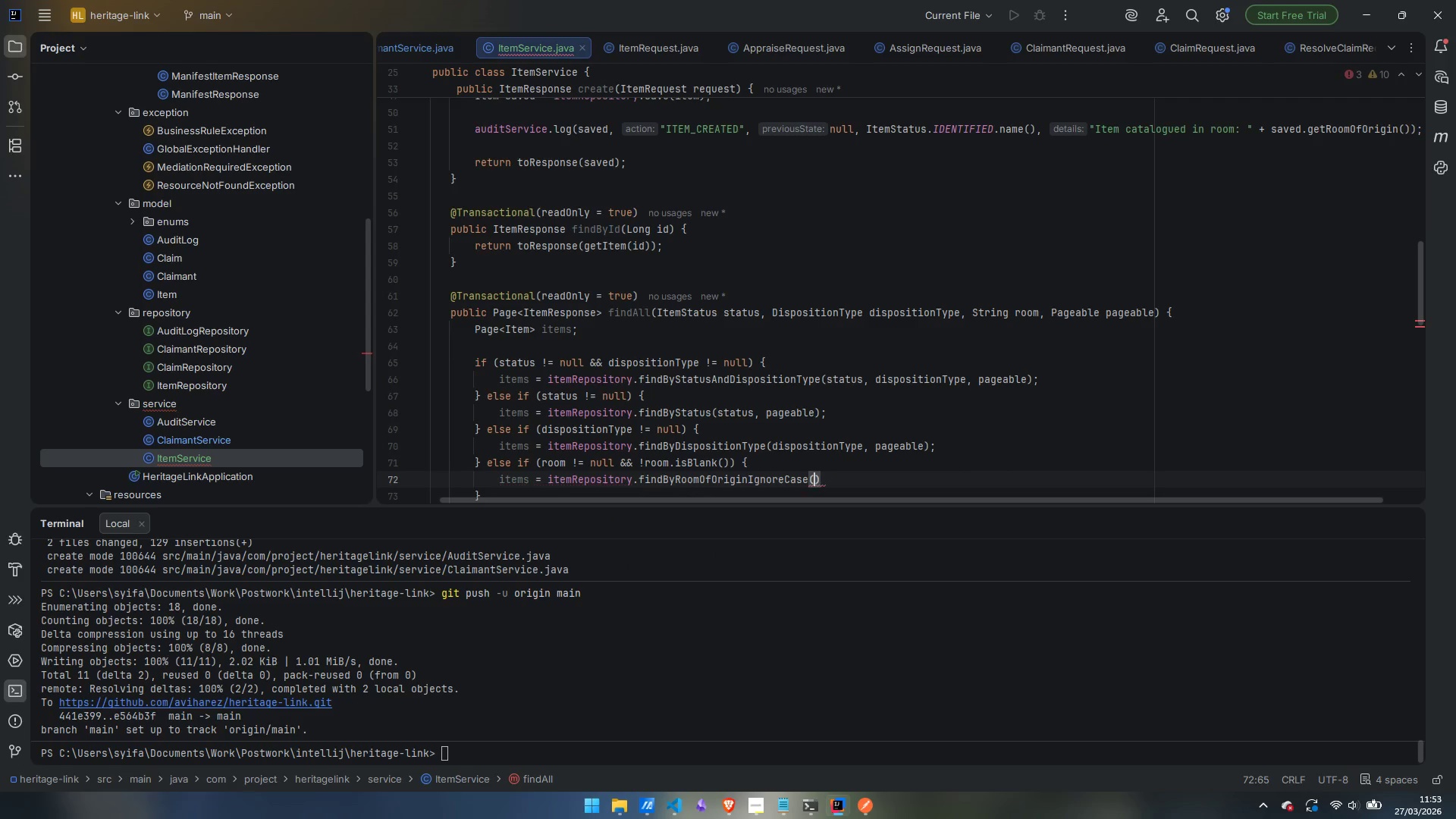 
 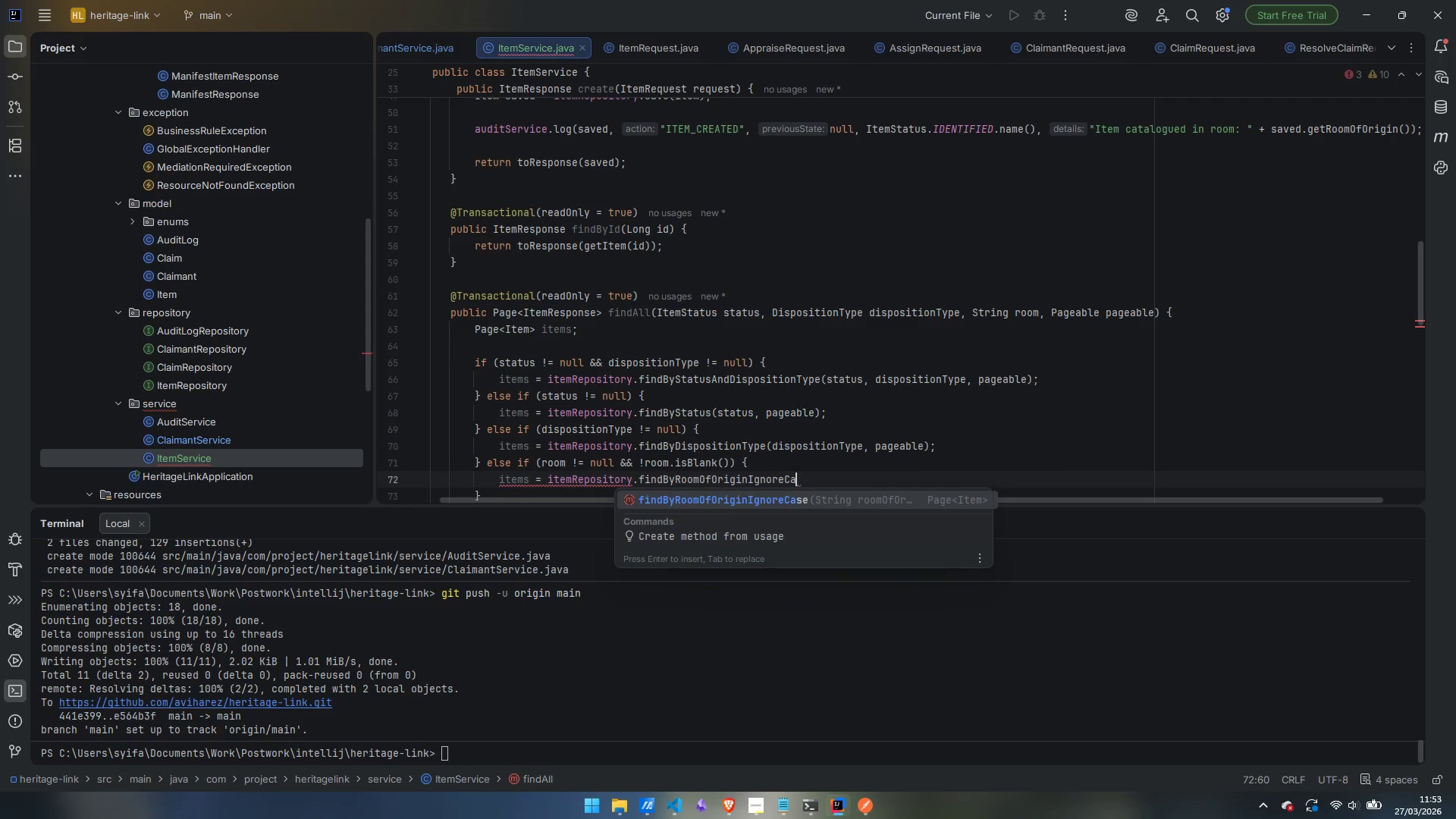 
key(Enter)
 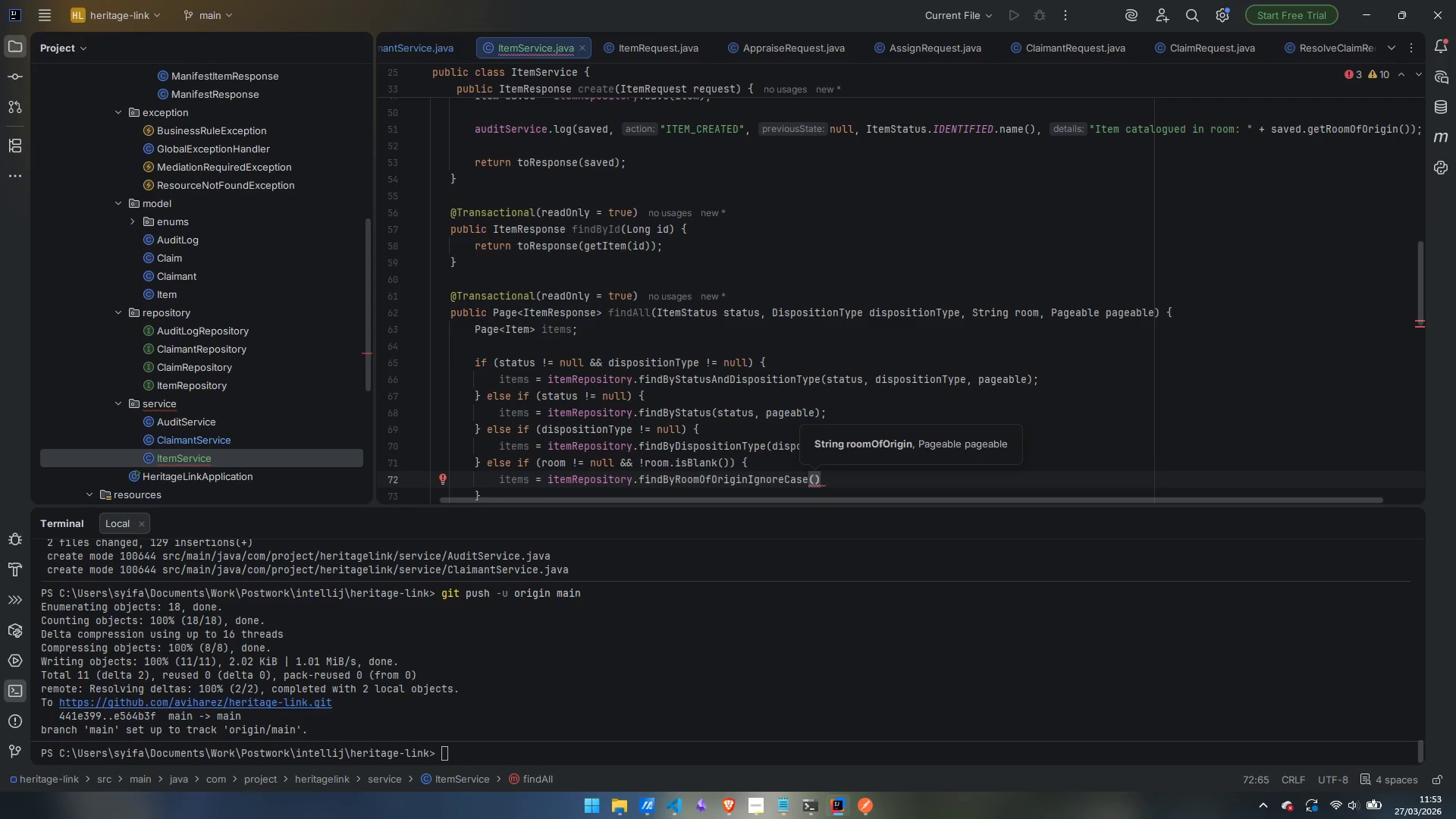 
type(room, pageable)
 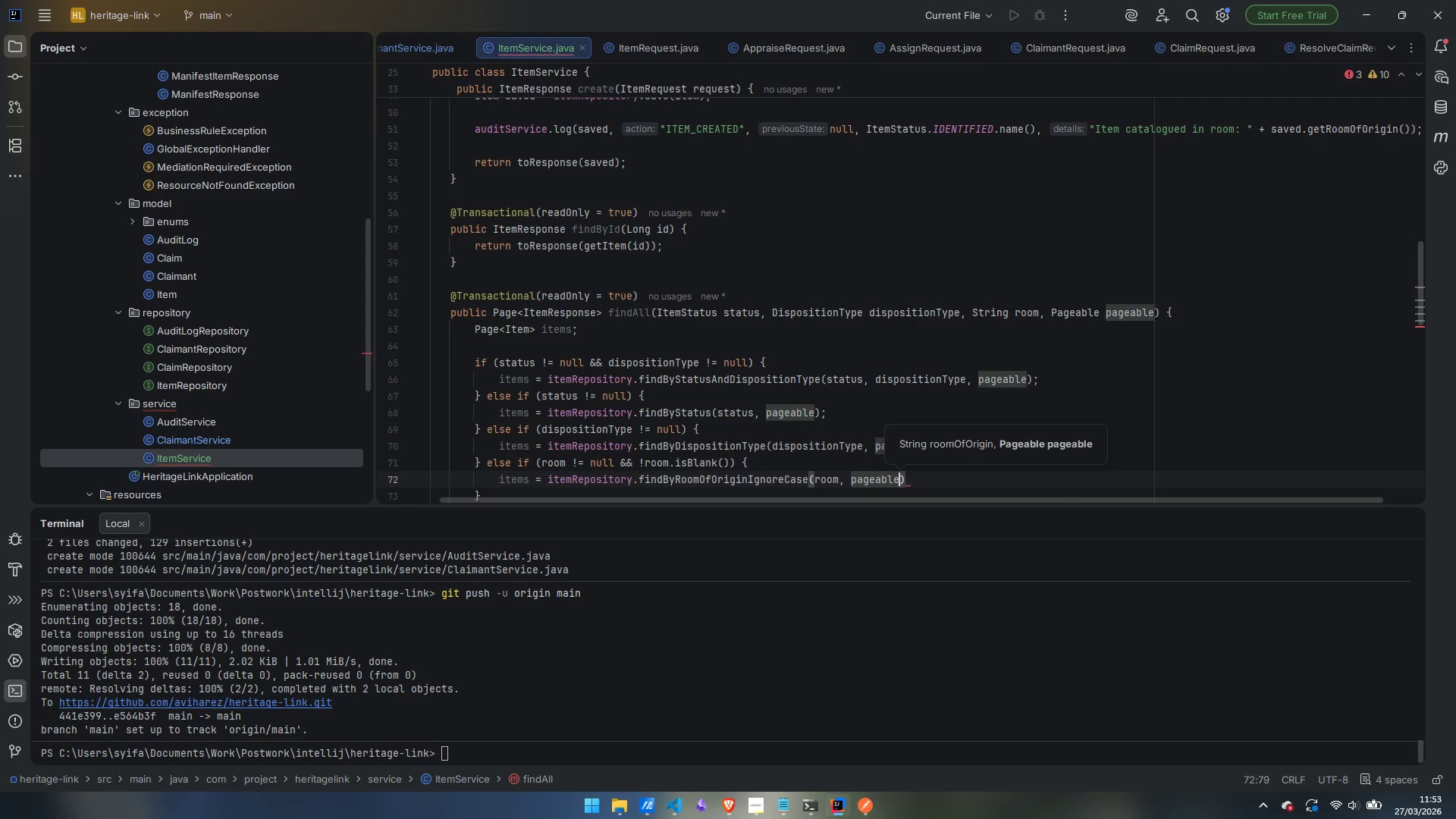 
key(ArrowRight)
 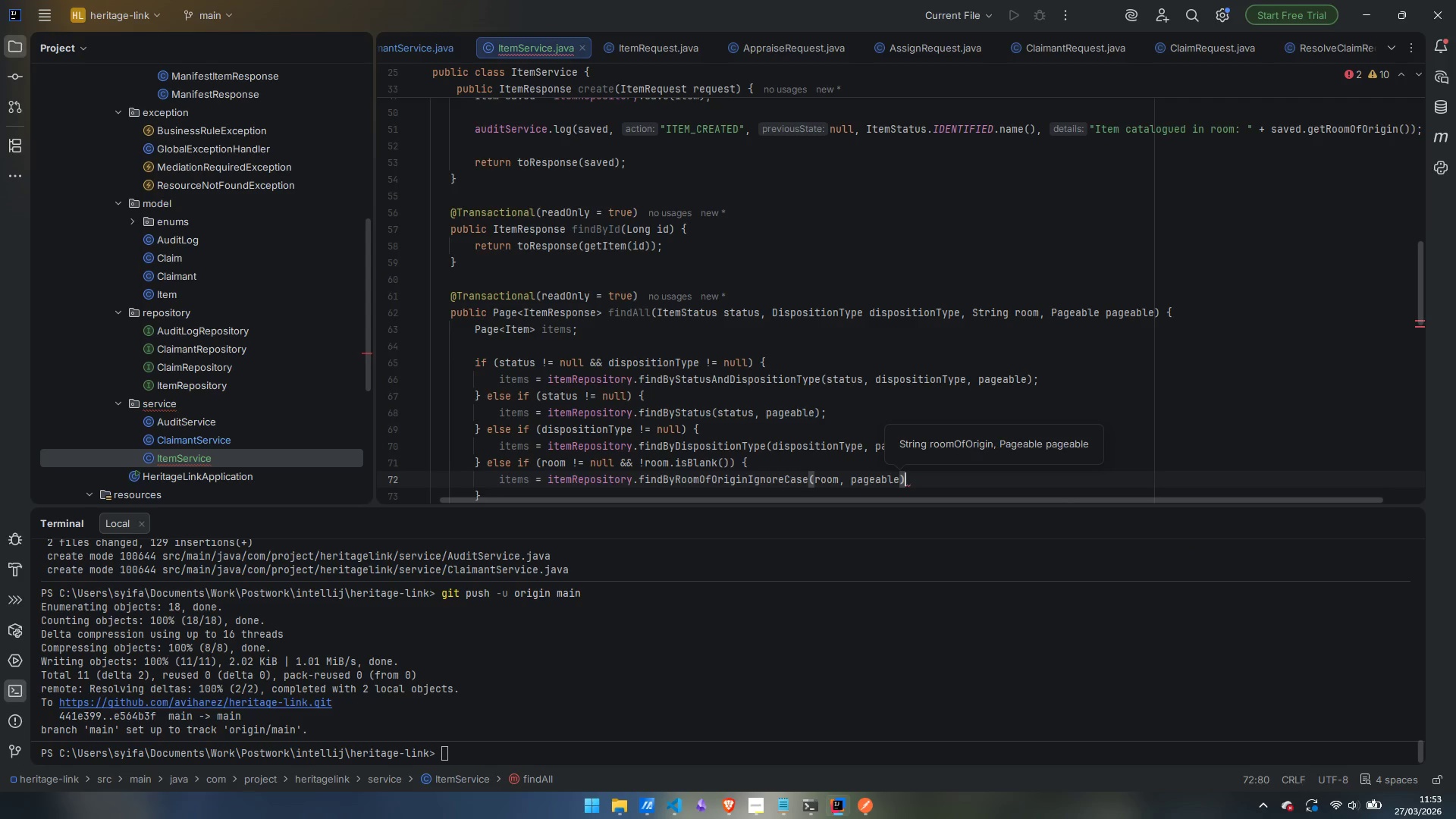 
key(Semicolon)
 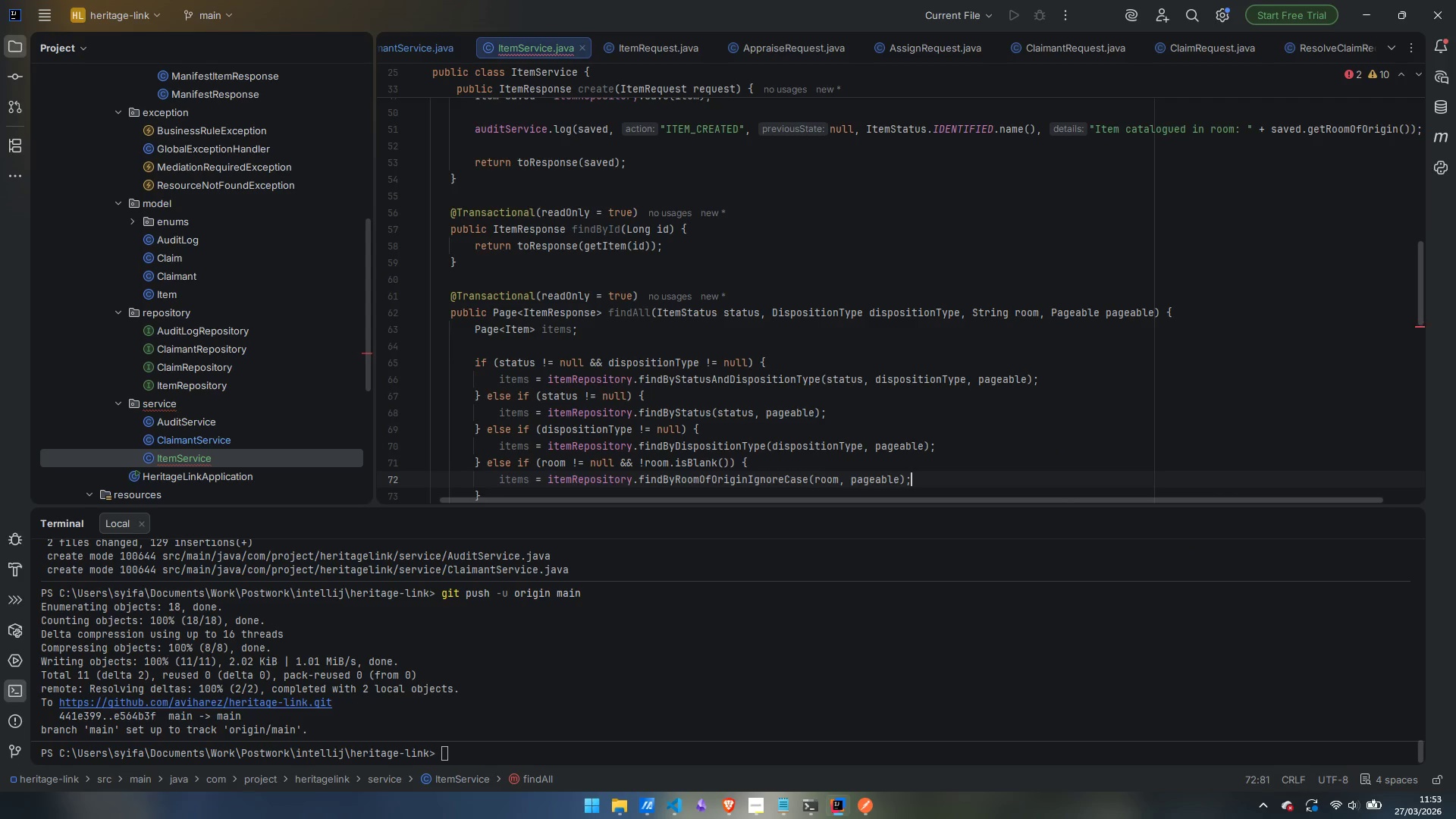 
key(ArrowDown)
 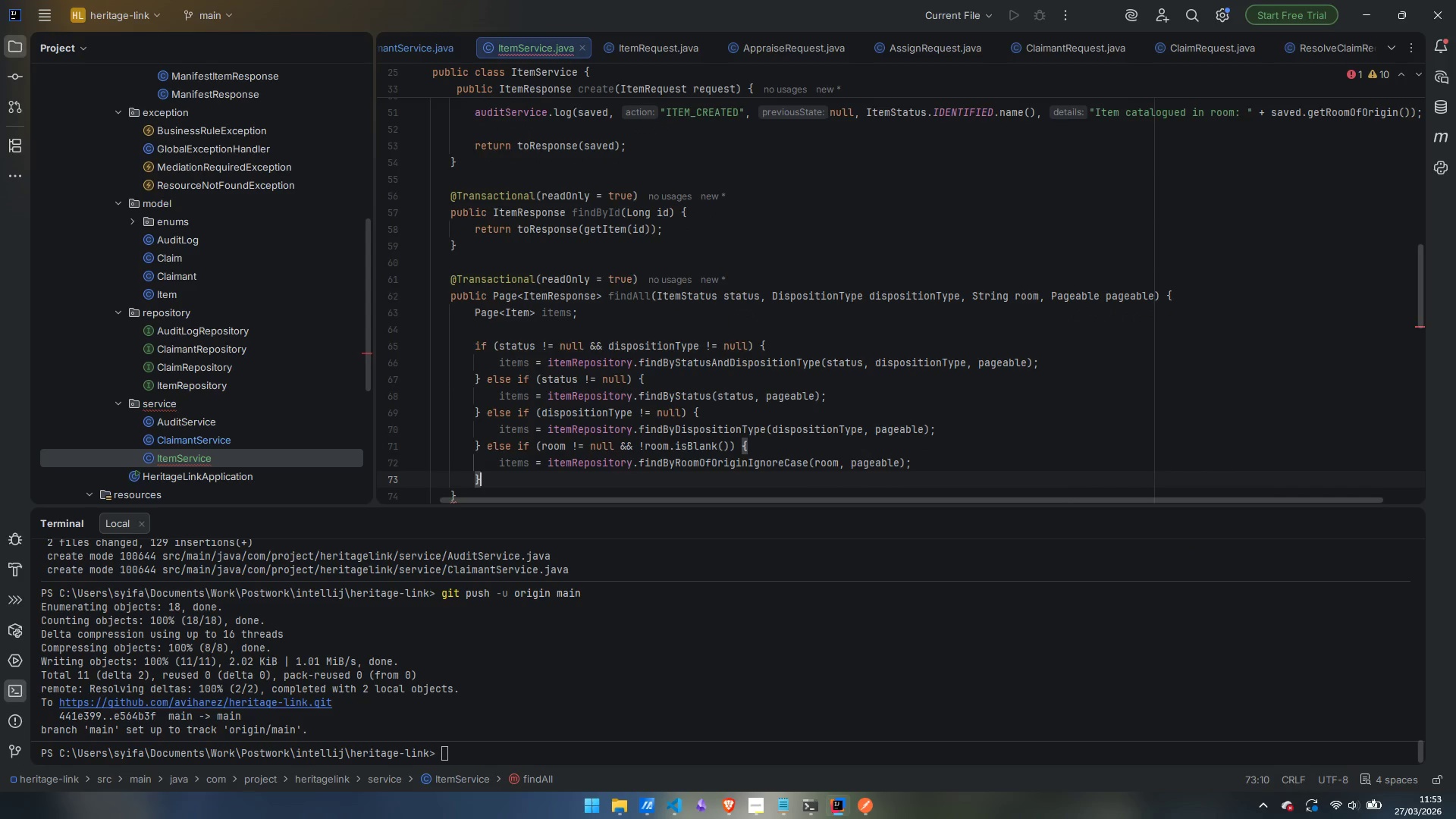 
type( else P)
key(Backspace)
type({)
 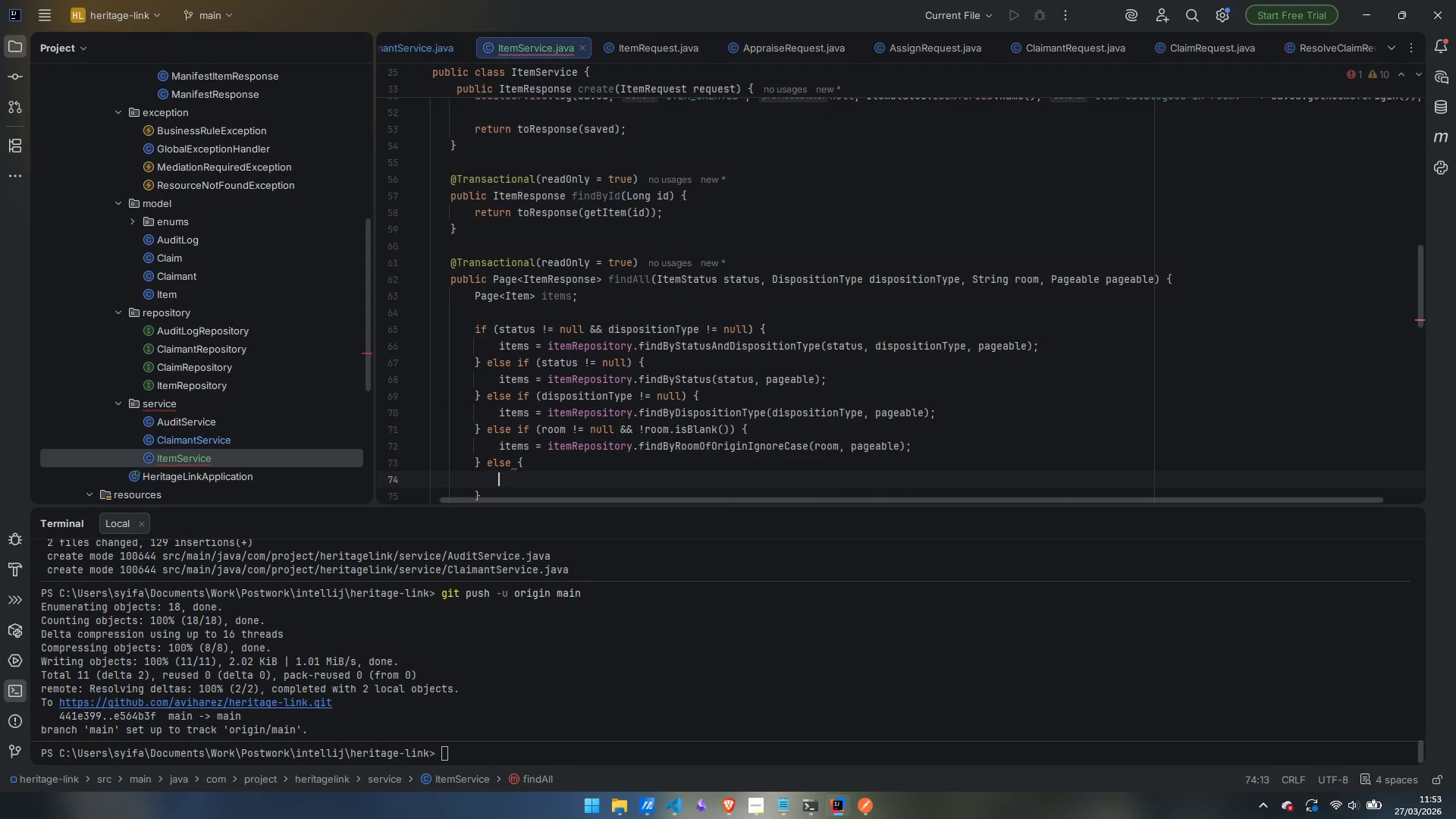 
 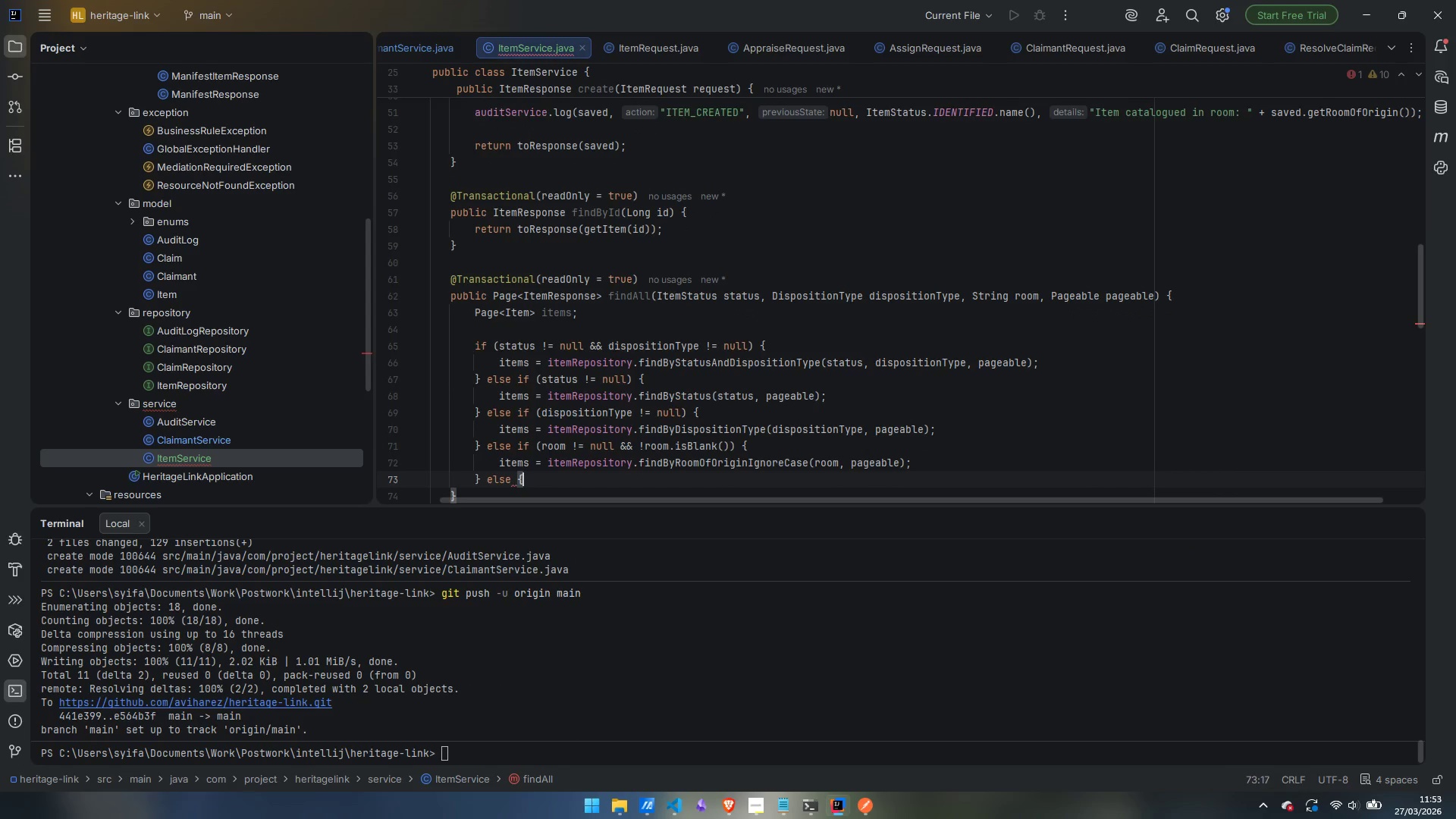 
key(Enter)
 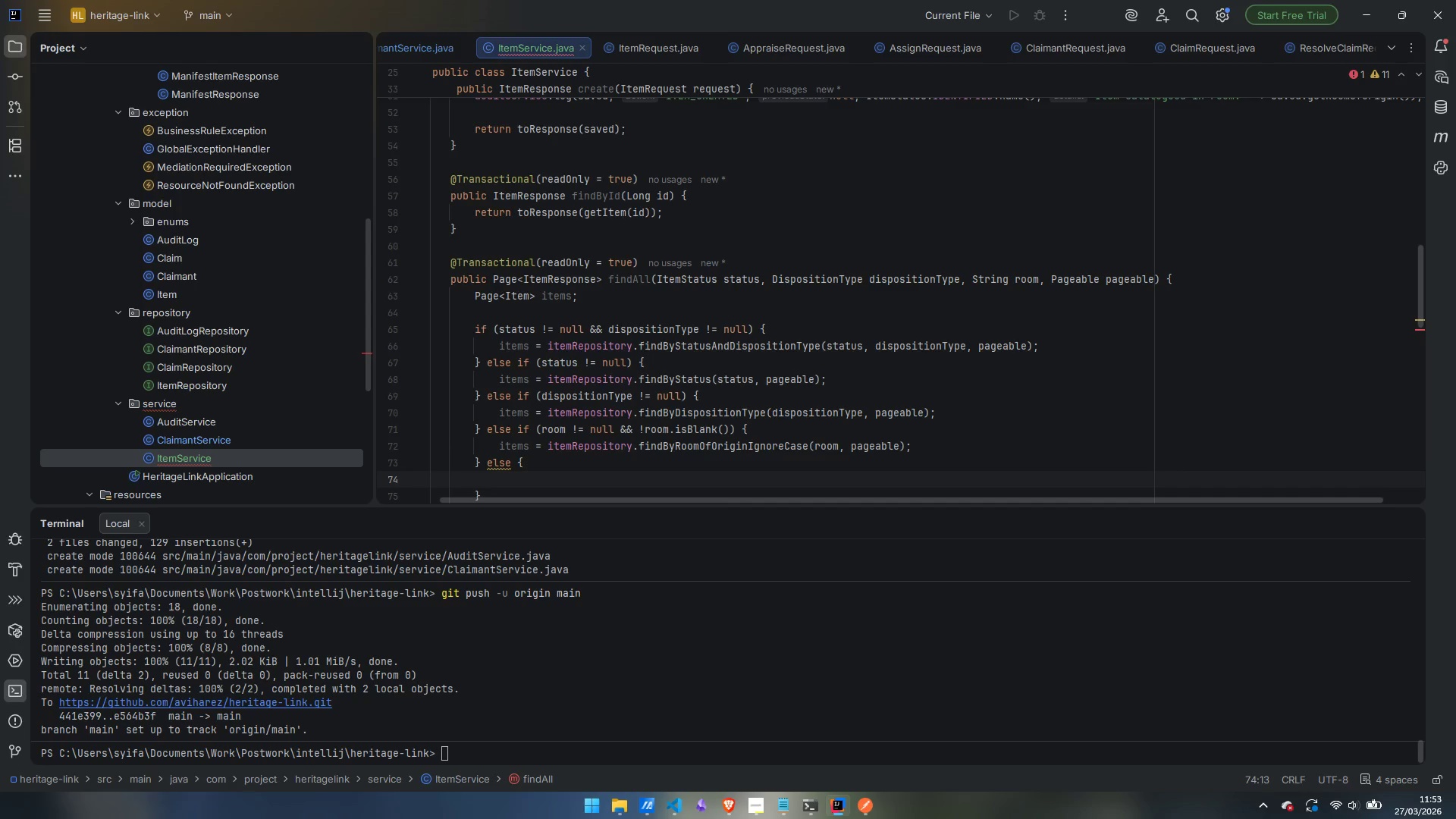 
type(items = itemRes)
key(Backspace)
type(pository.findAll)
 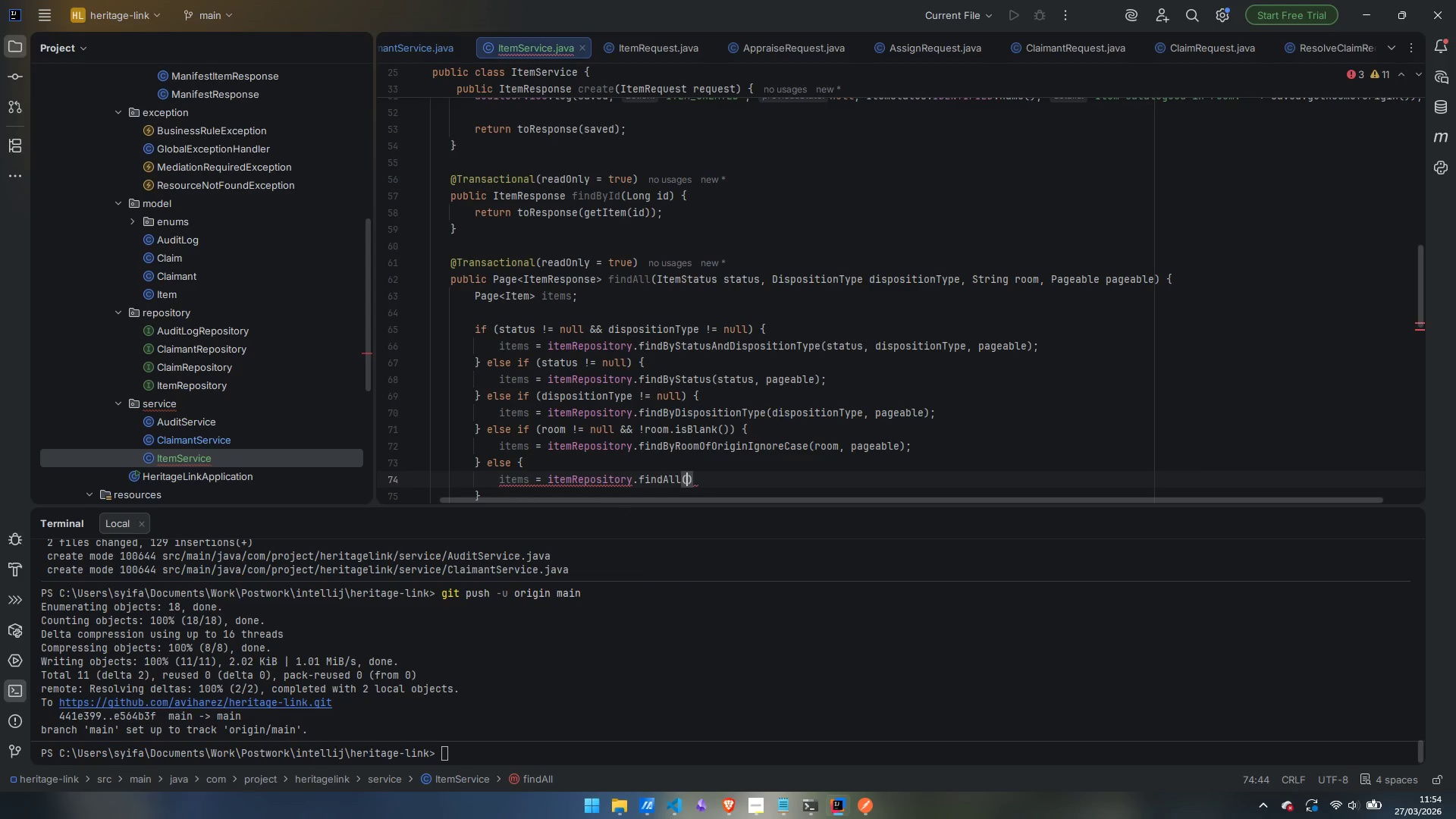 
 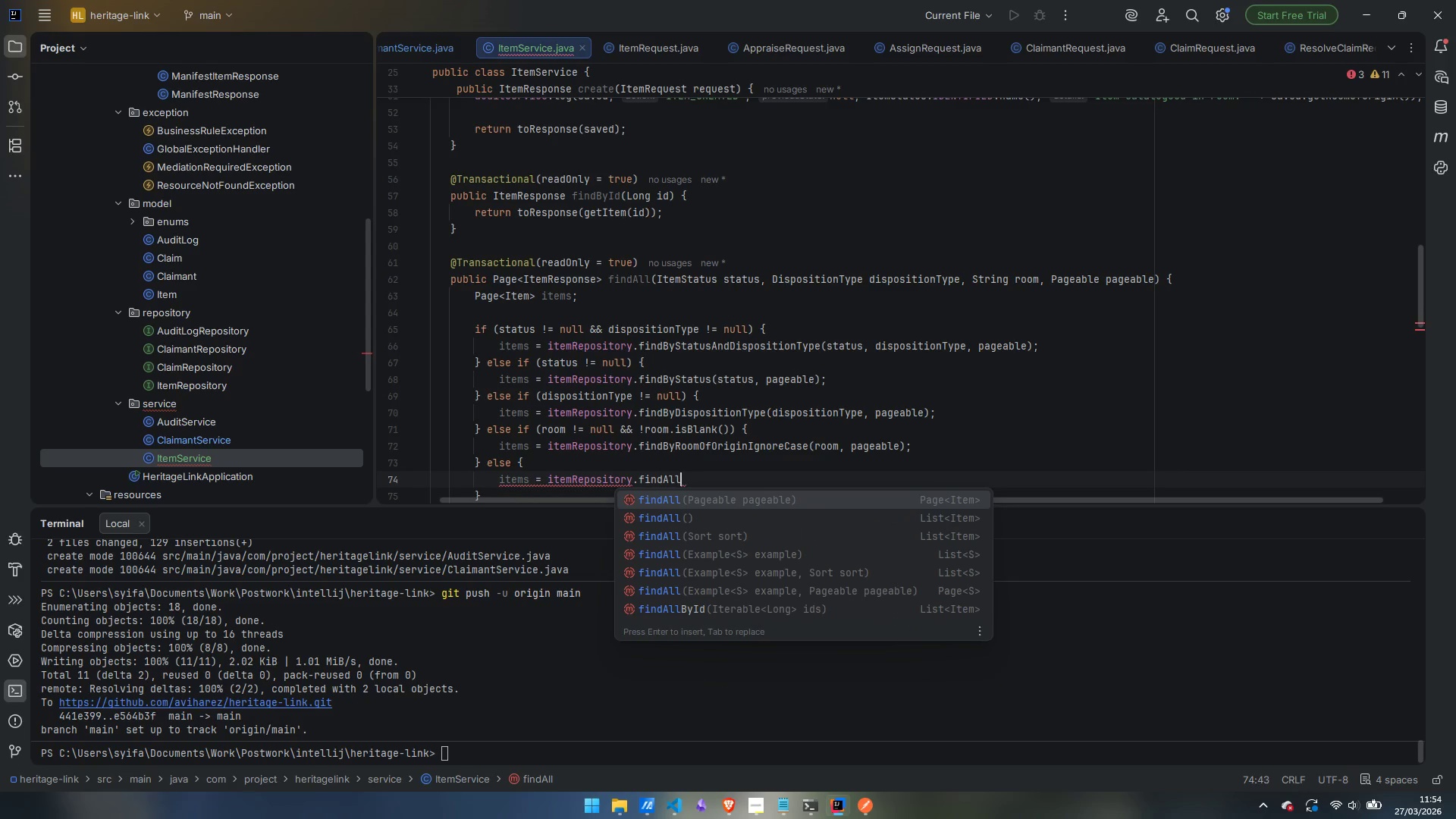 
key(Enter)
 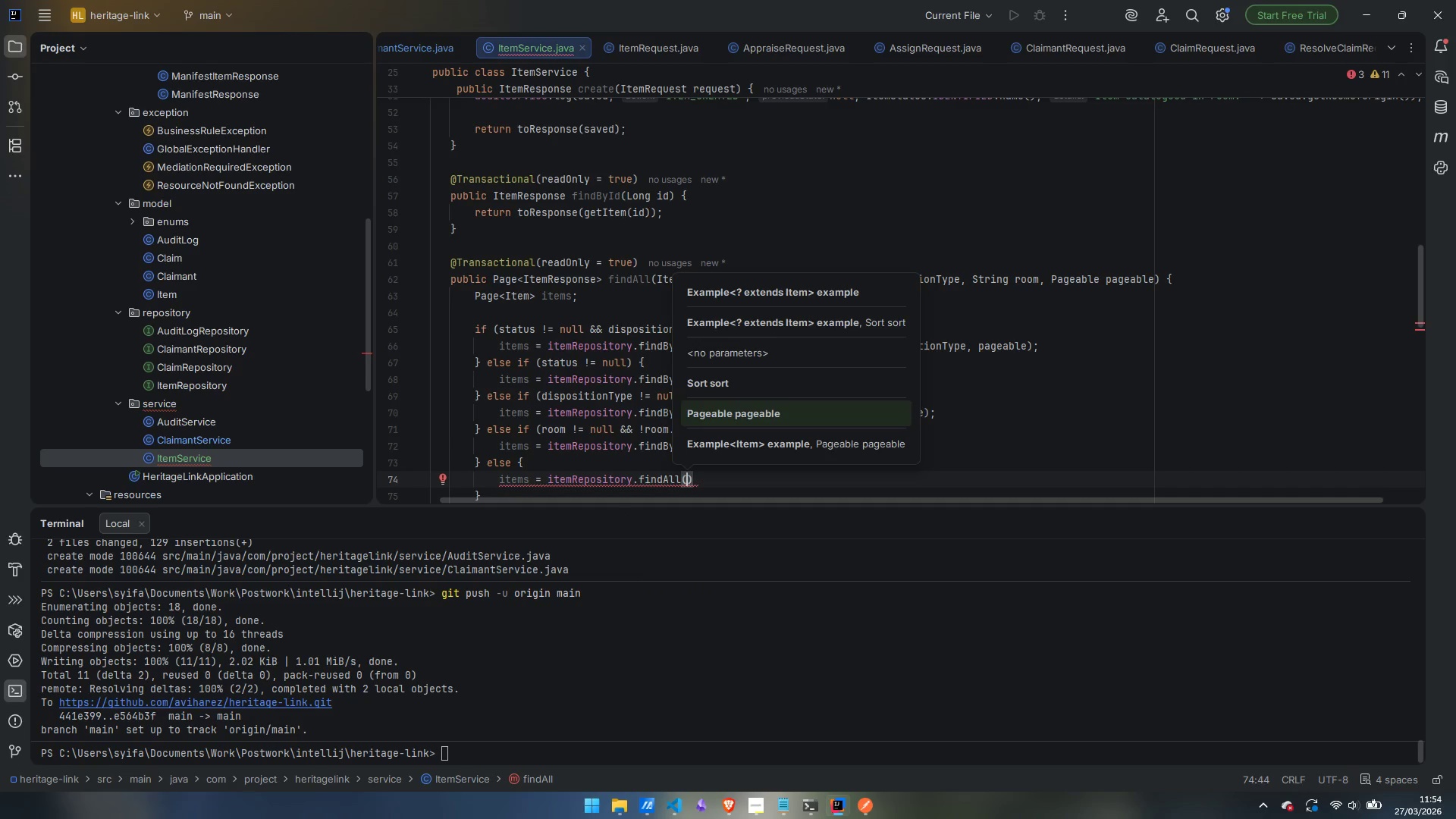 
type(pageal)
key(Backspace)
type(ble)
 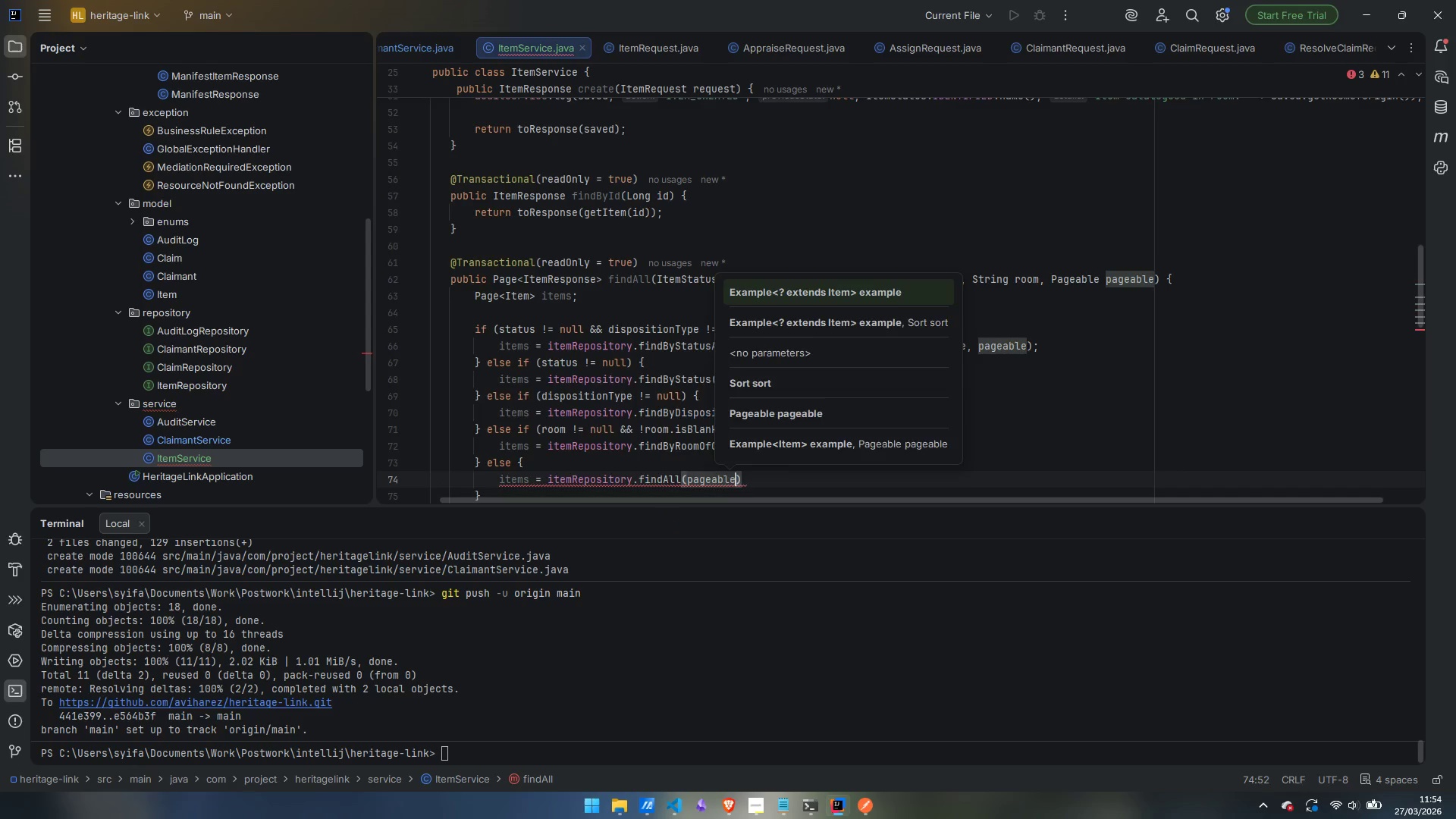 
key(Enter)
 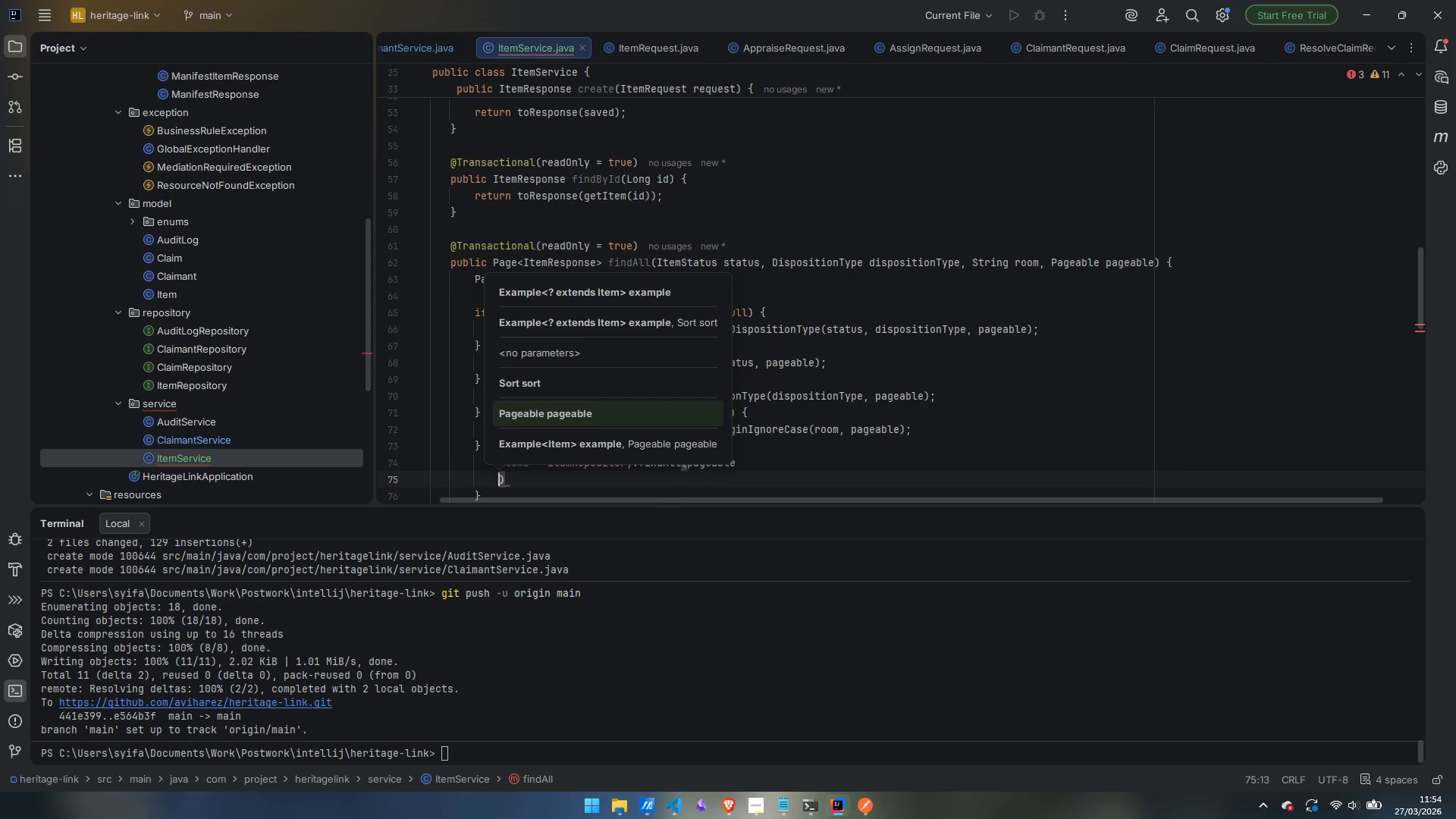 
key(Control+ControlLeft)
 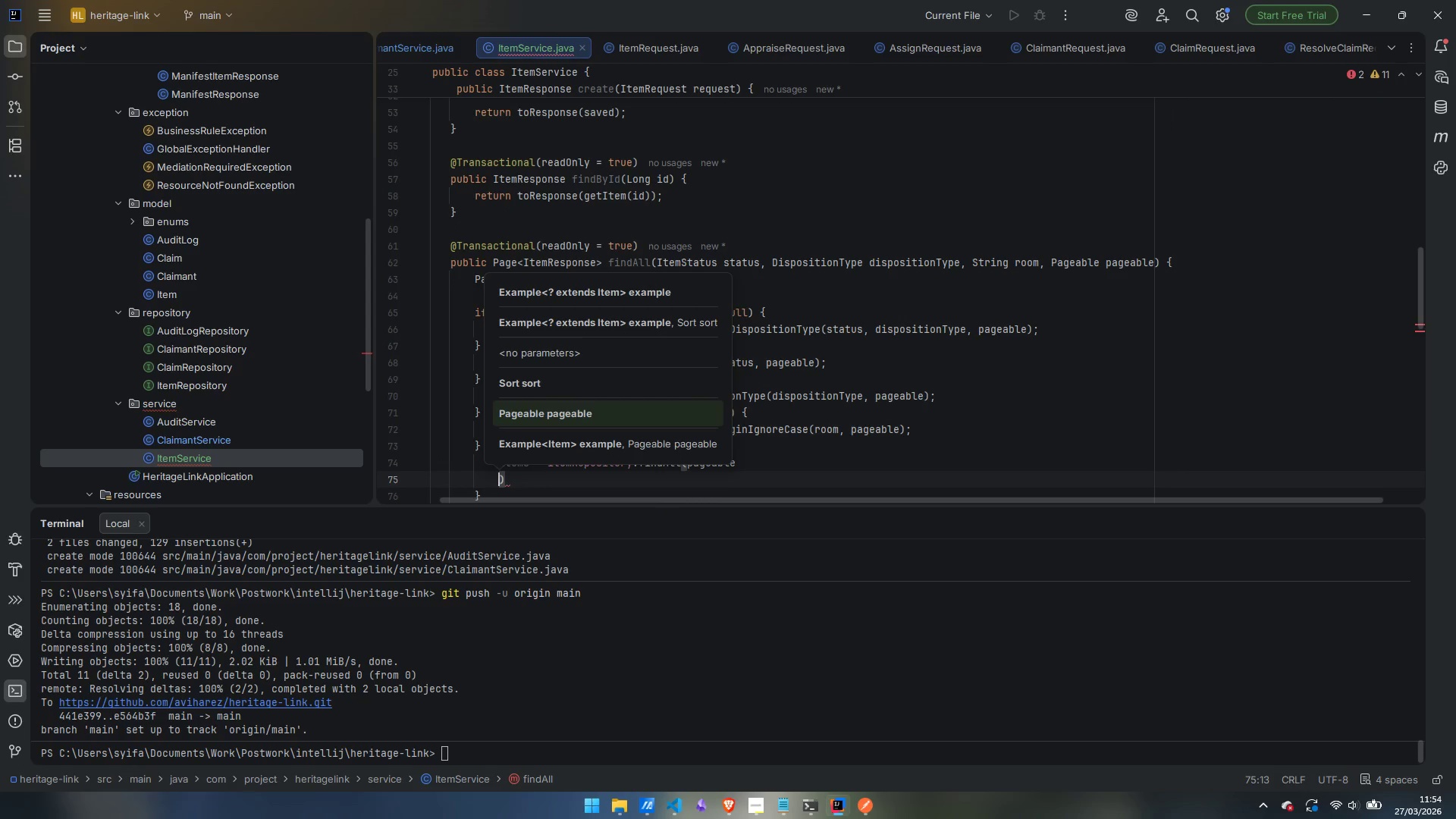 
key(Control+Z)
 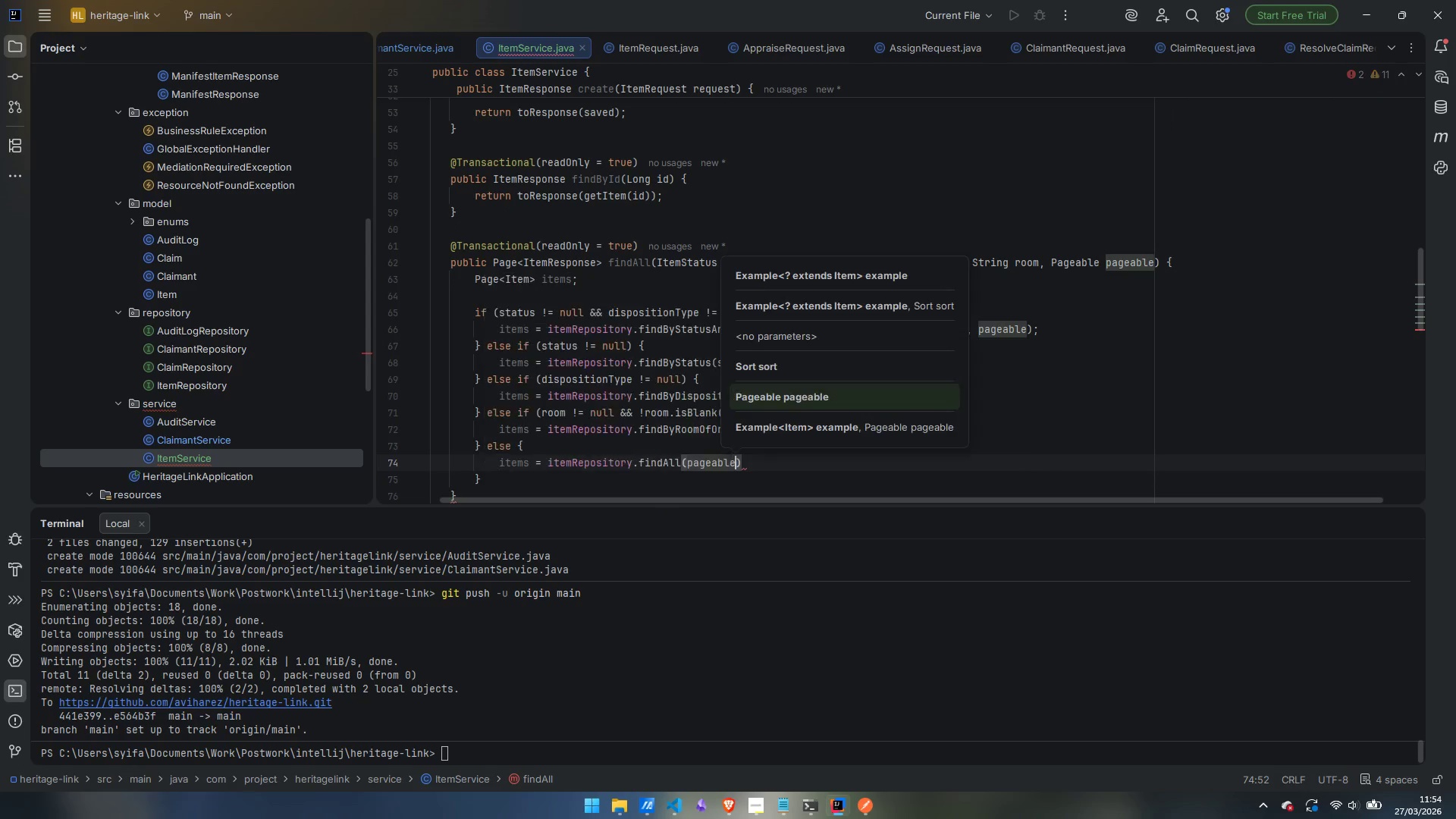 
key(ArrowRight)
 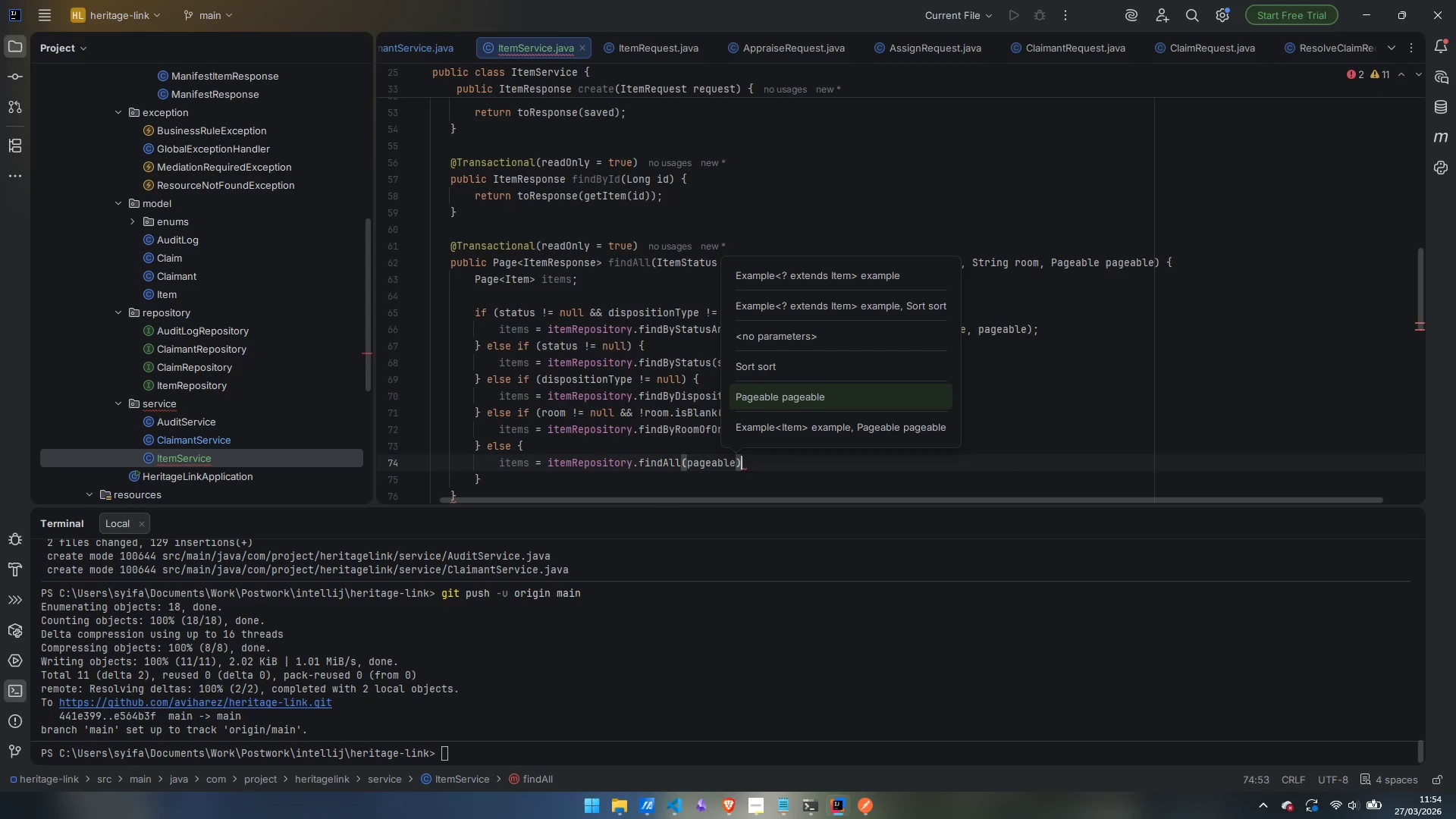 
key(Semicolon)
 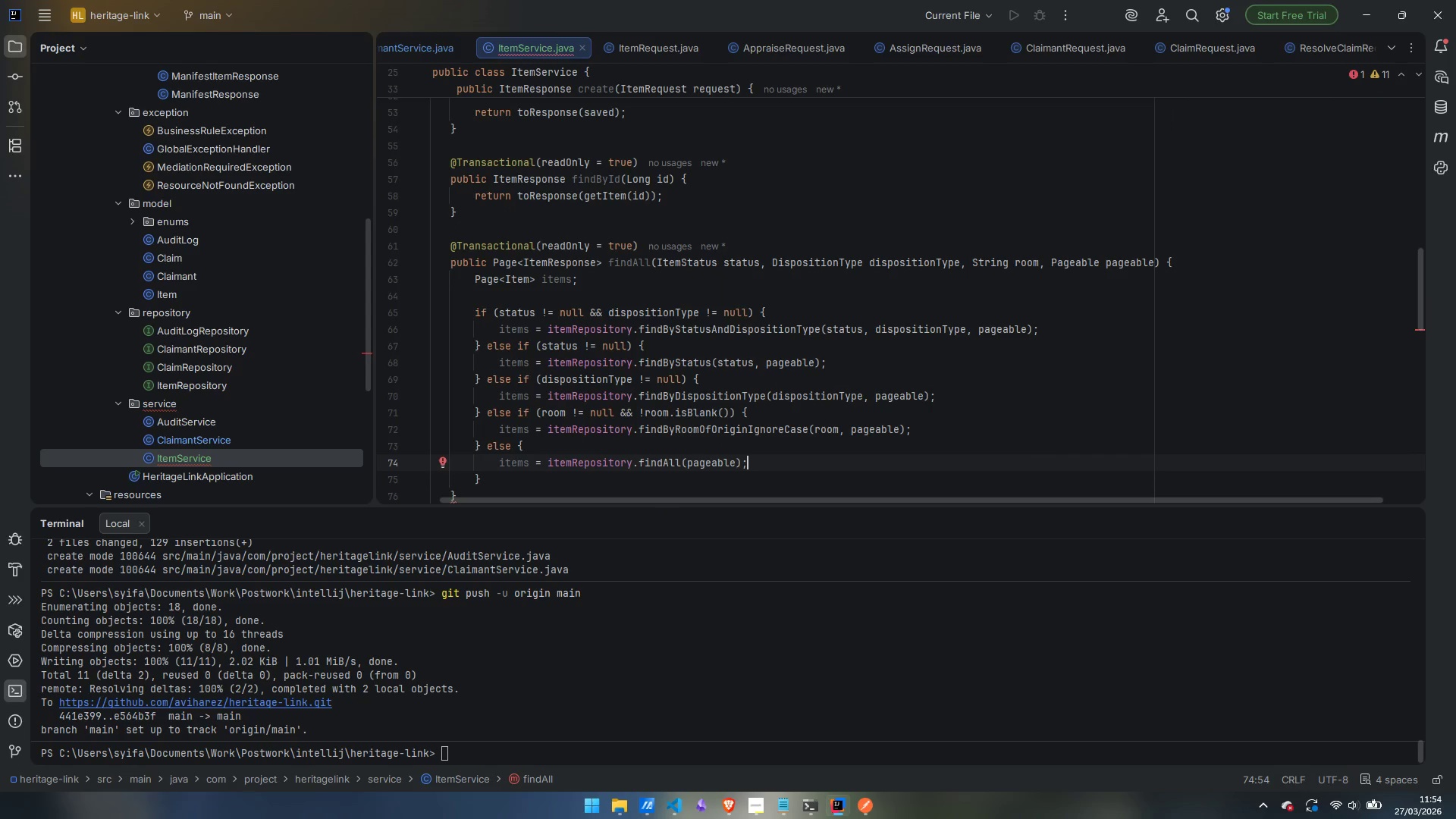 
key(ArrowLeft)
 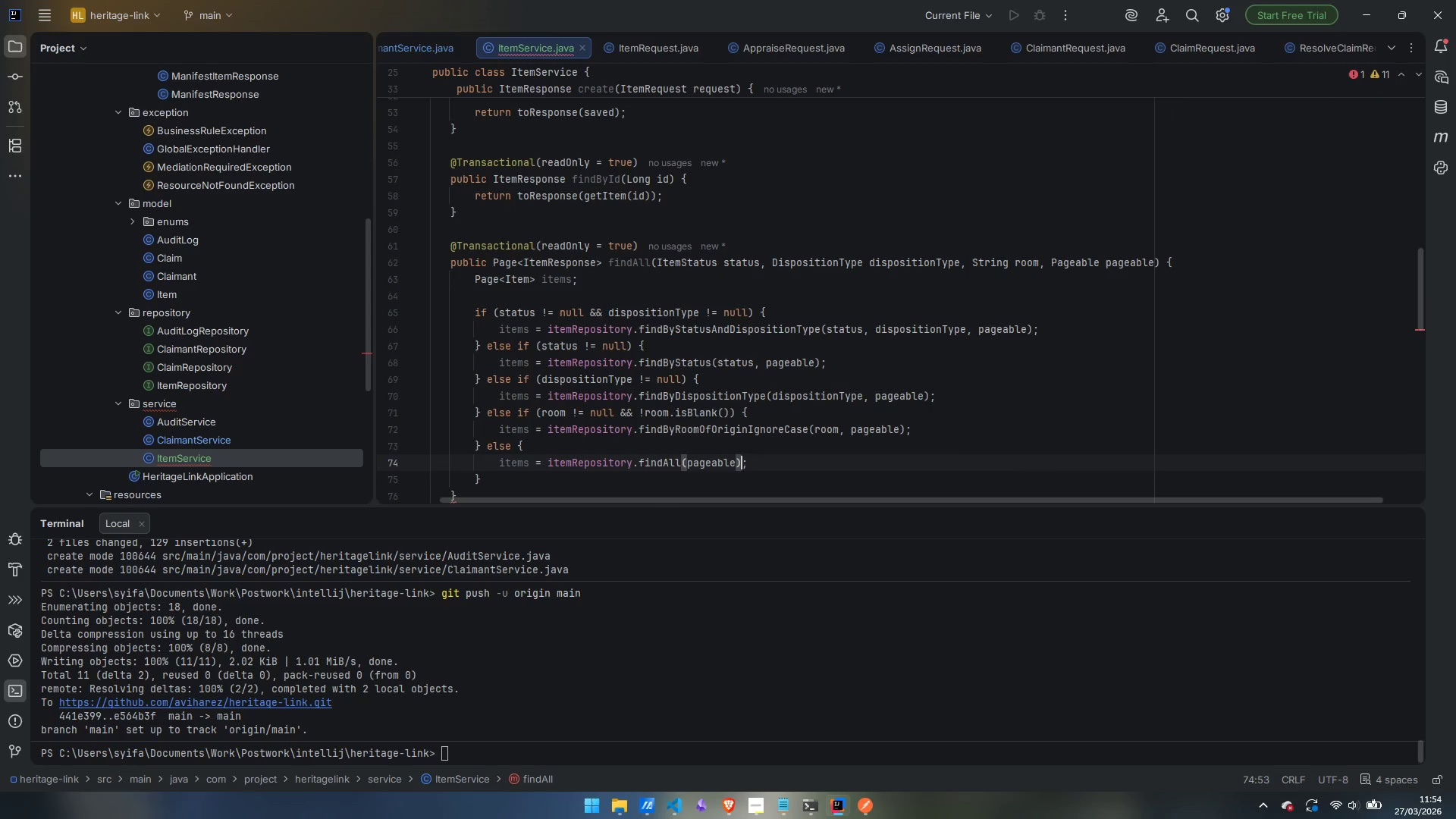 
key(ArrowDown)
 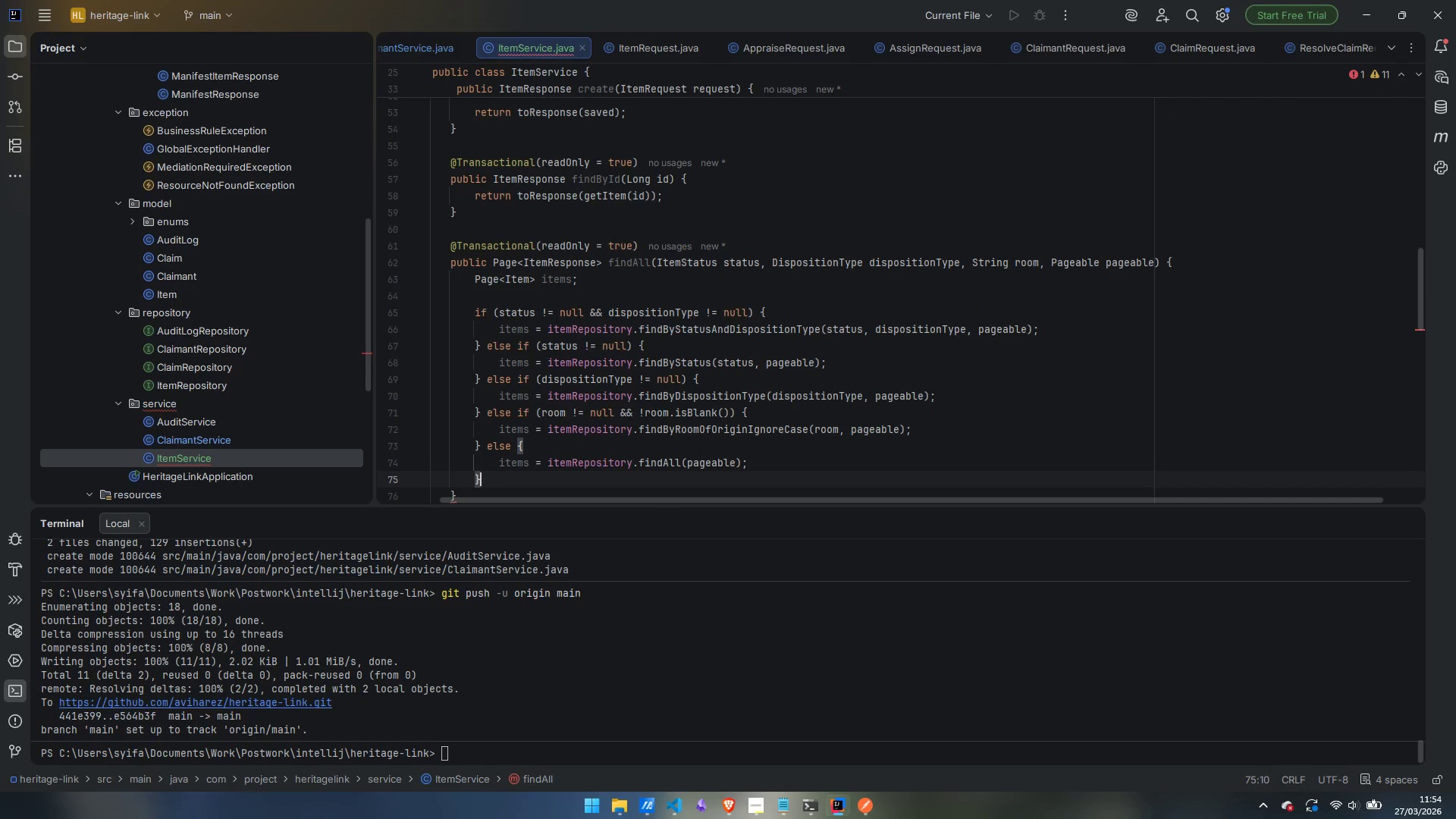 
key(Enter)
 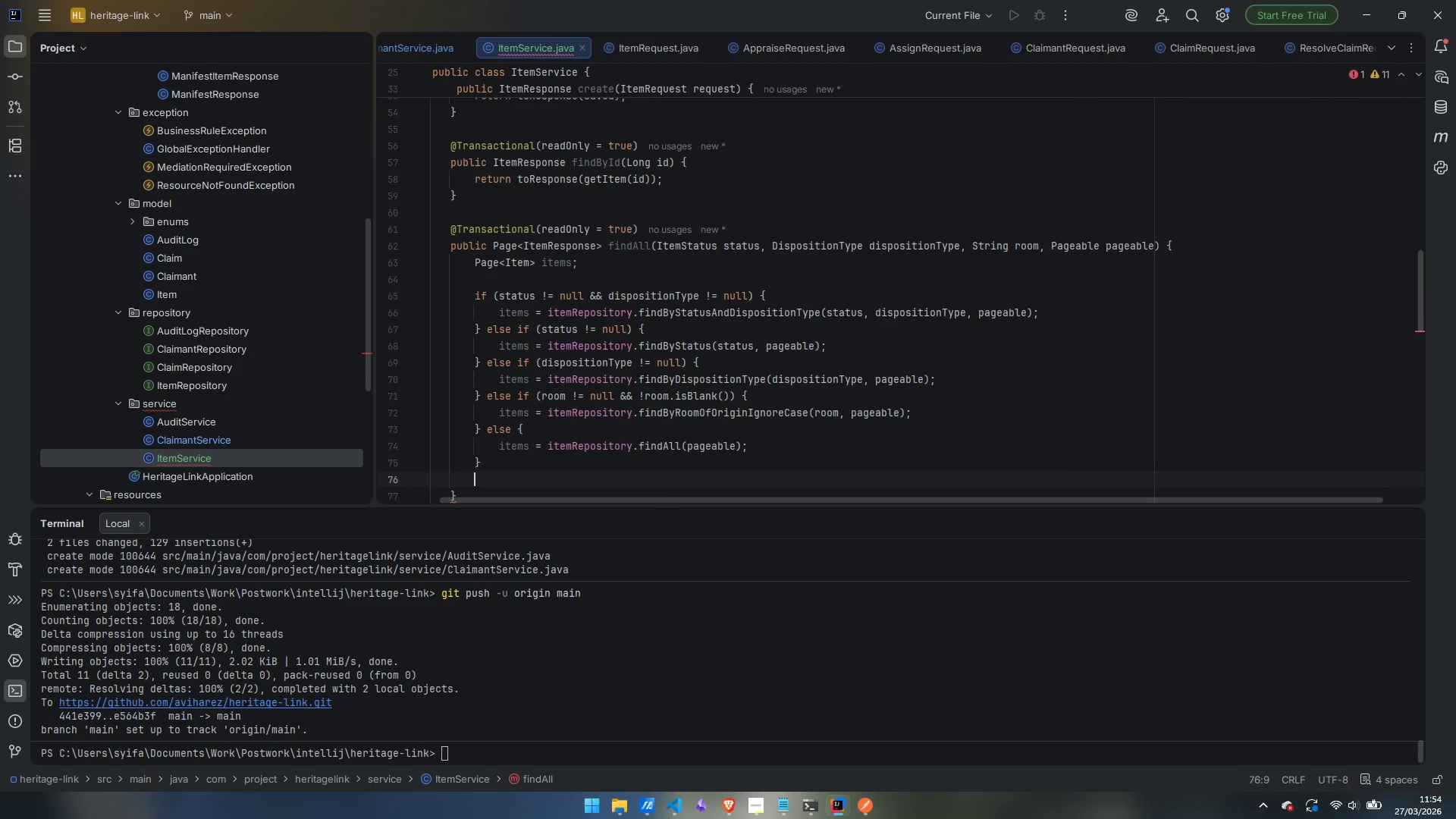 
key(Enter)
 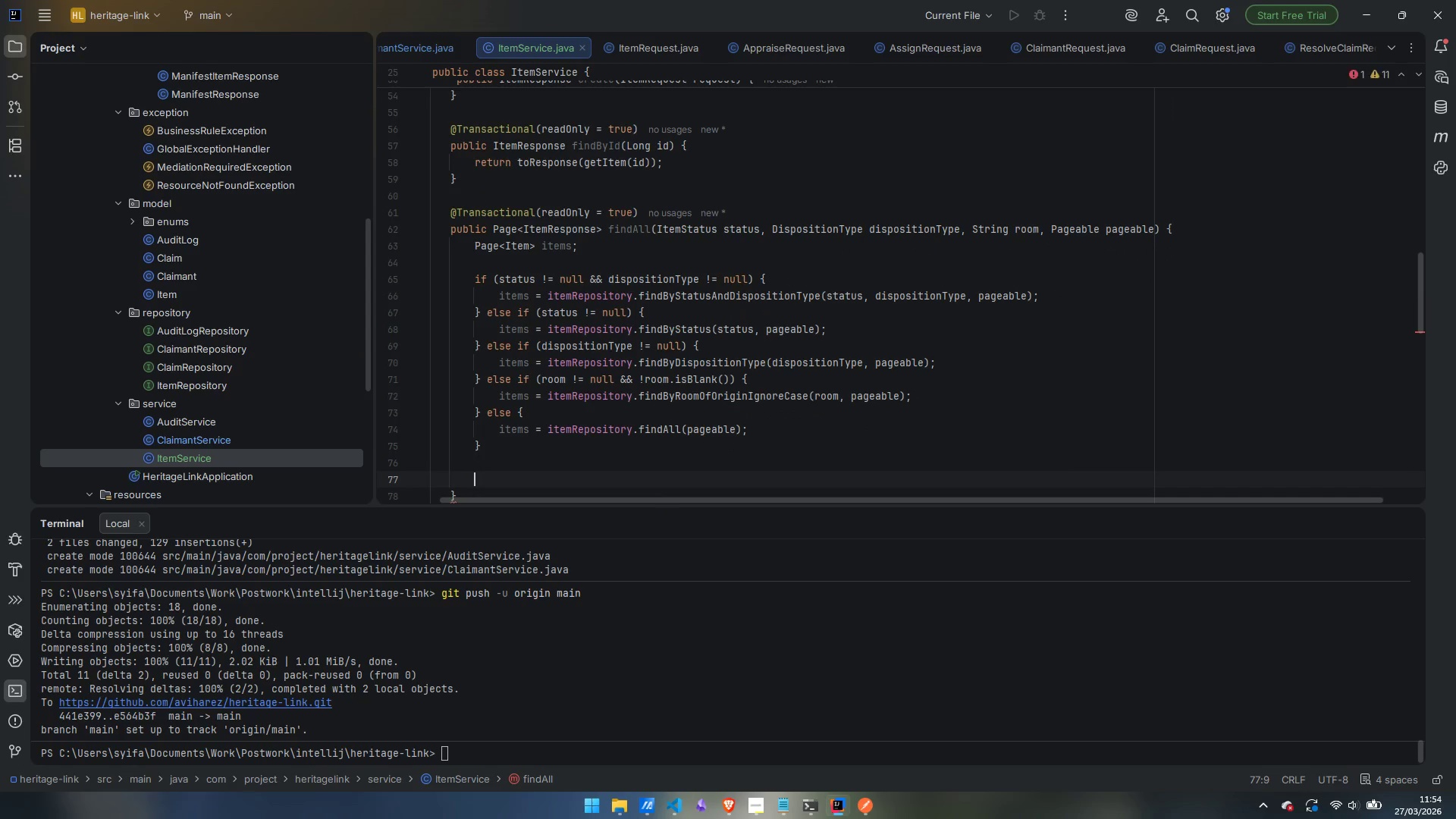 
type(return items.map)
 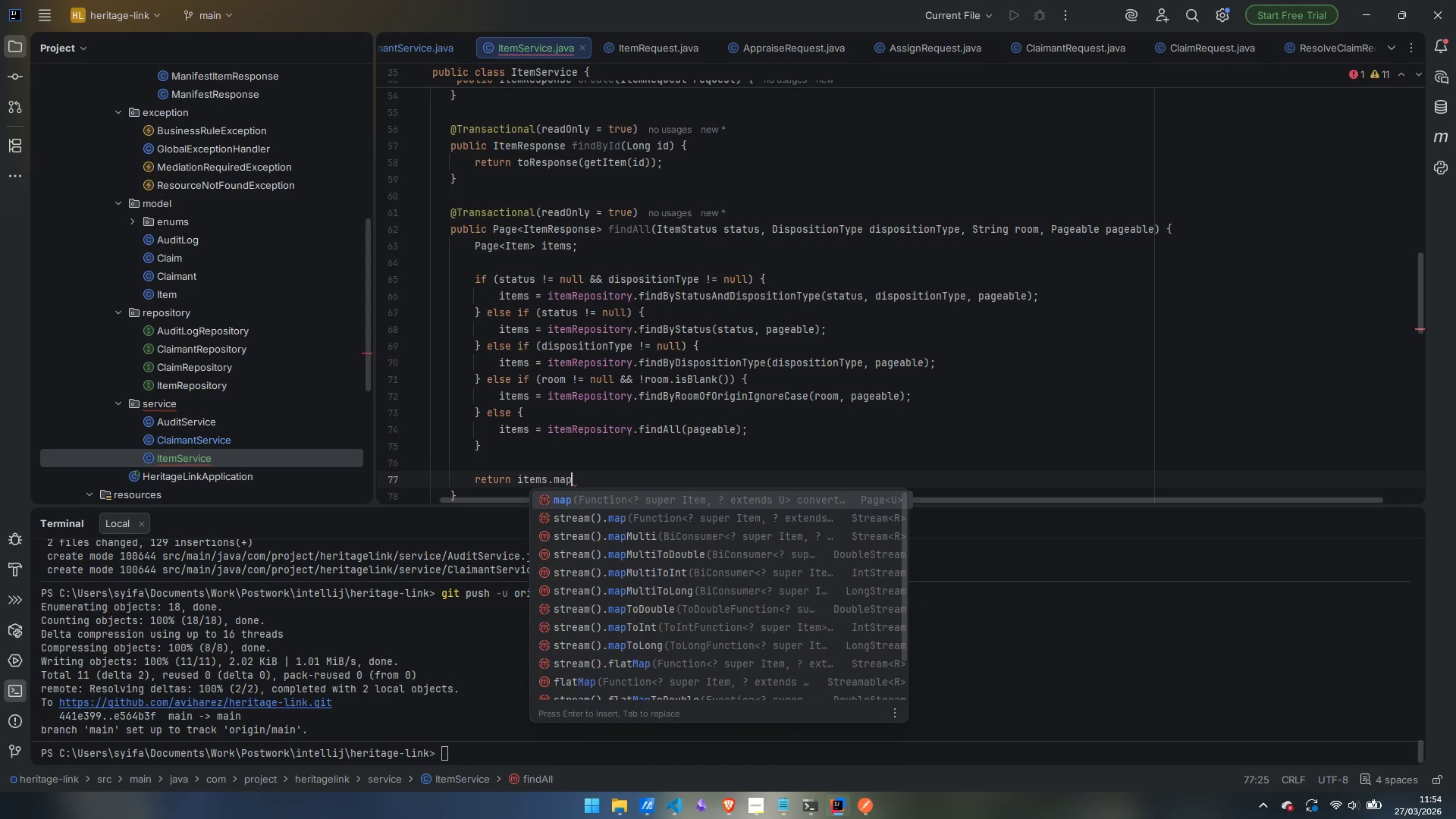 
key(Enter)
 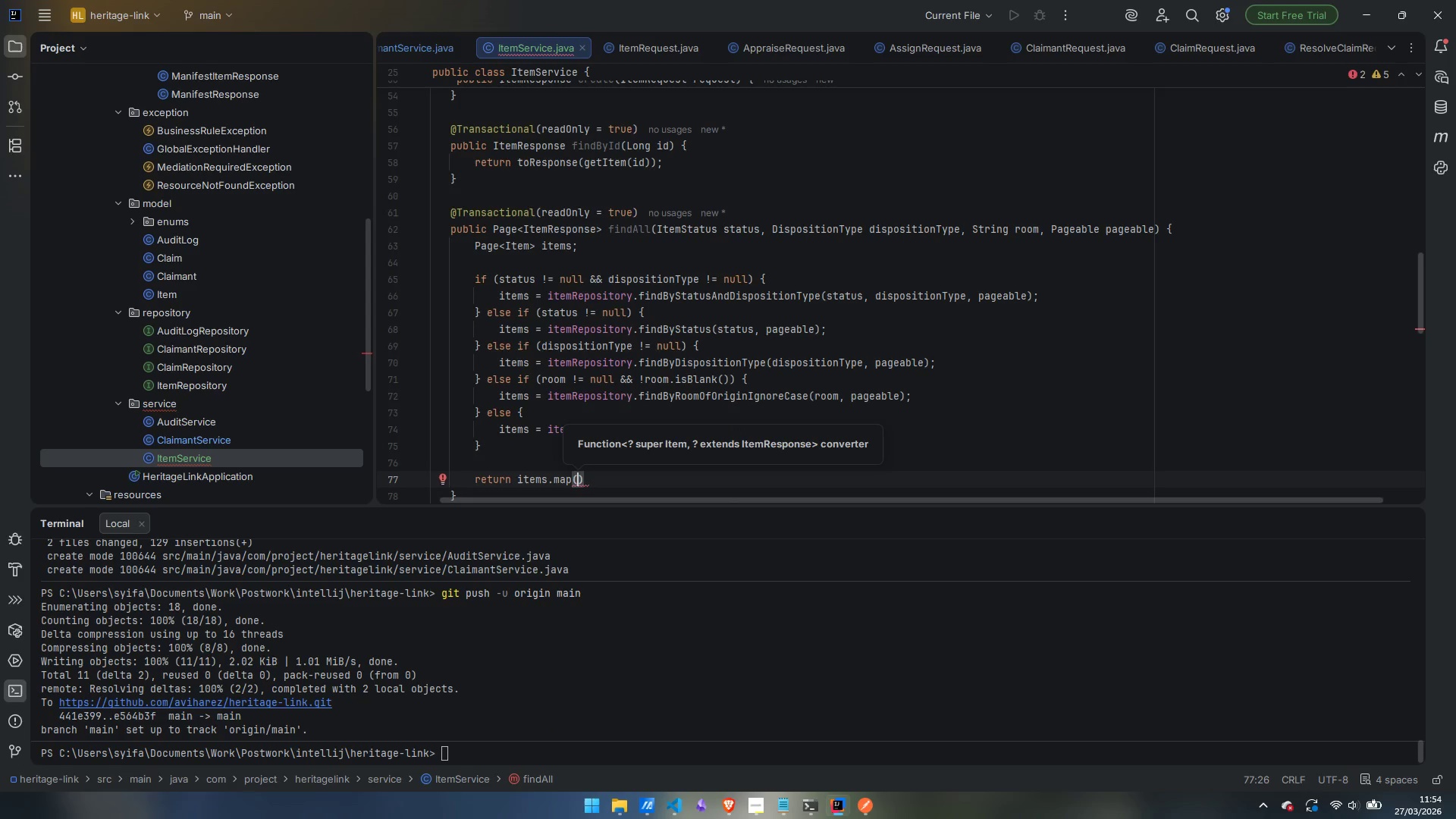 
type(this::toRepo)
key(Backspace)
key(Backspace)
type(sponse)
 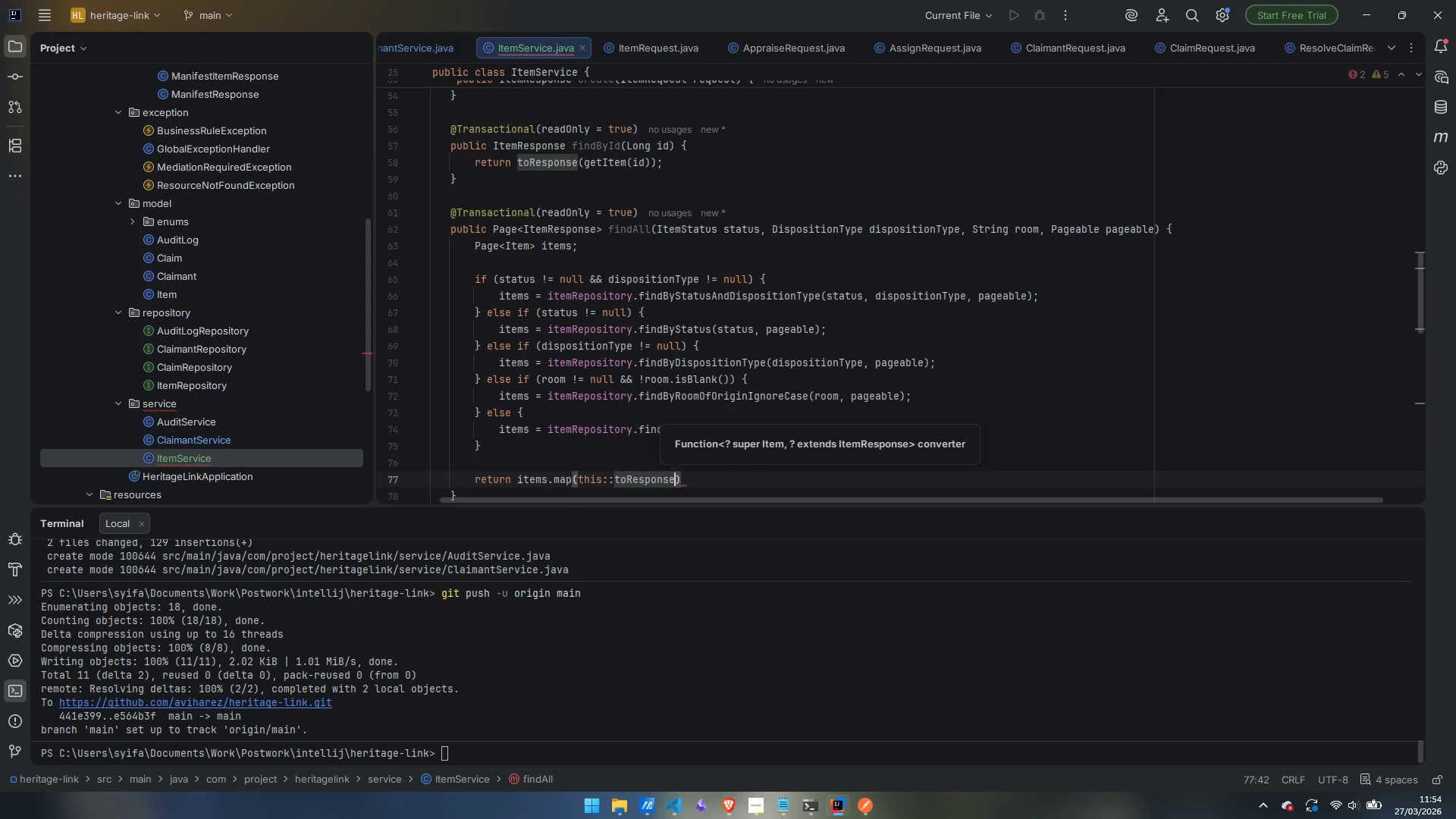 
key(ArrowRight)
 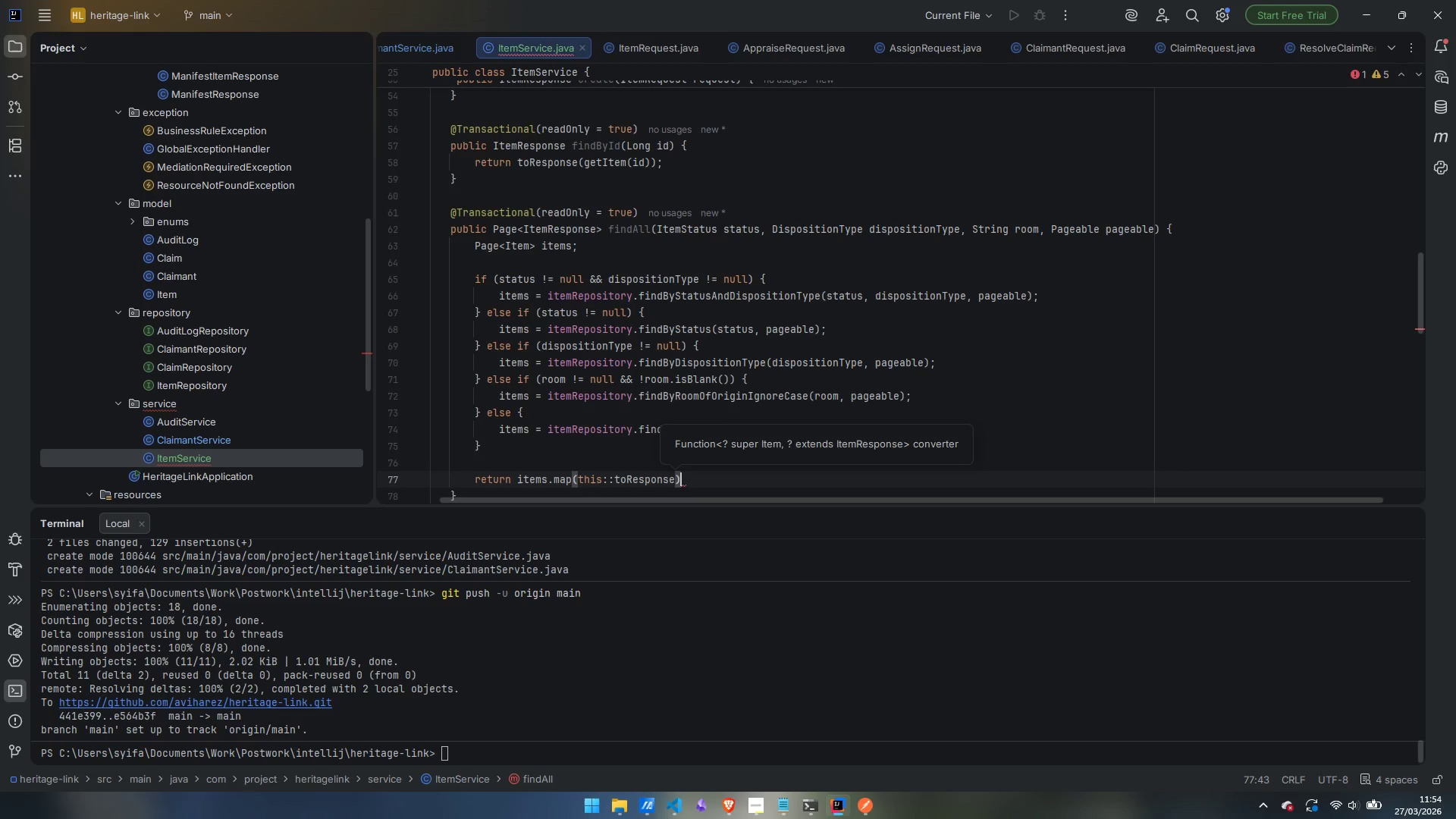 
key(Semicolon)
 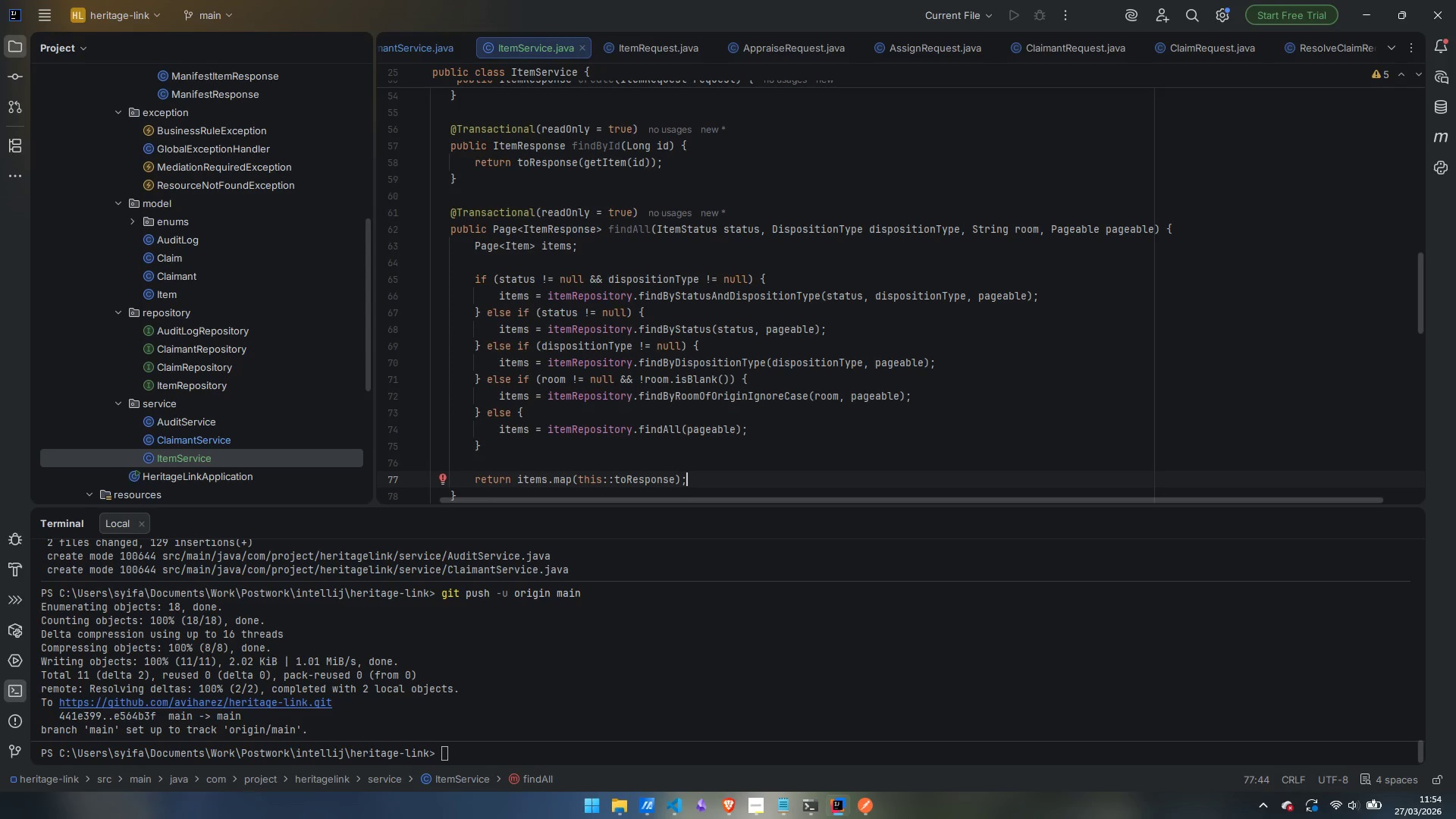 
key(ArrowDown)
 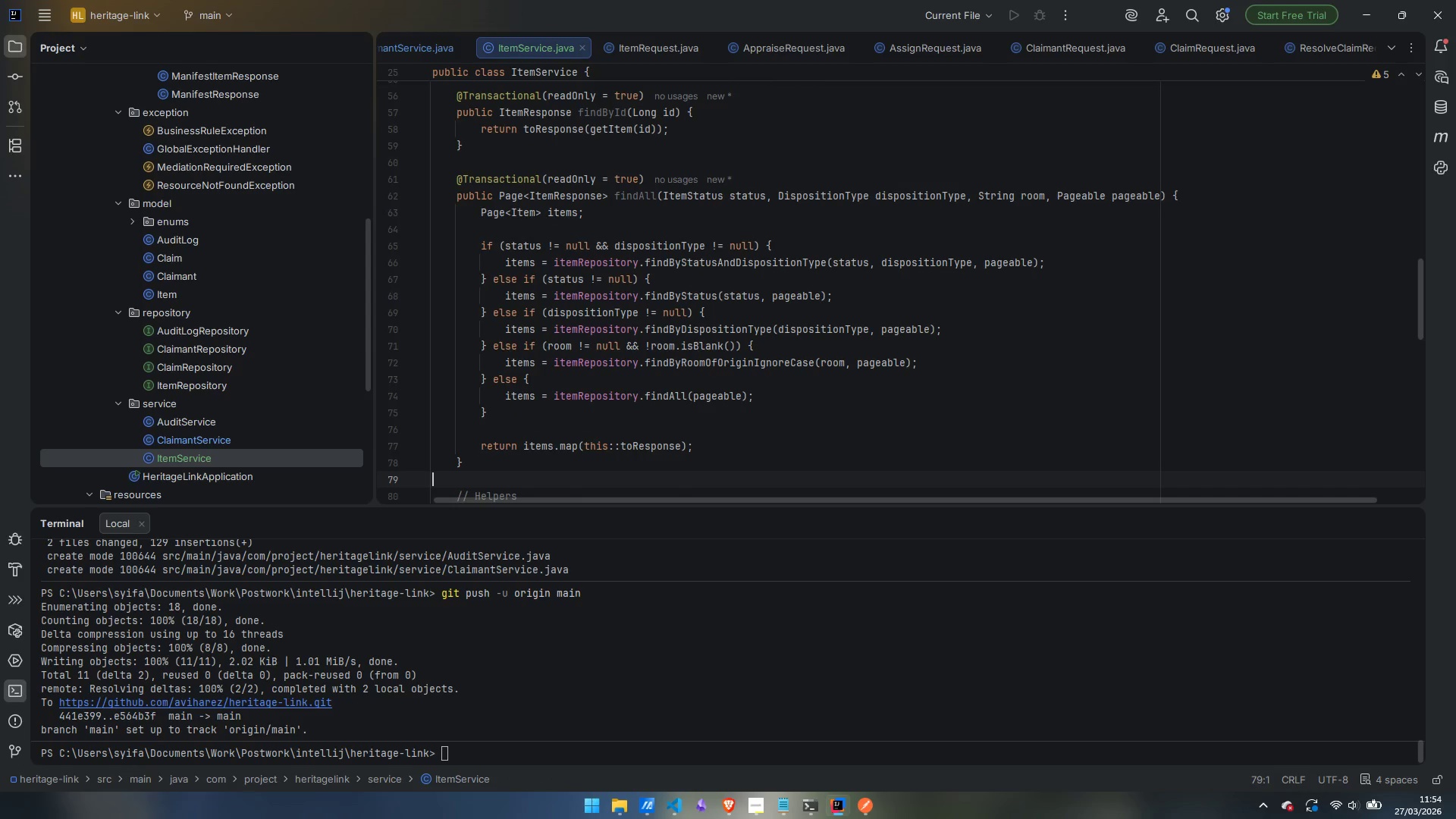 
key(ArrowRight)
 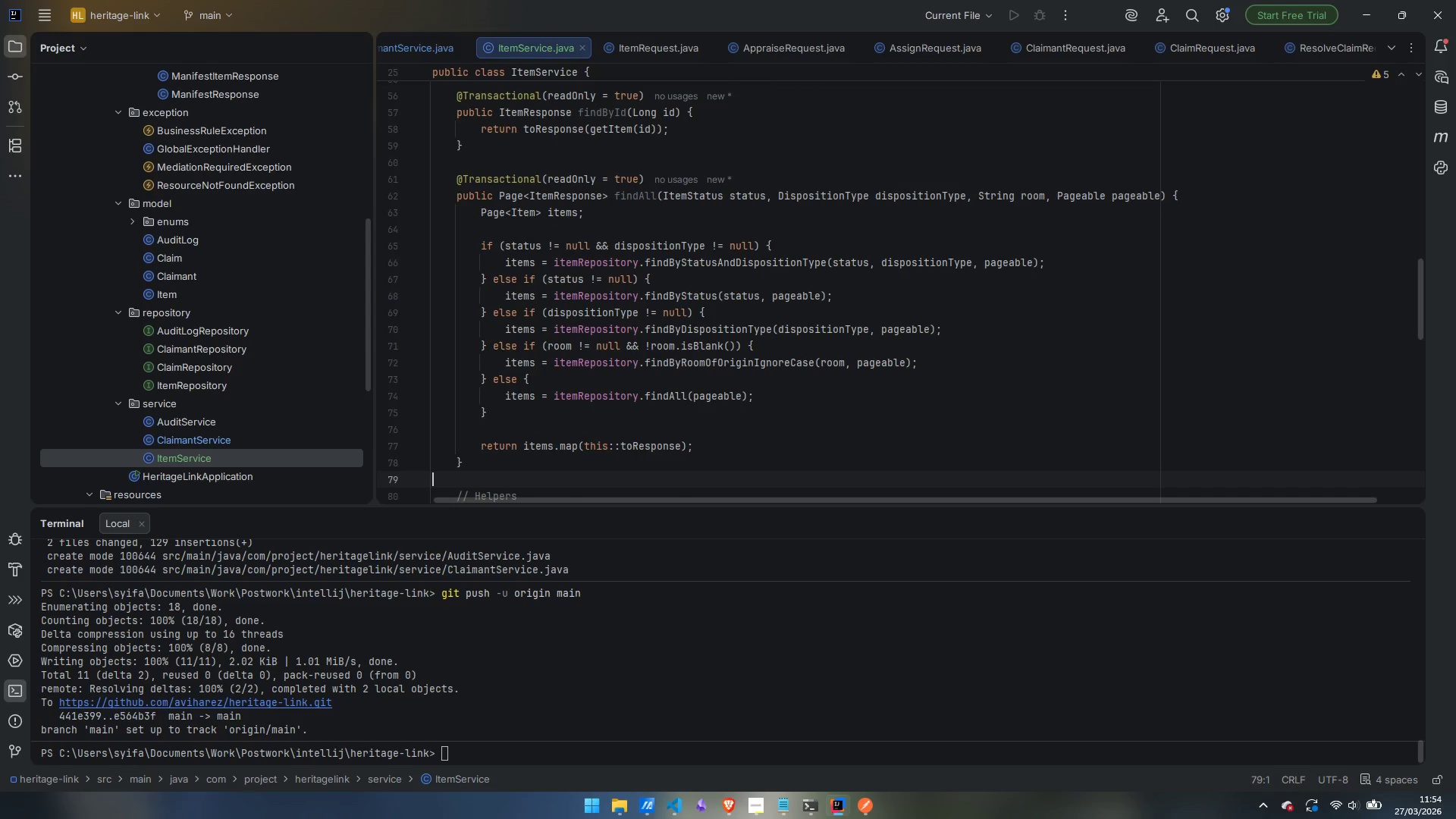 
key(ArrowLeft)
 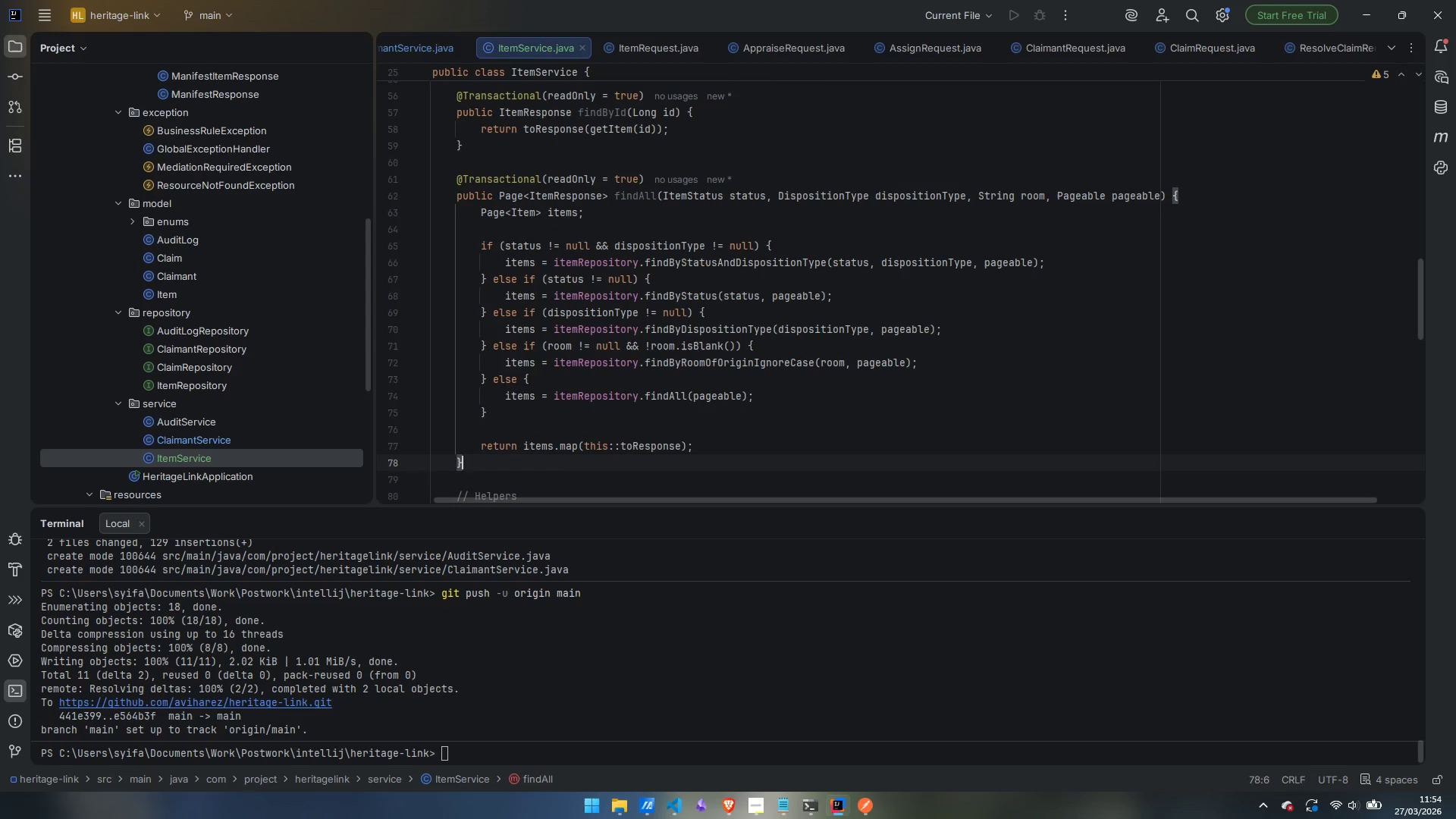 
key(ArrowDown)
 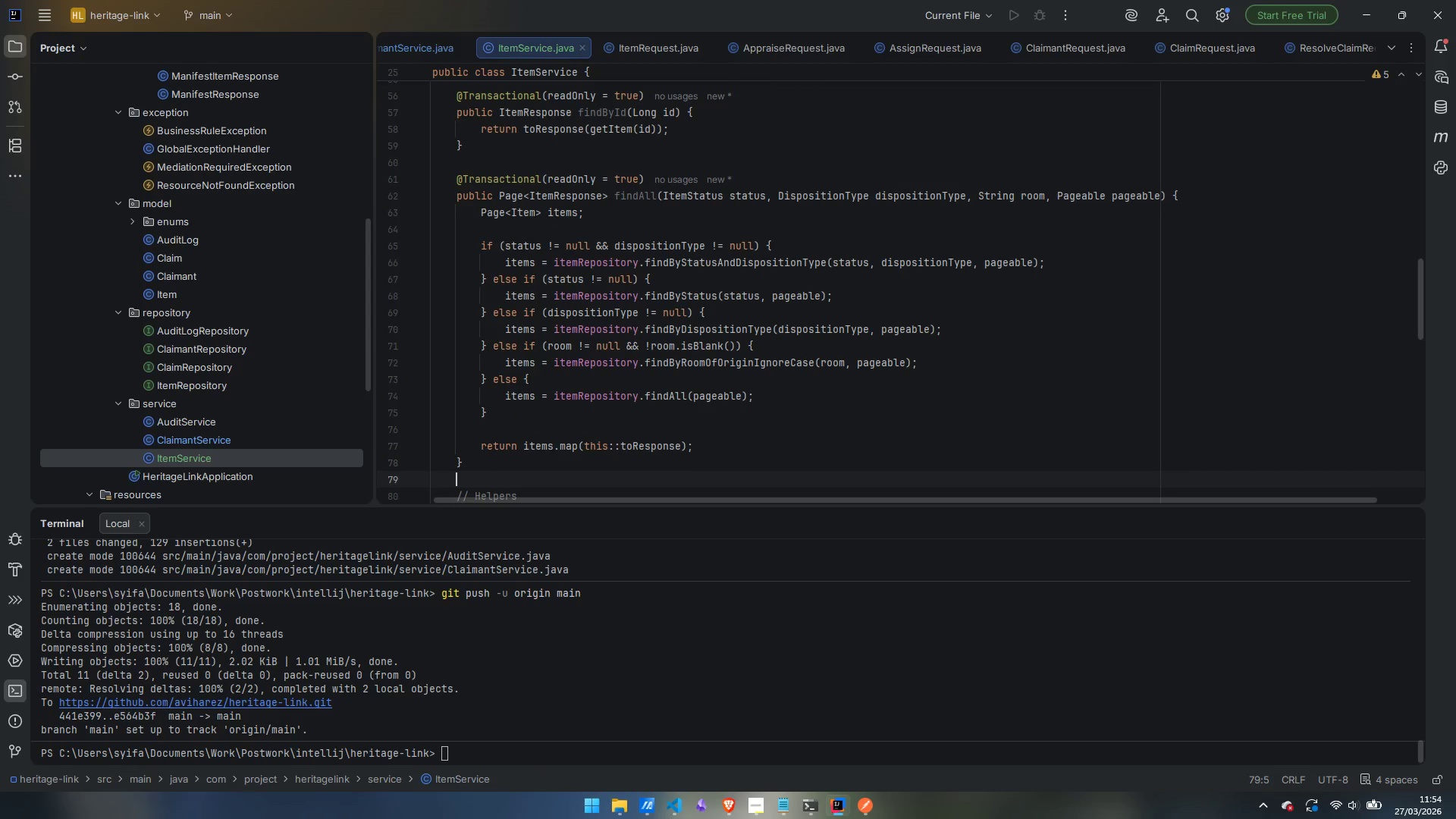 
key(ArrowUp)
 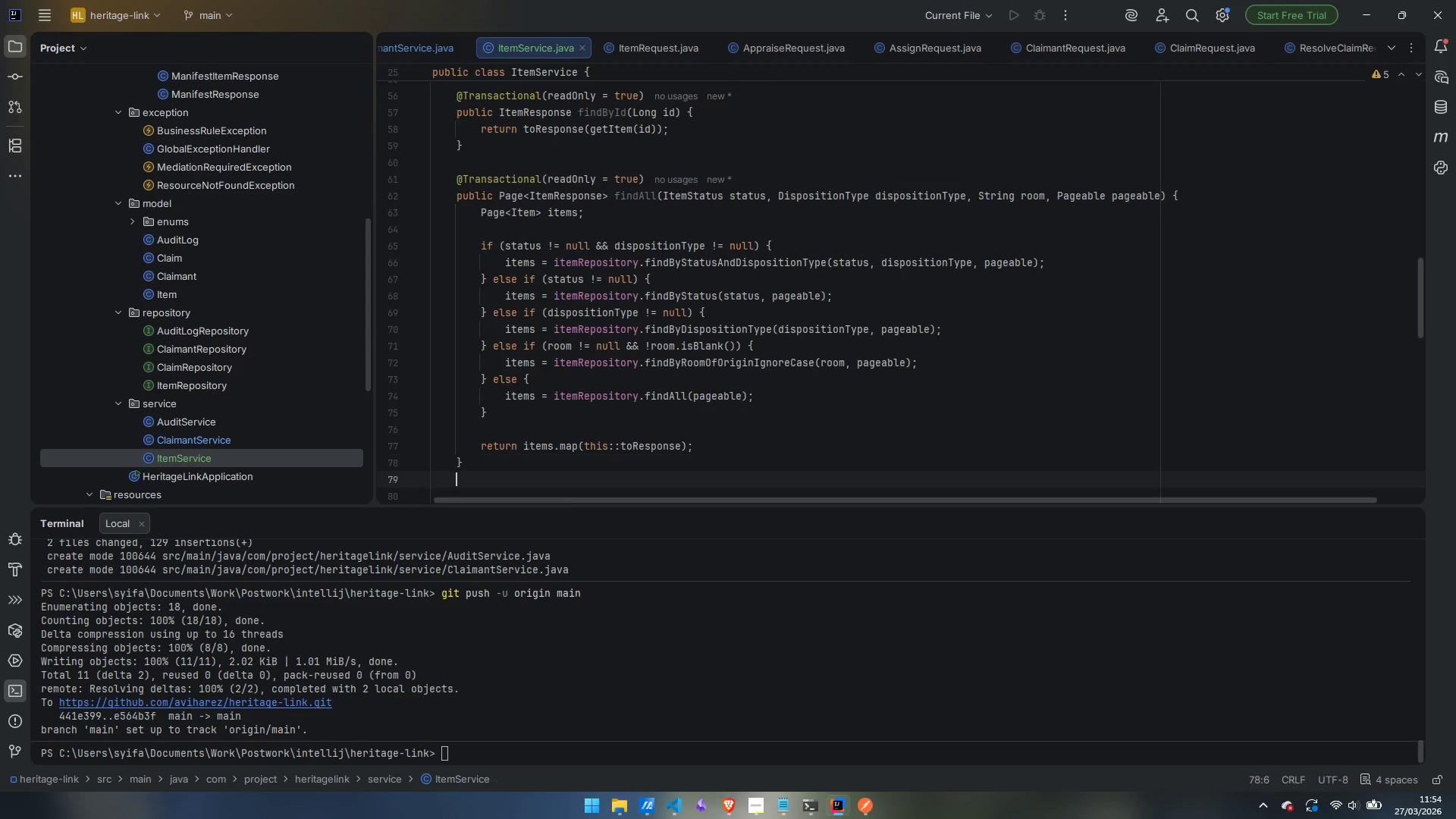 
key(Enter)
 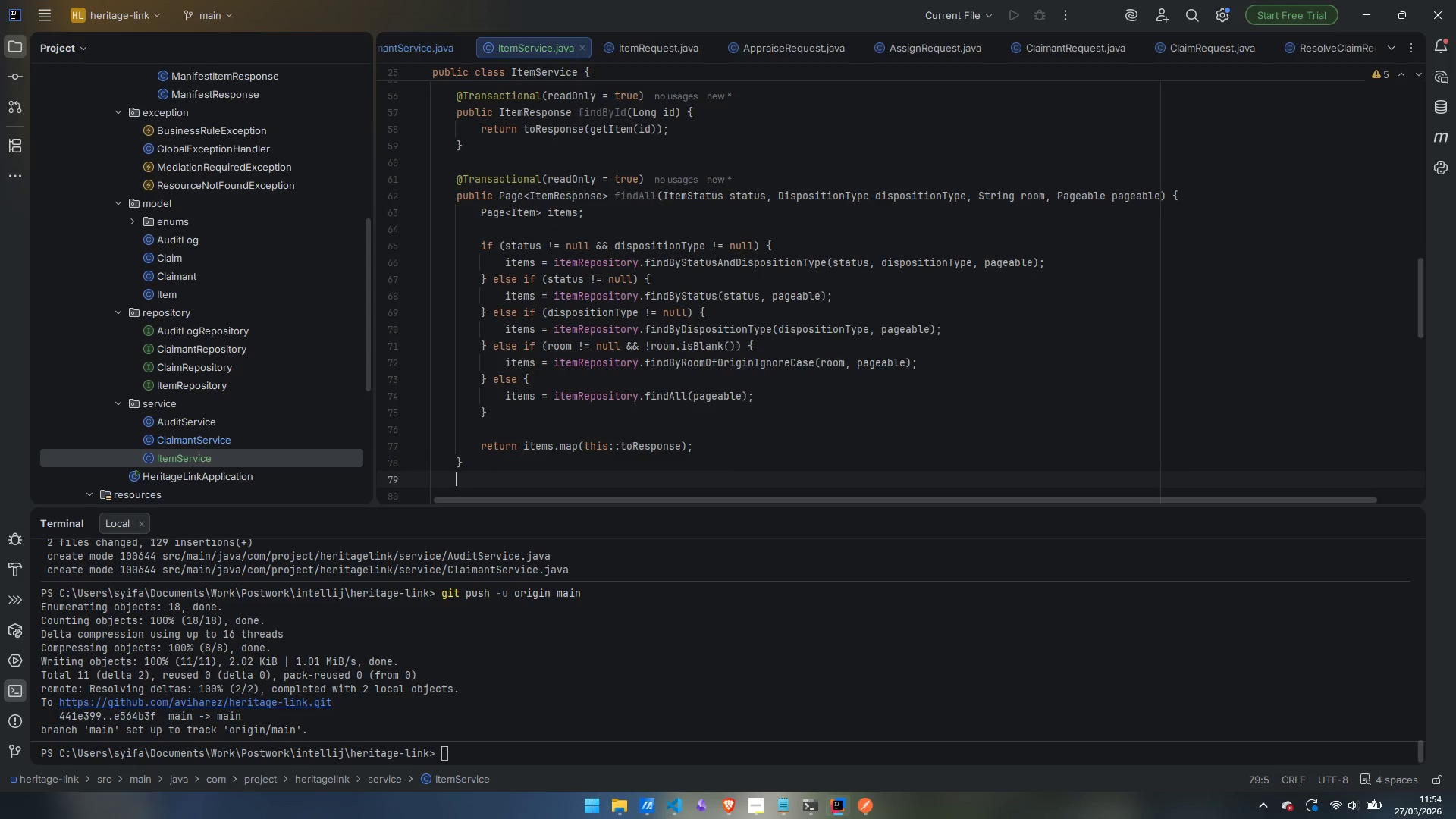 
key(Enter)
 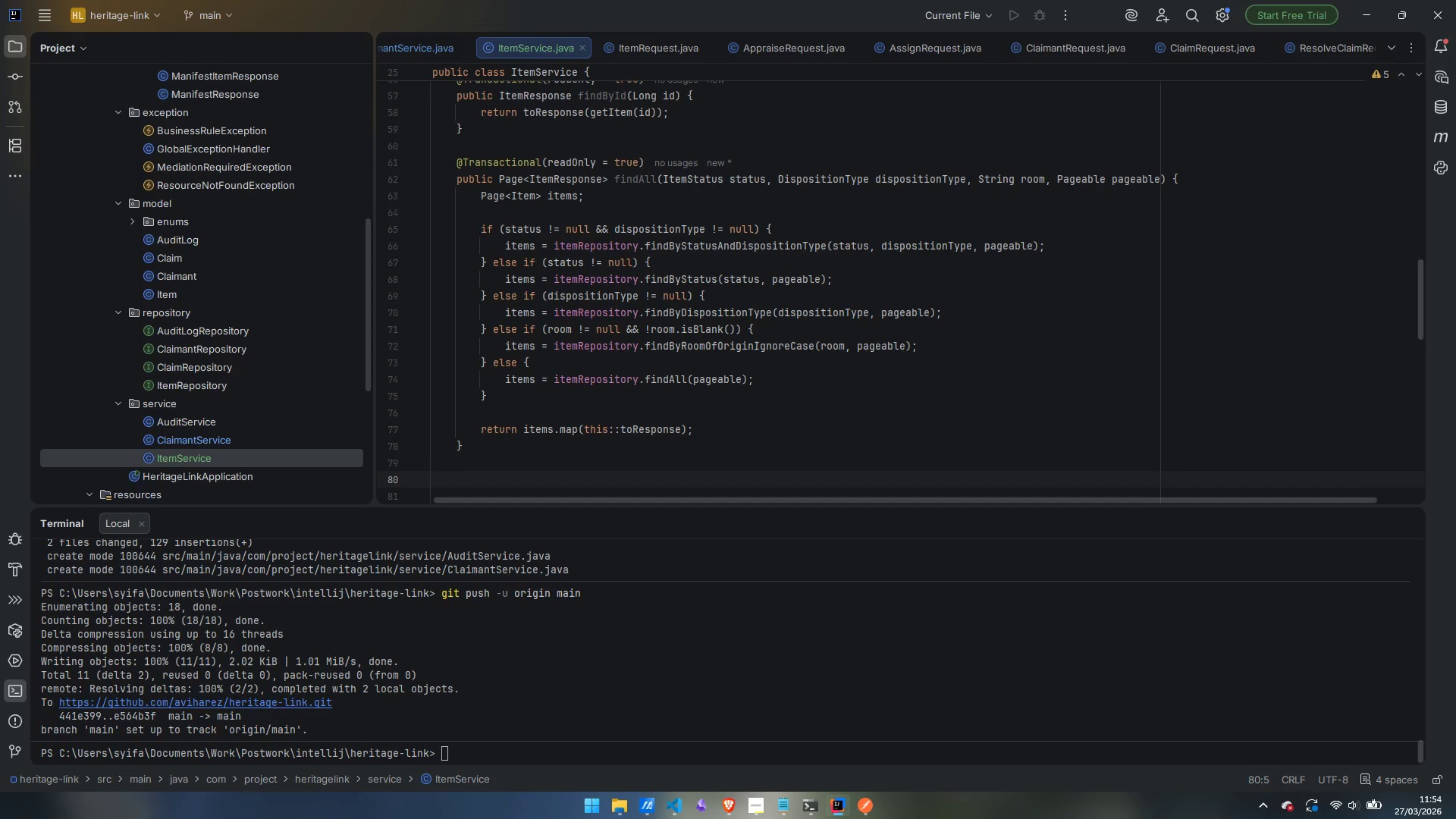 
wait(20.75)
 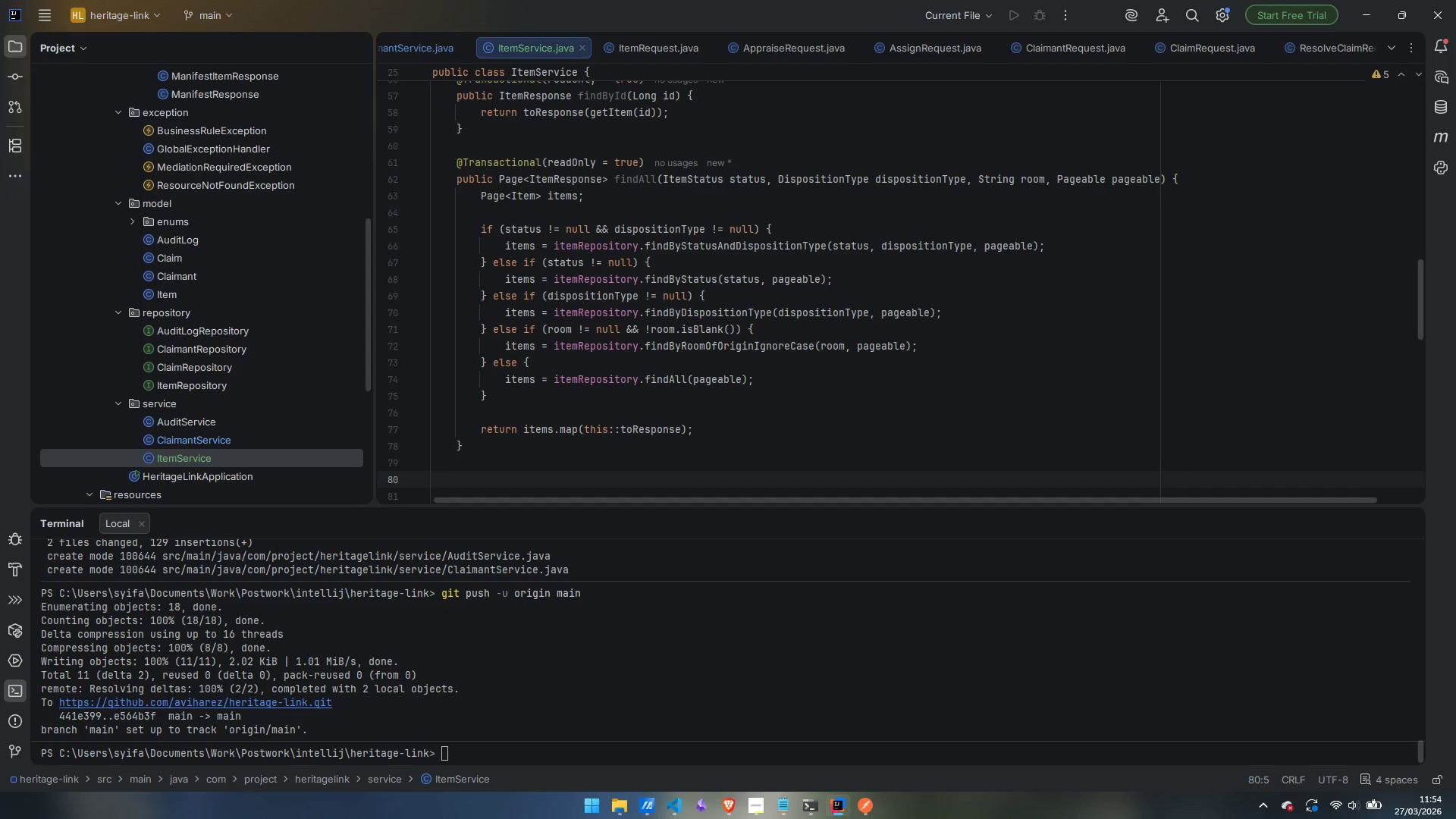 
type(public ItemResponse update(Long id, ItemRequest request)
 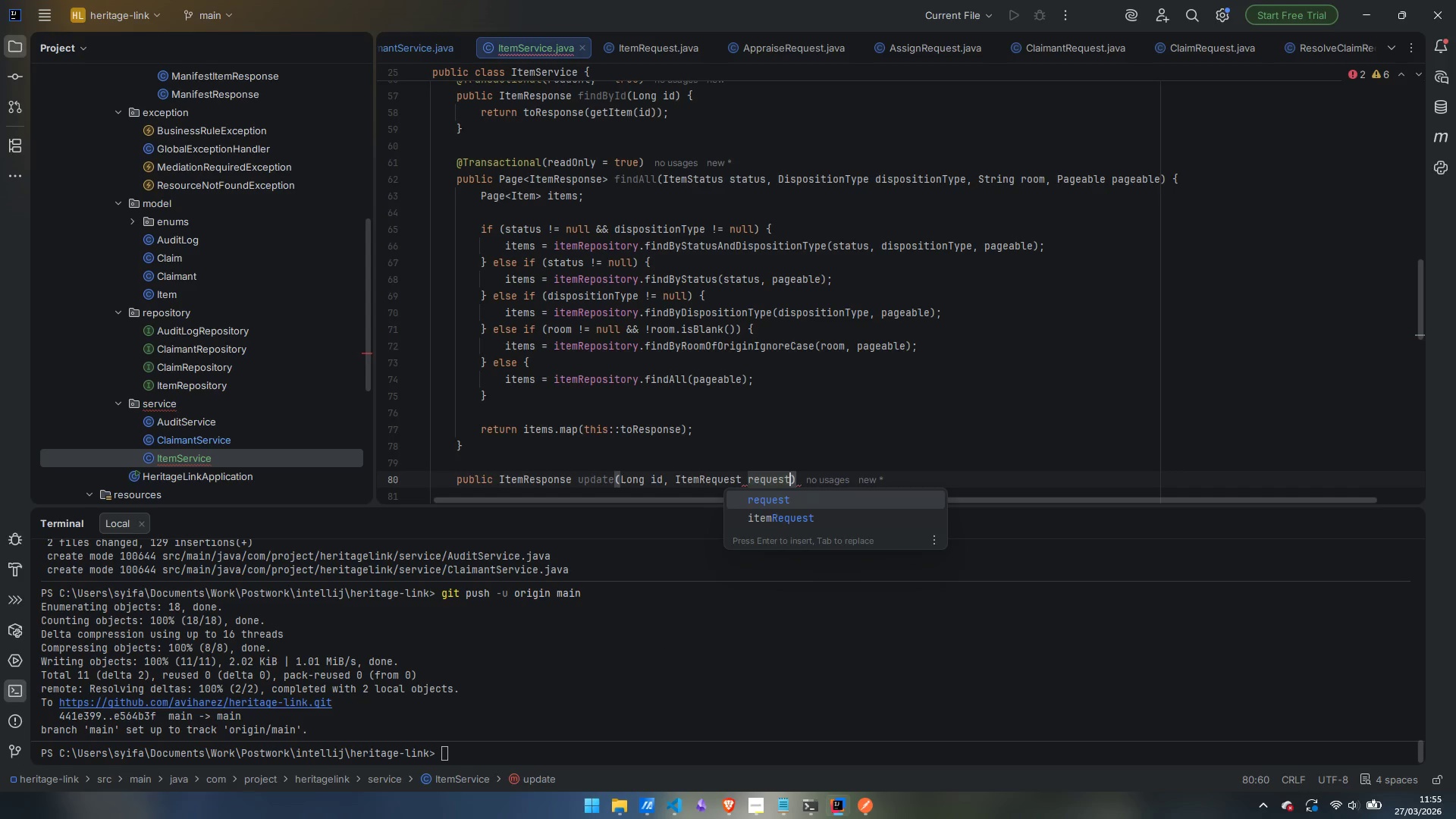 
key(ArrowRight)
 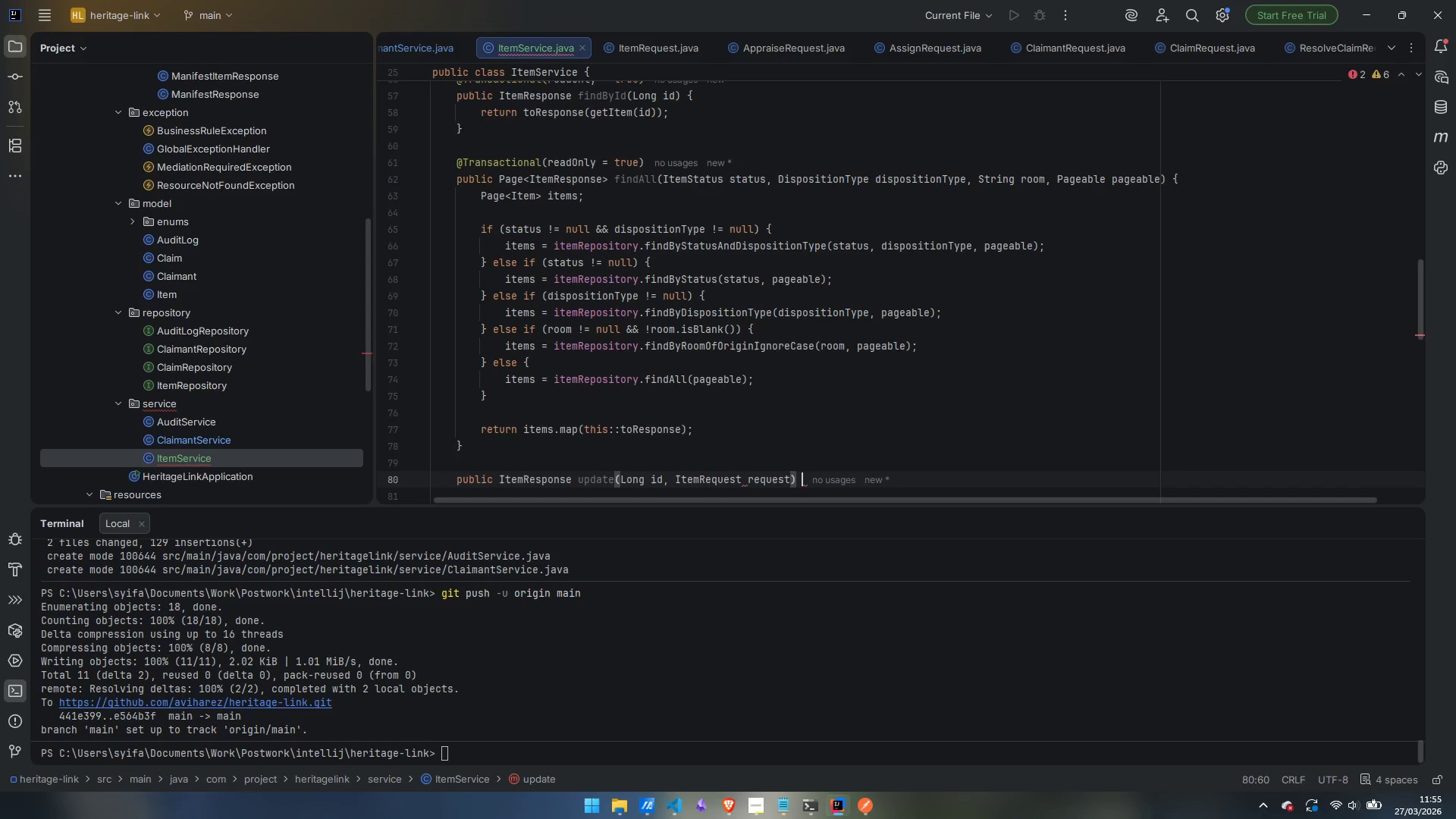 
key(Space)
 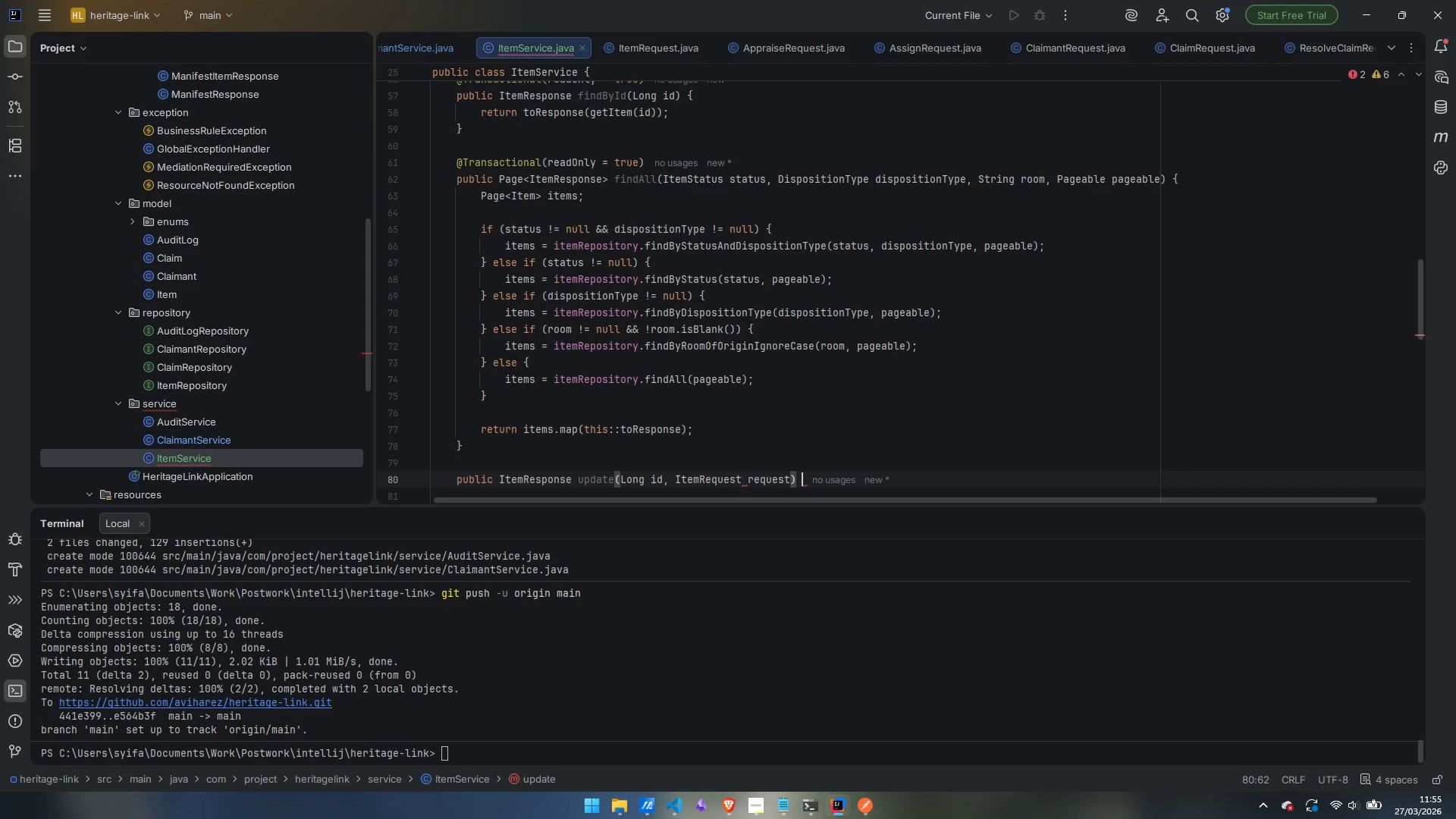 
key(Shift+BracketLeft)
 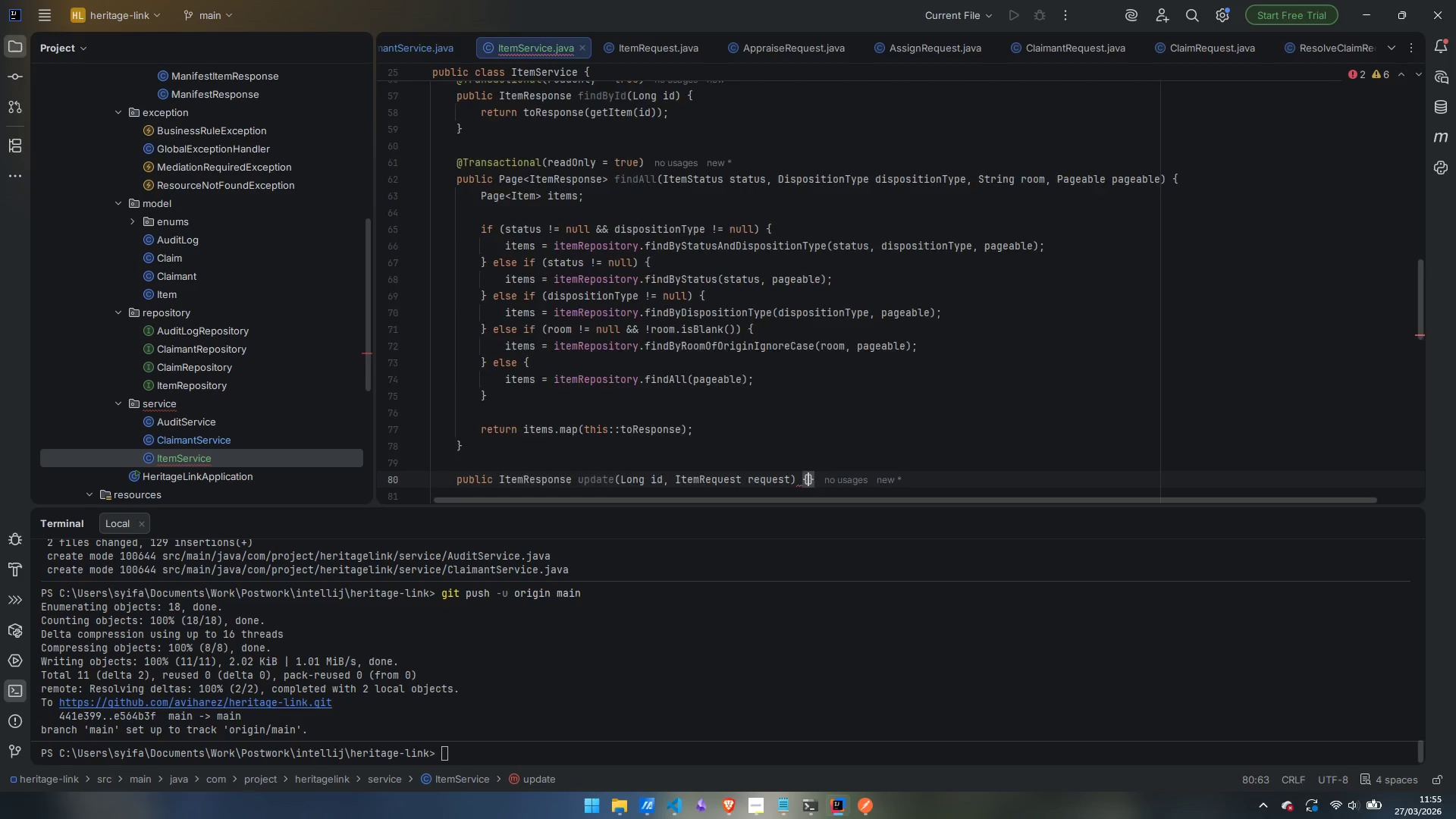 
key(Enter)
 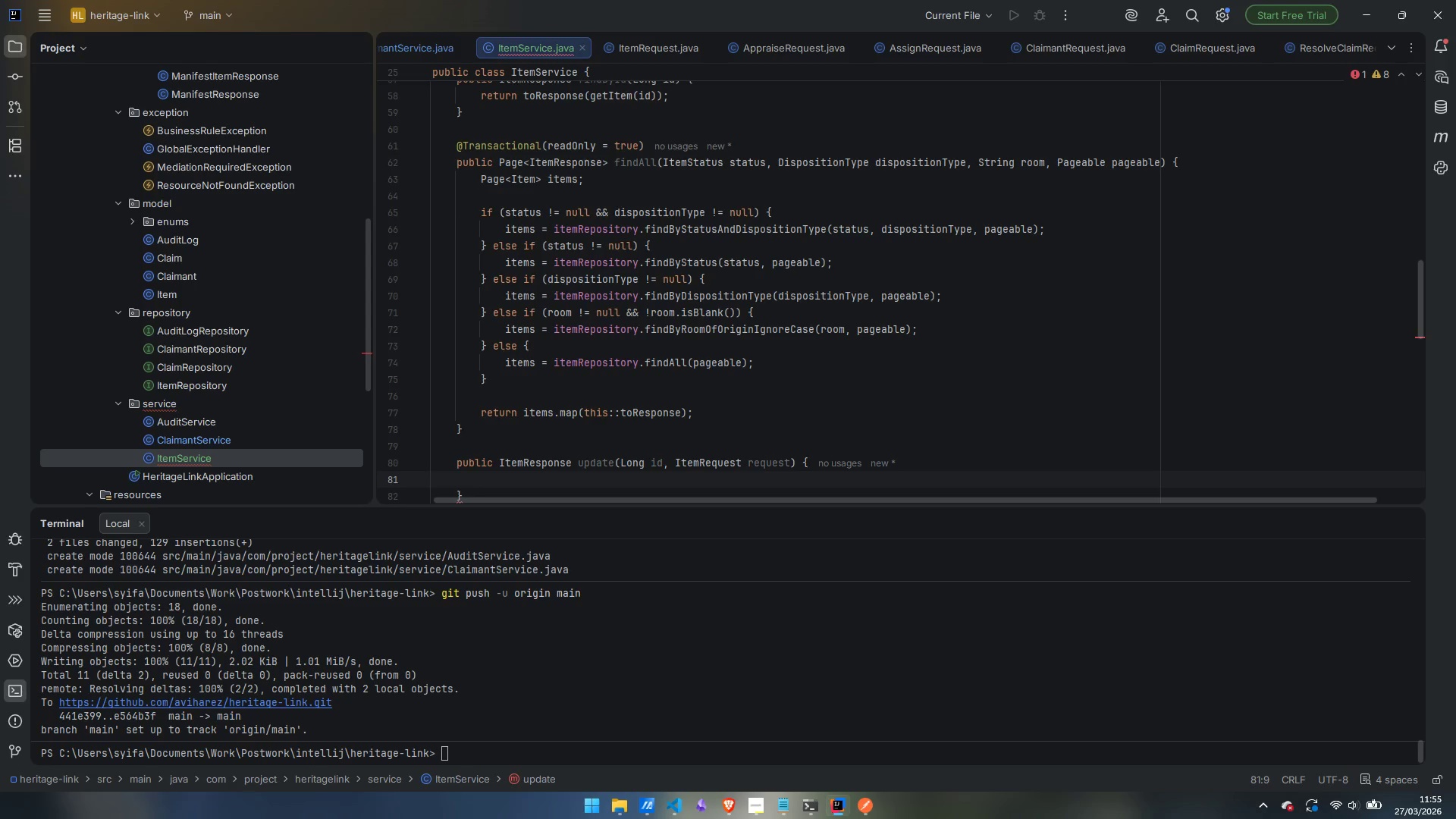 
type(Item item = getItem)
 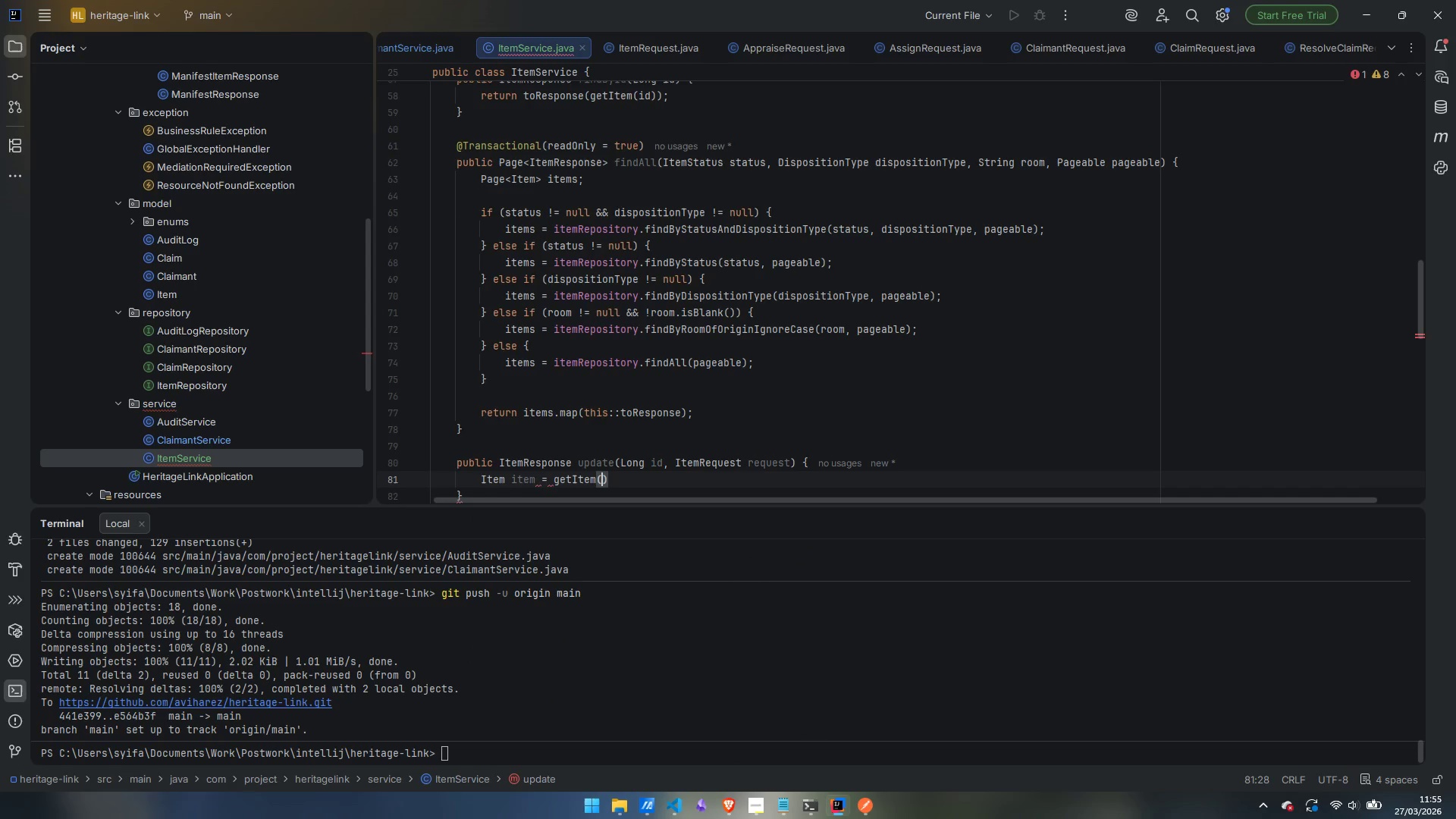 
key(Enter)
 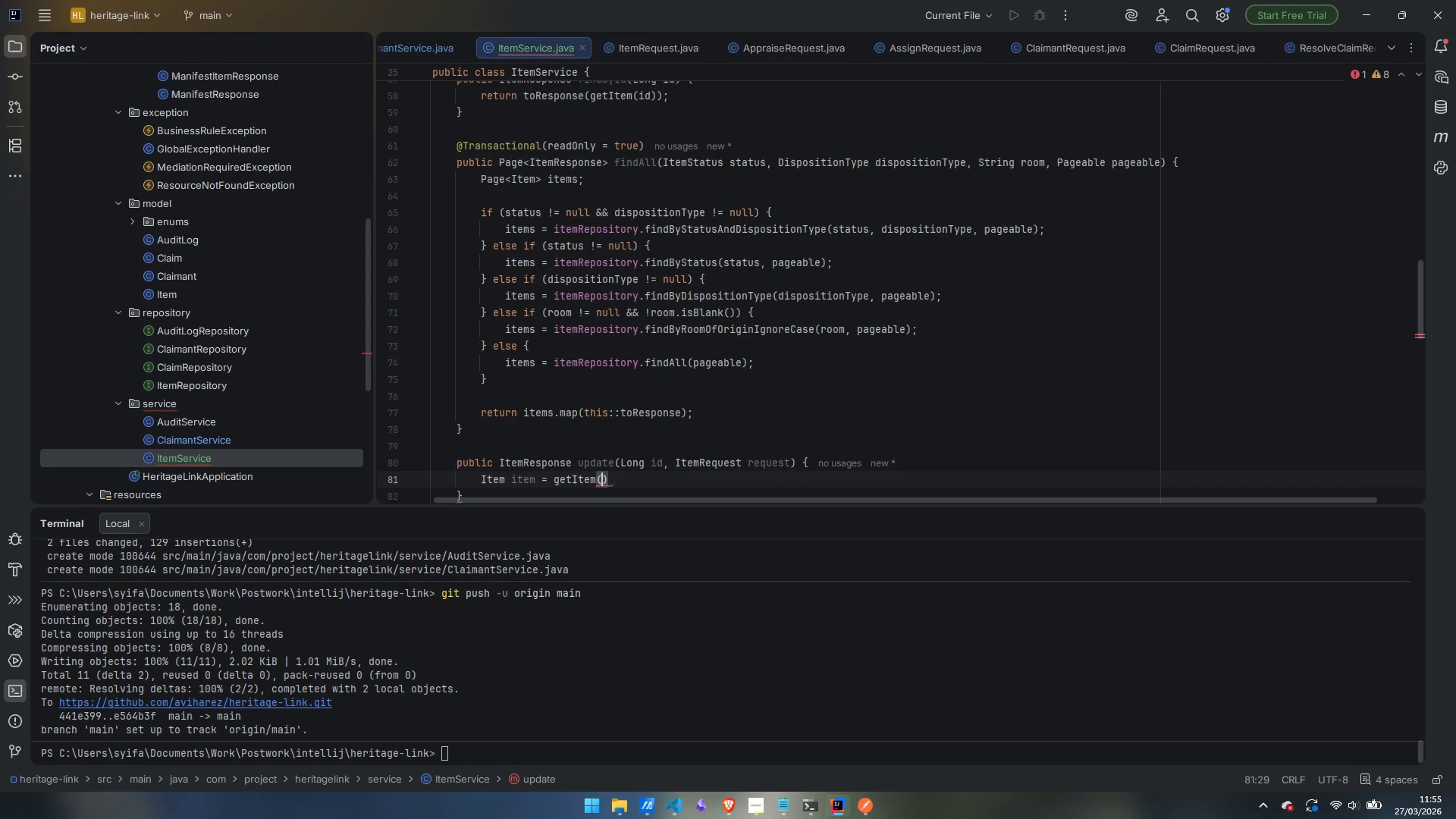 
type(id)
 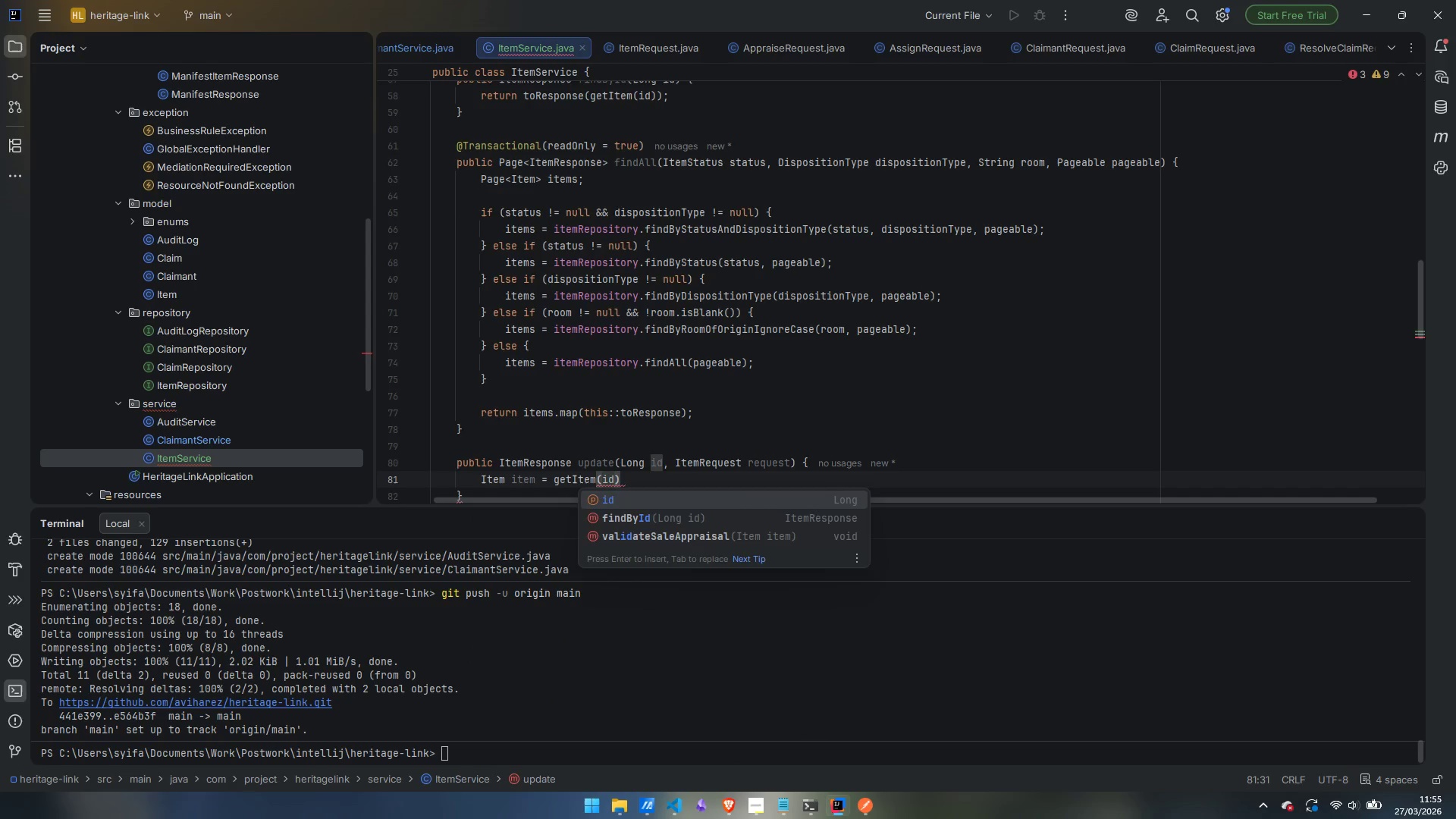 
key(ArrowRight)
 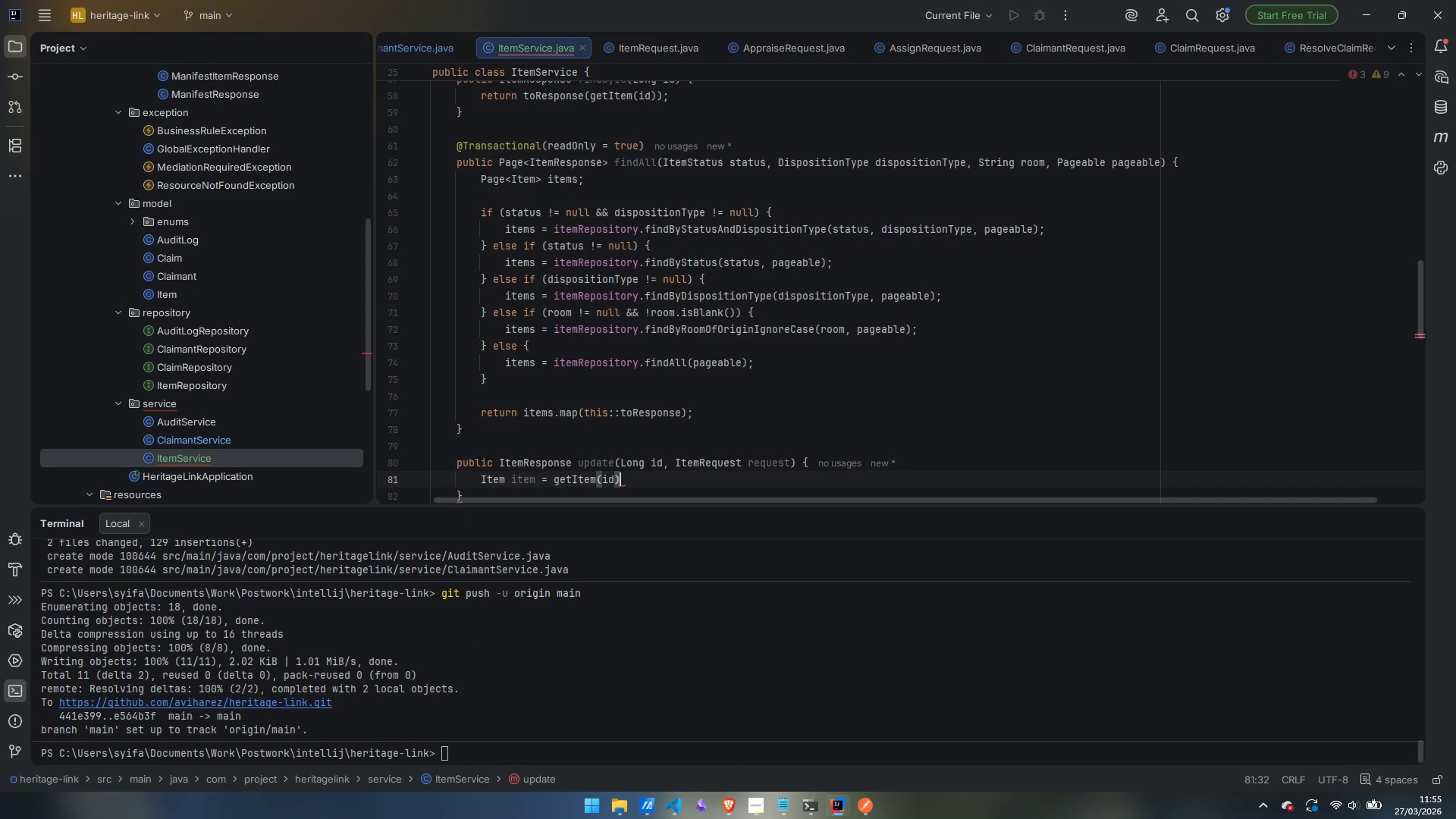 
key(Semicolon)
 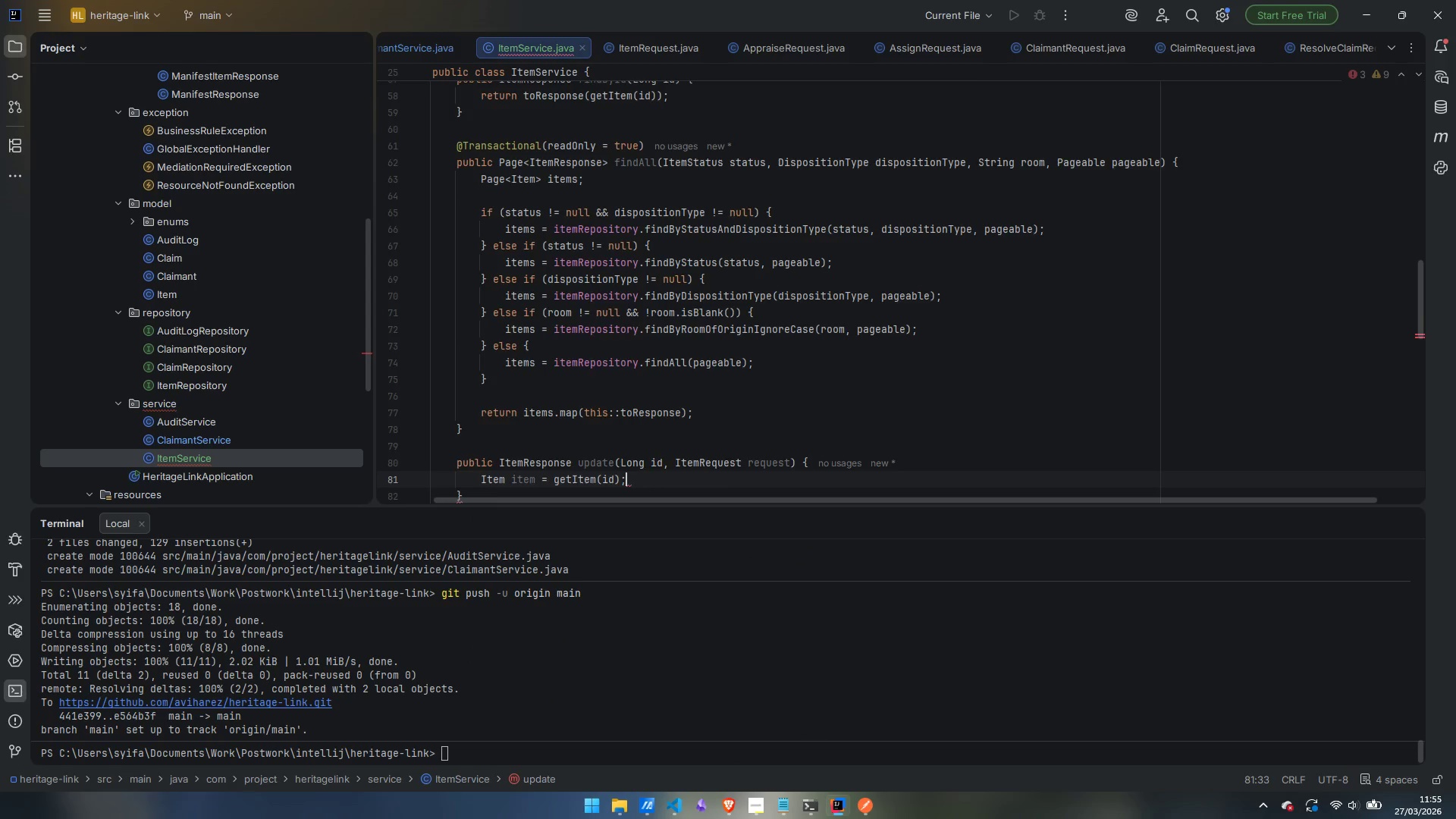 
key(Enter)
 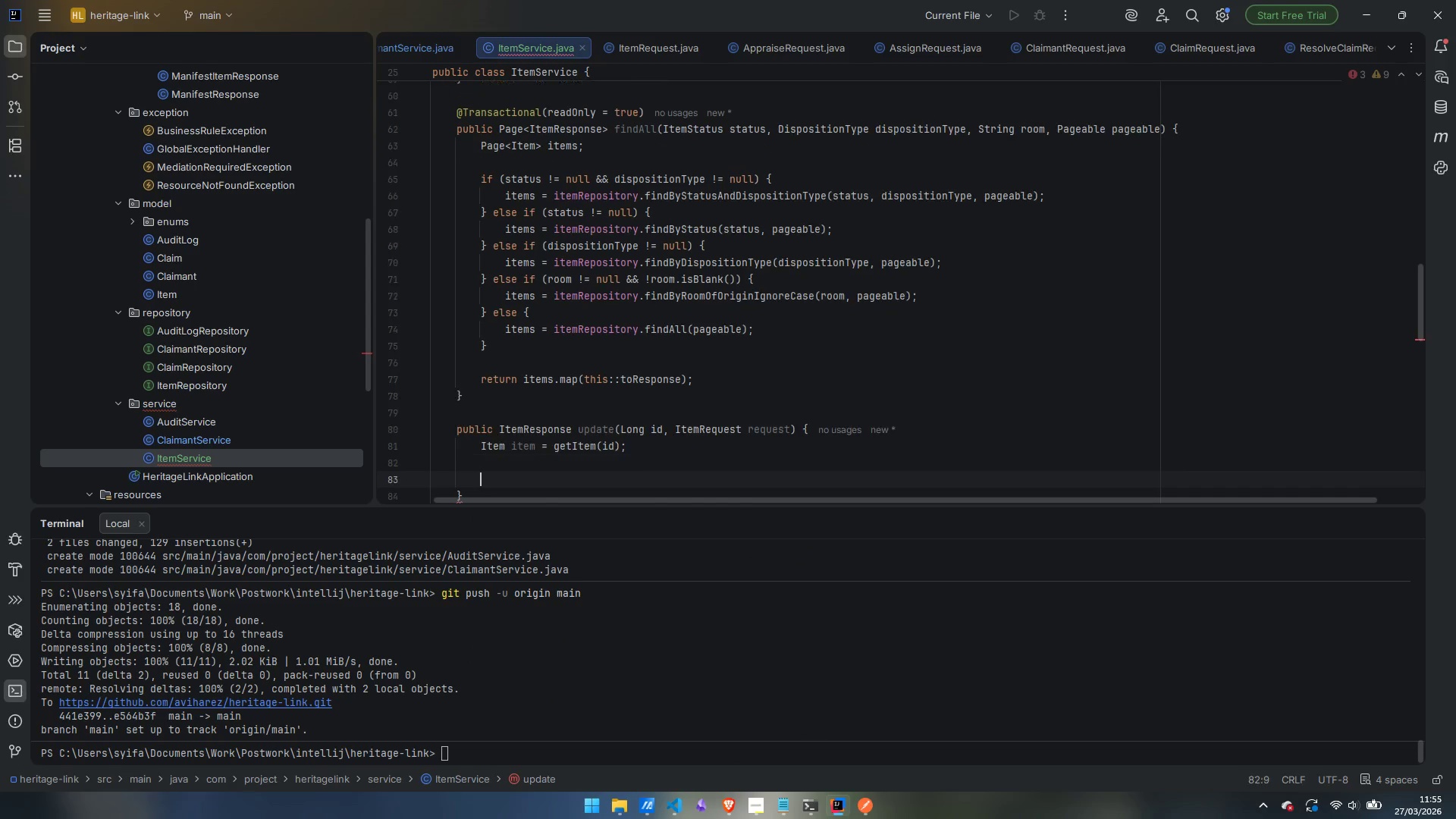 
key(Enter)
 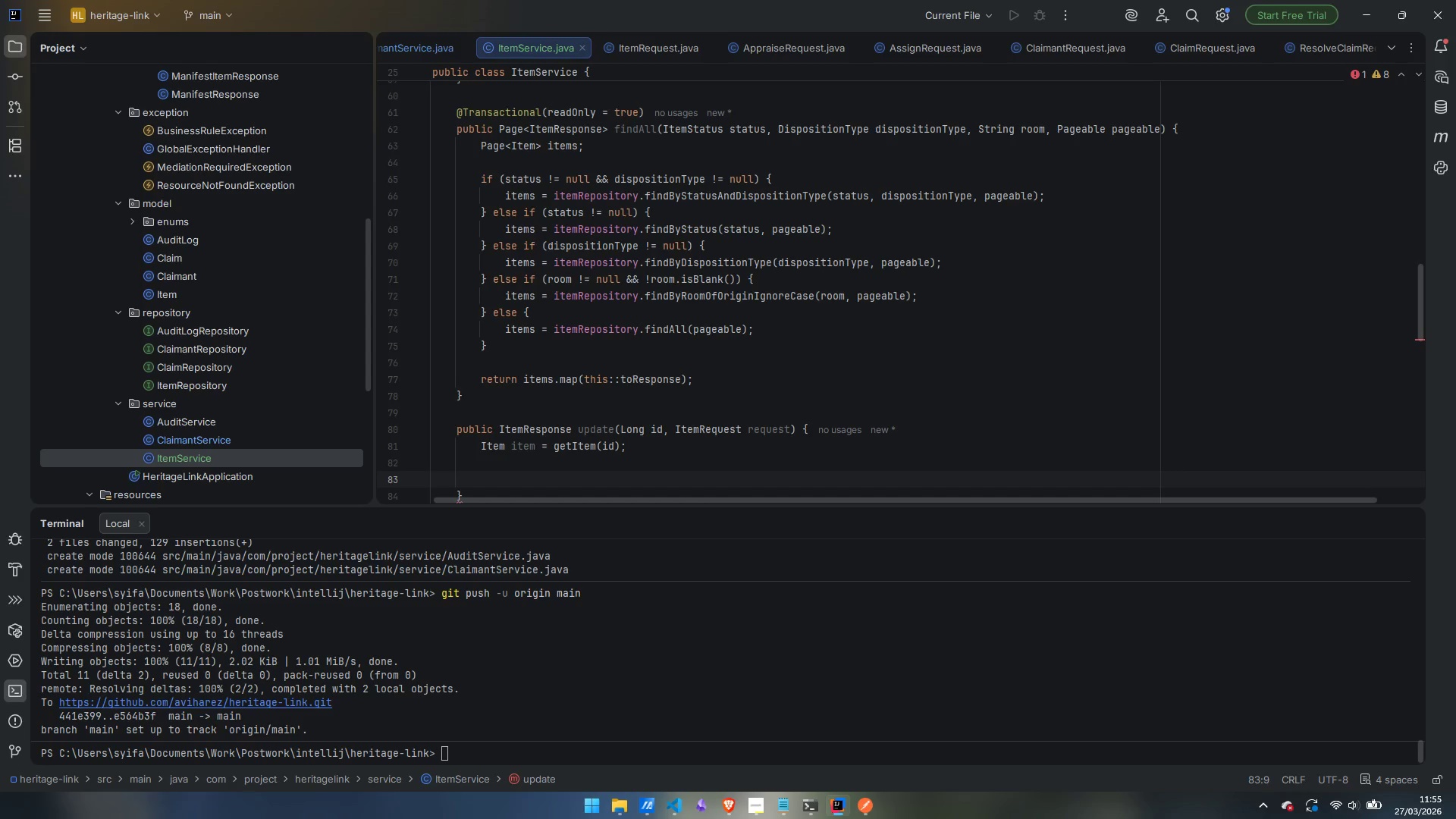 
wait(5.38)
 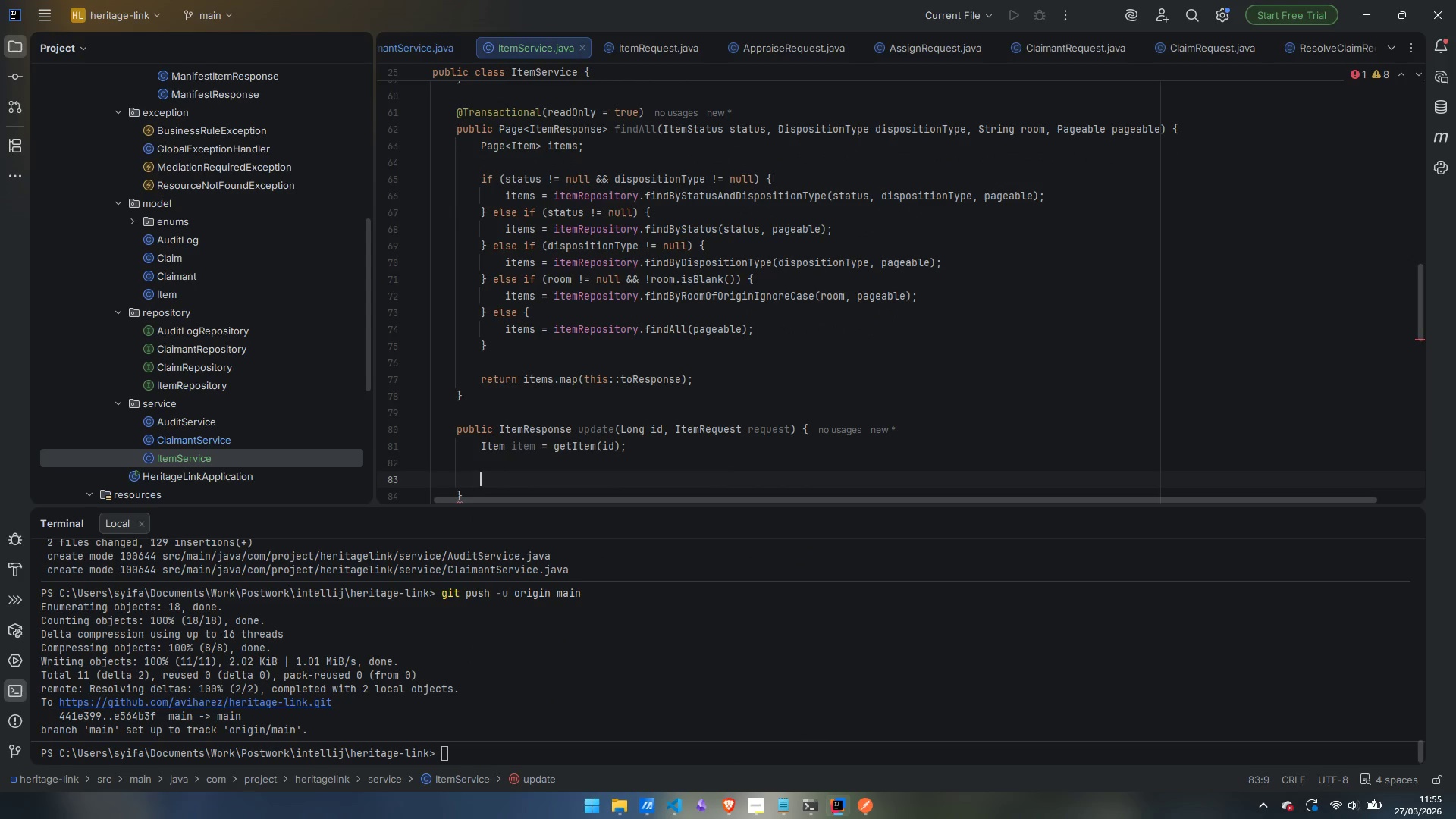 
type(if (item.getStatis)
key(Backspace)
key(Backspace)
type(uis)
key(Backspace)
key(Backspace)
type(s)
 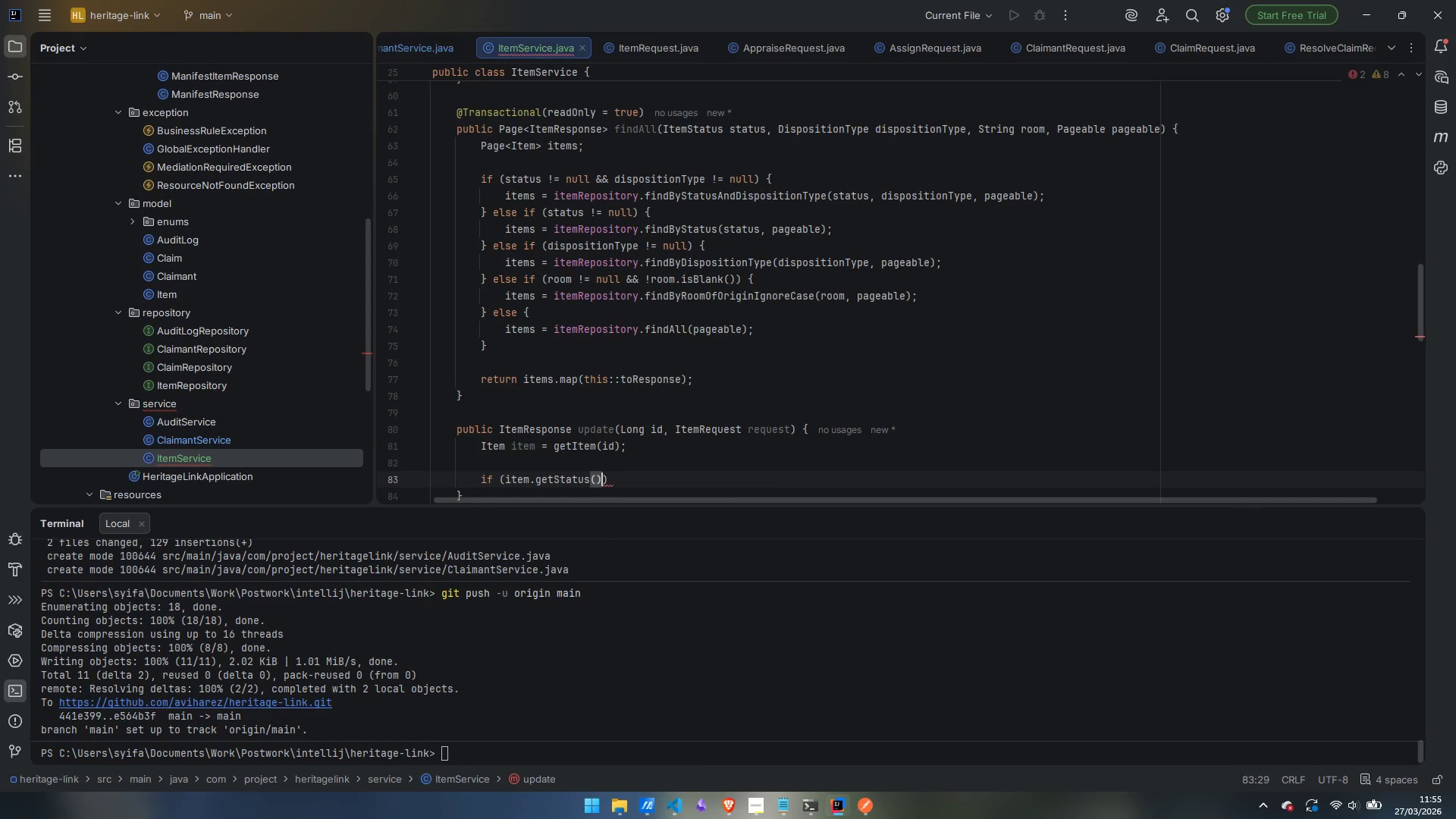 
 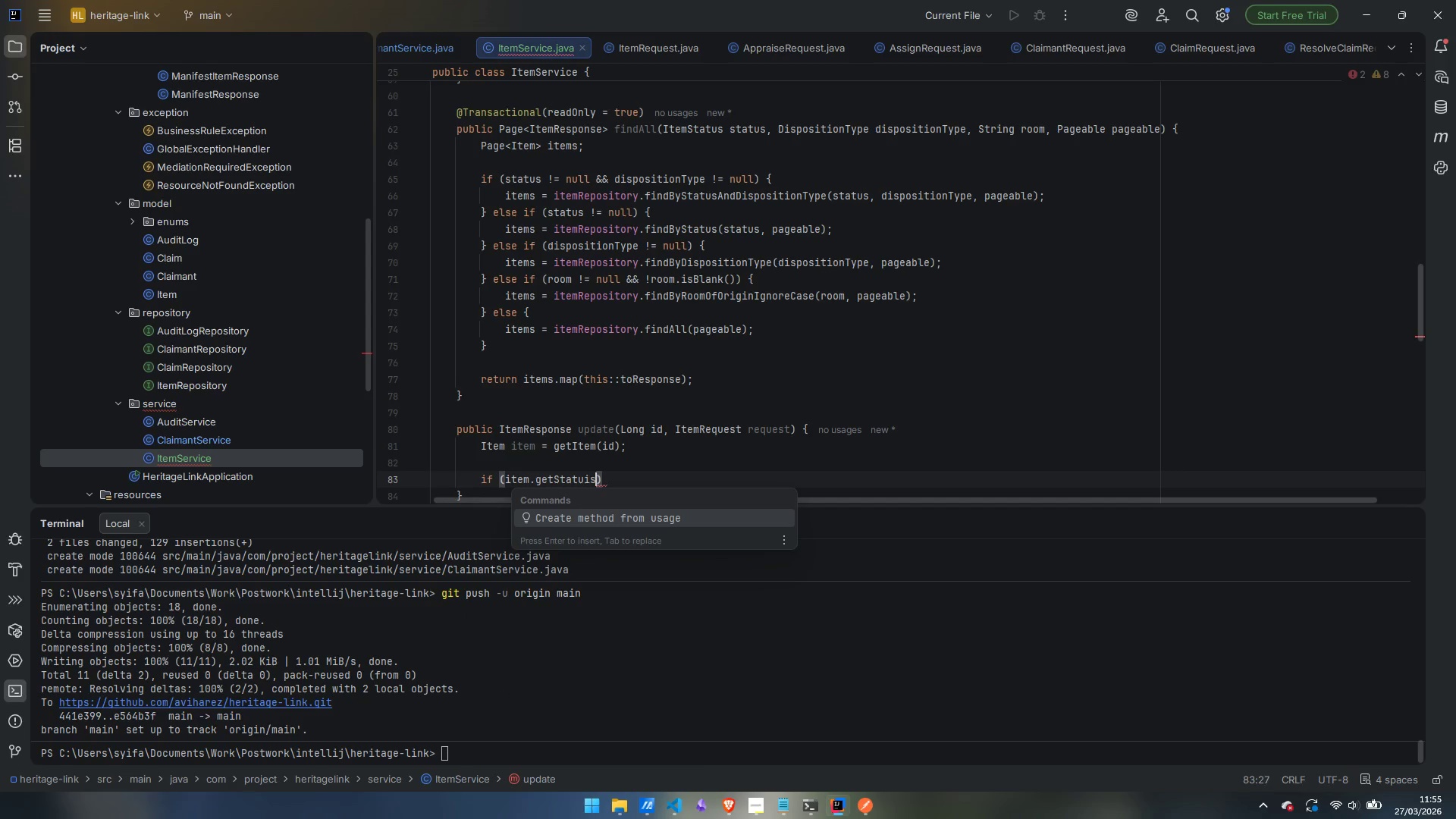 
key(Enter)
 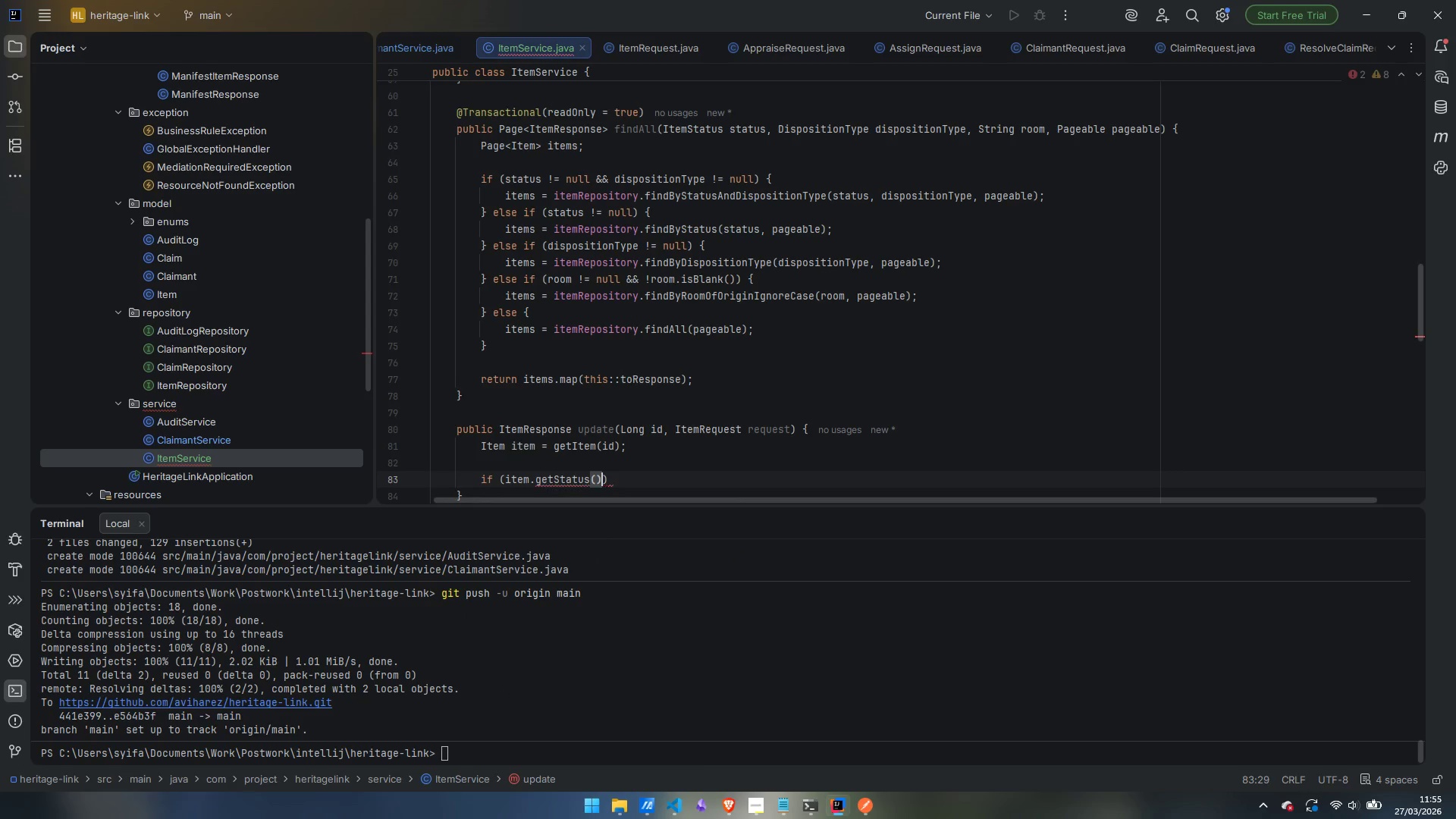 
type( == ItemStatus.DISPOSED)
 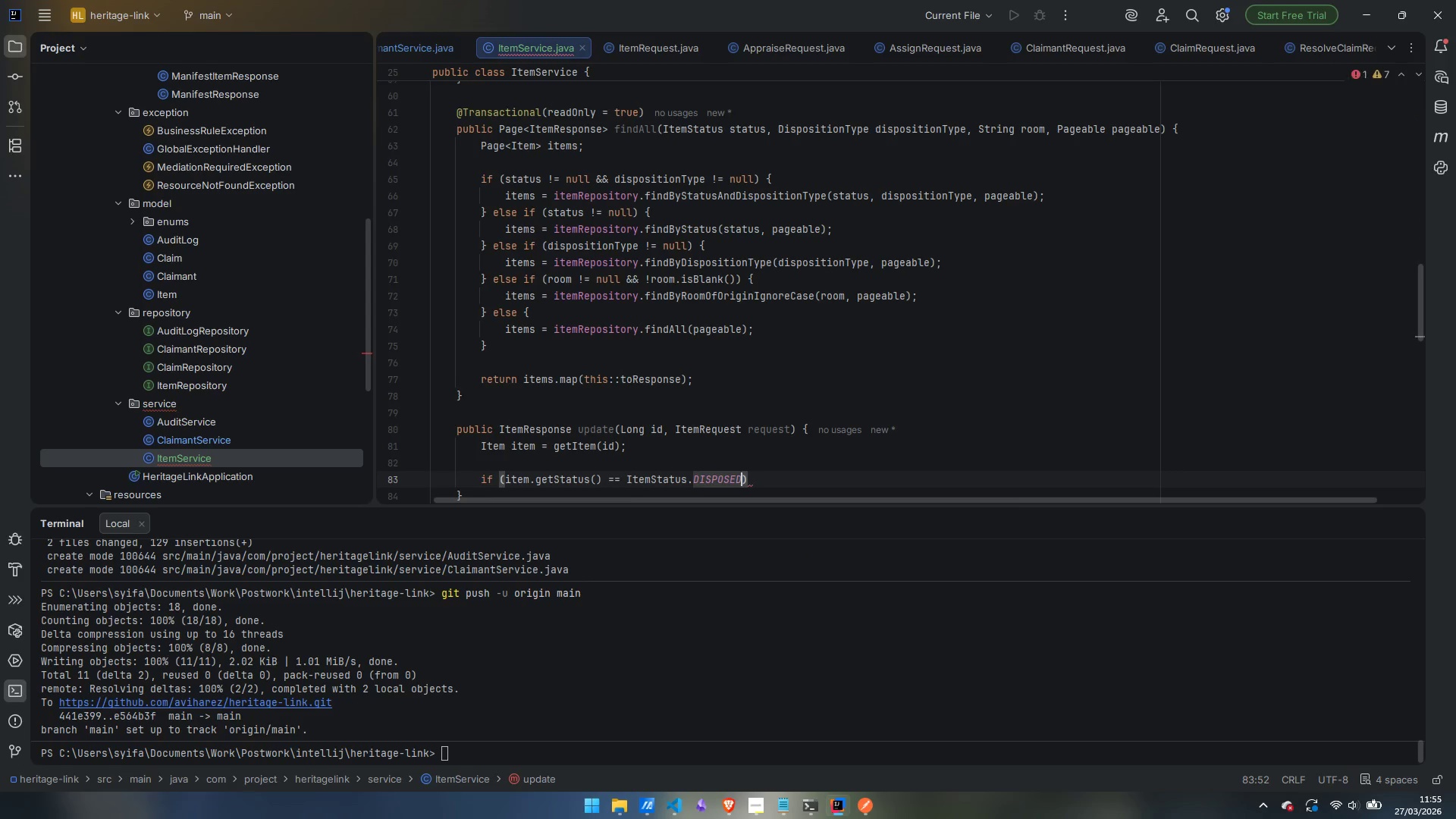 
key(ArrowRight)
 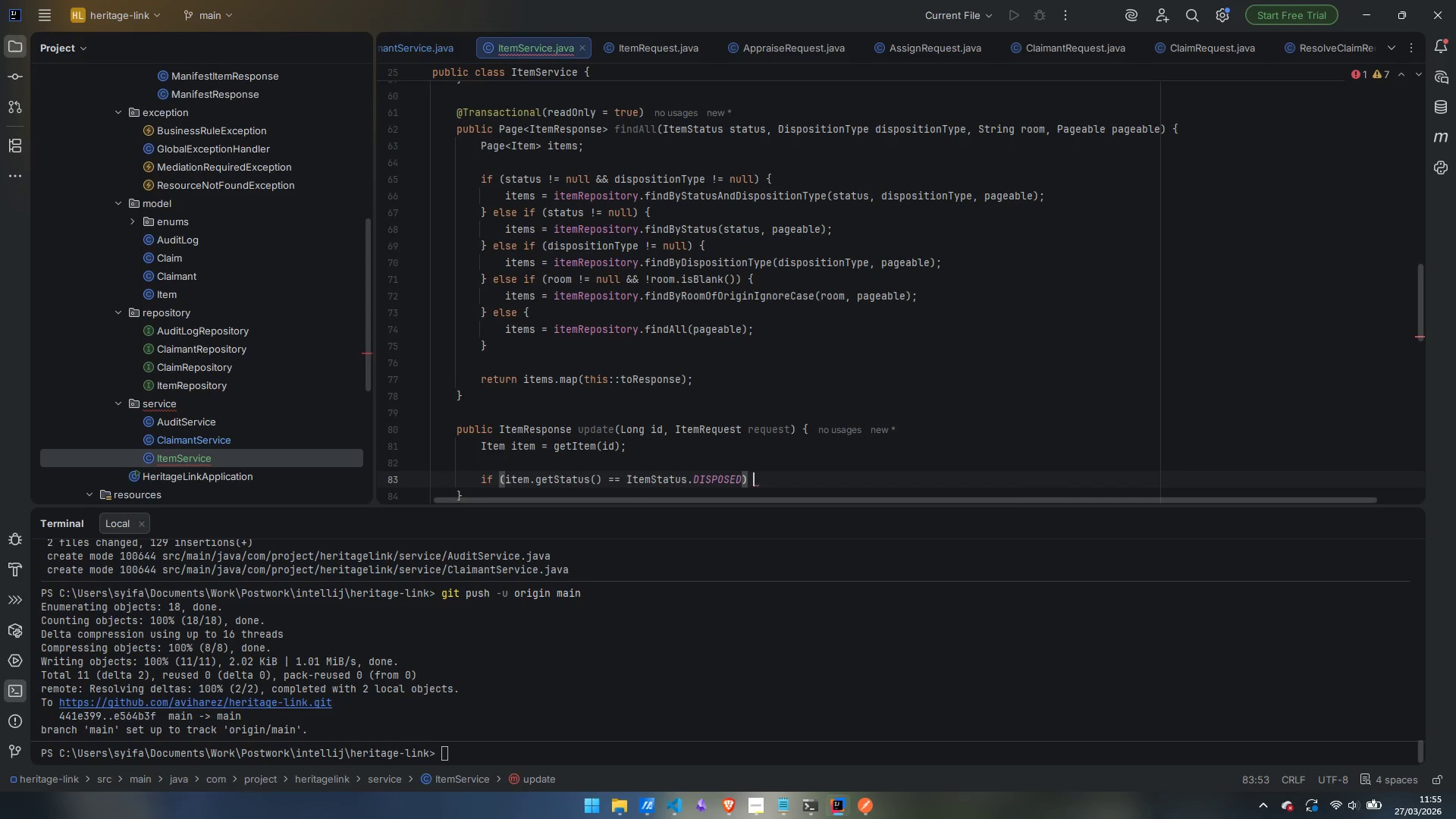 
key(Space)
 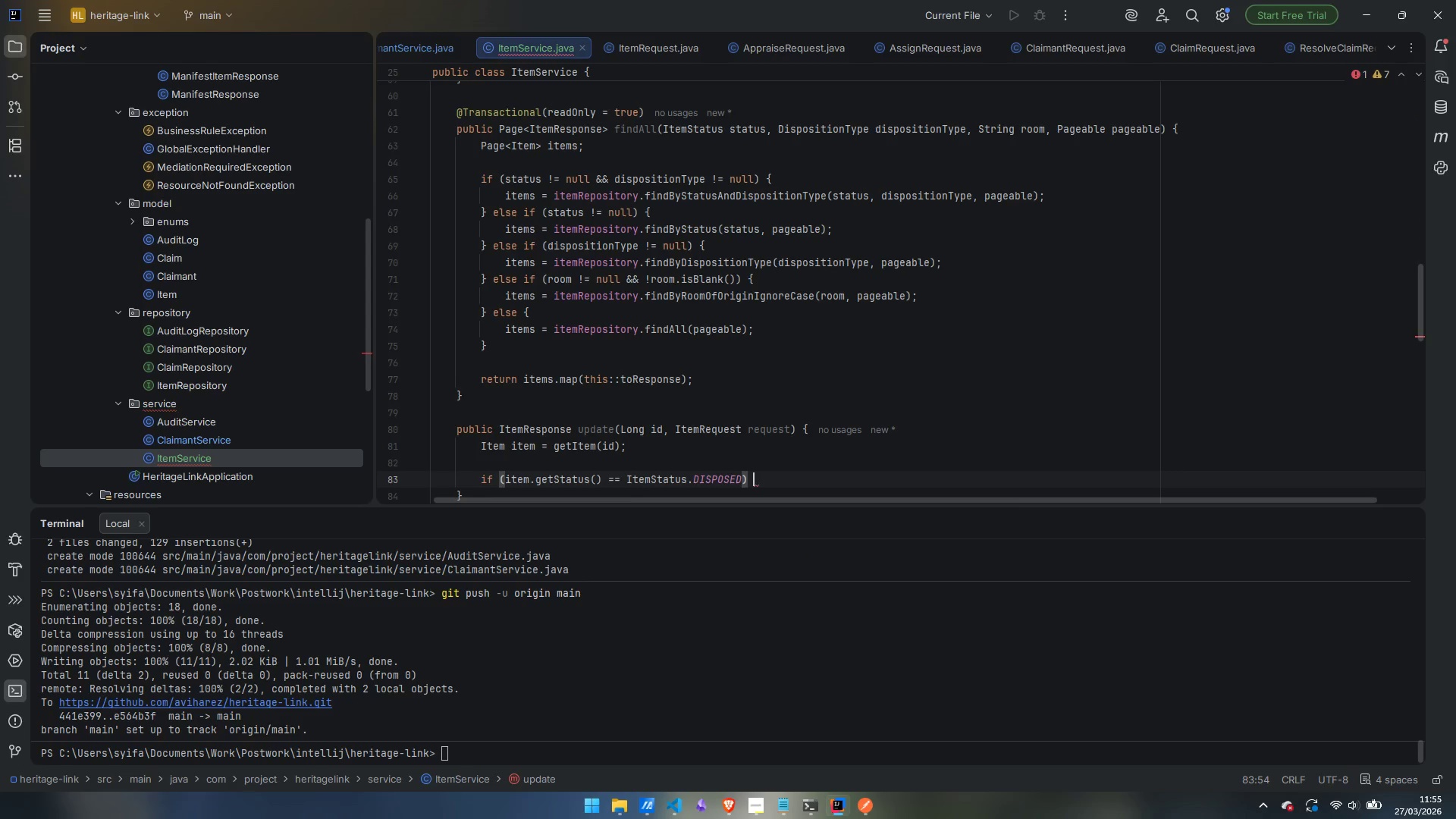 
key(Shift+BracketLeft)
 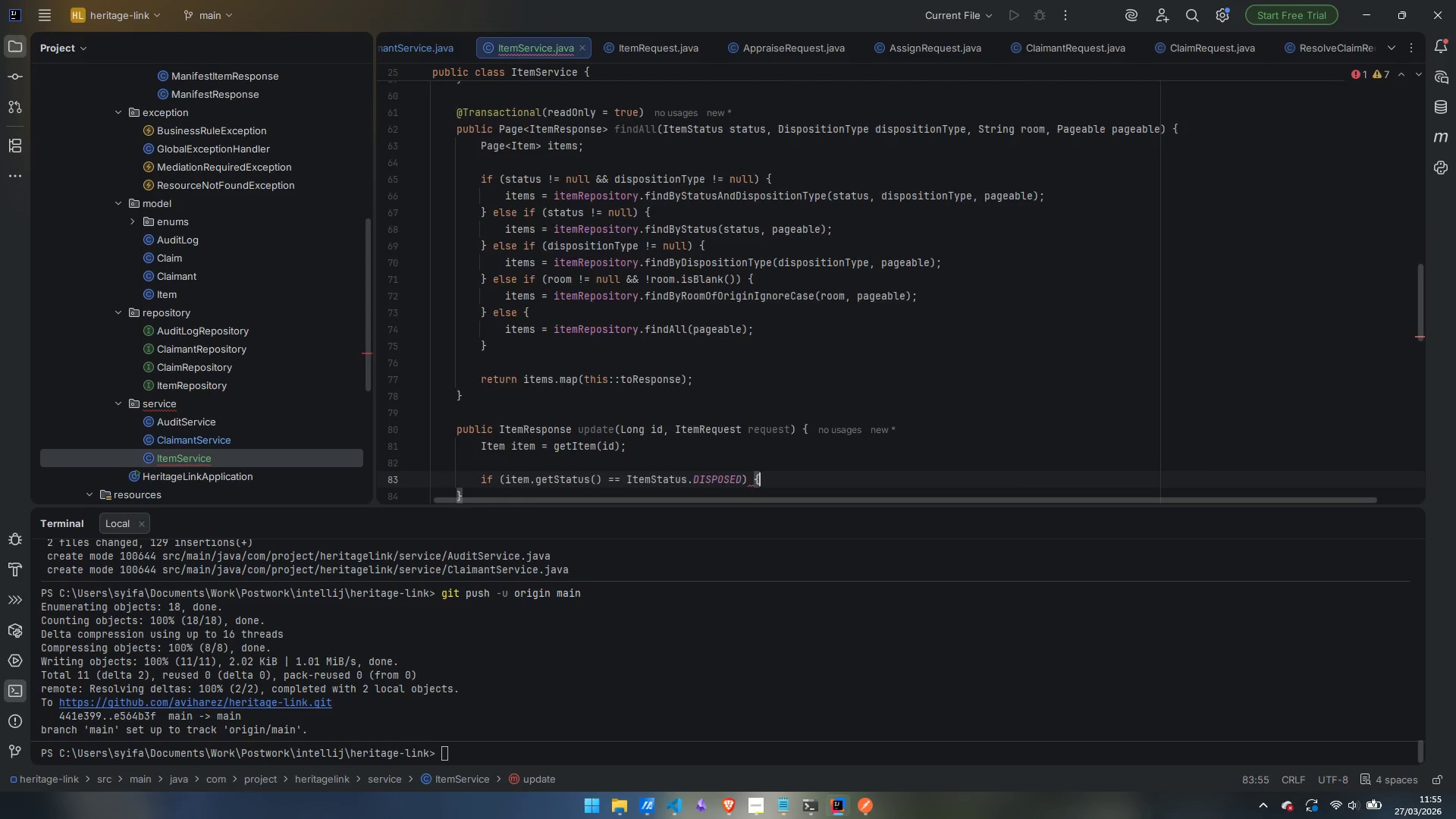 
key(Enter)
 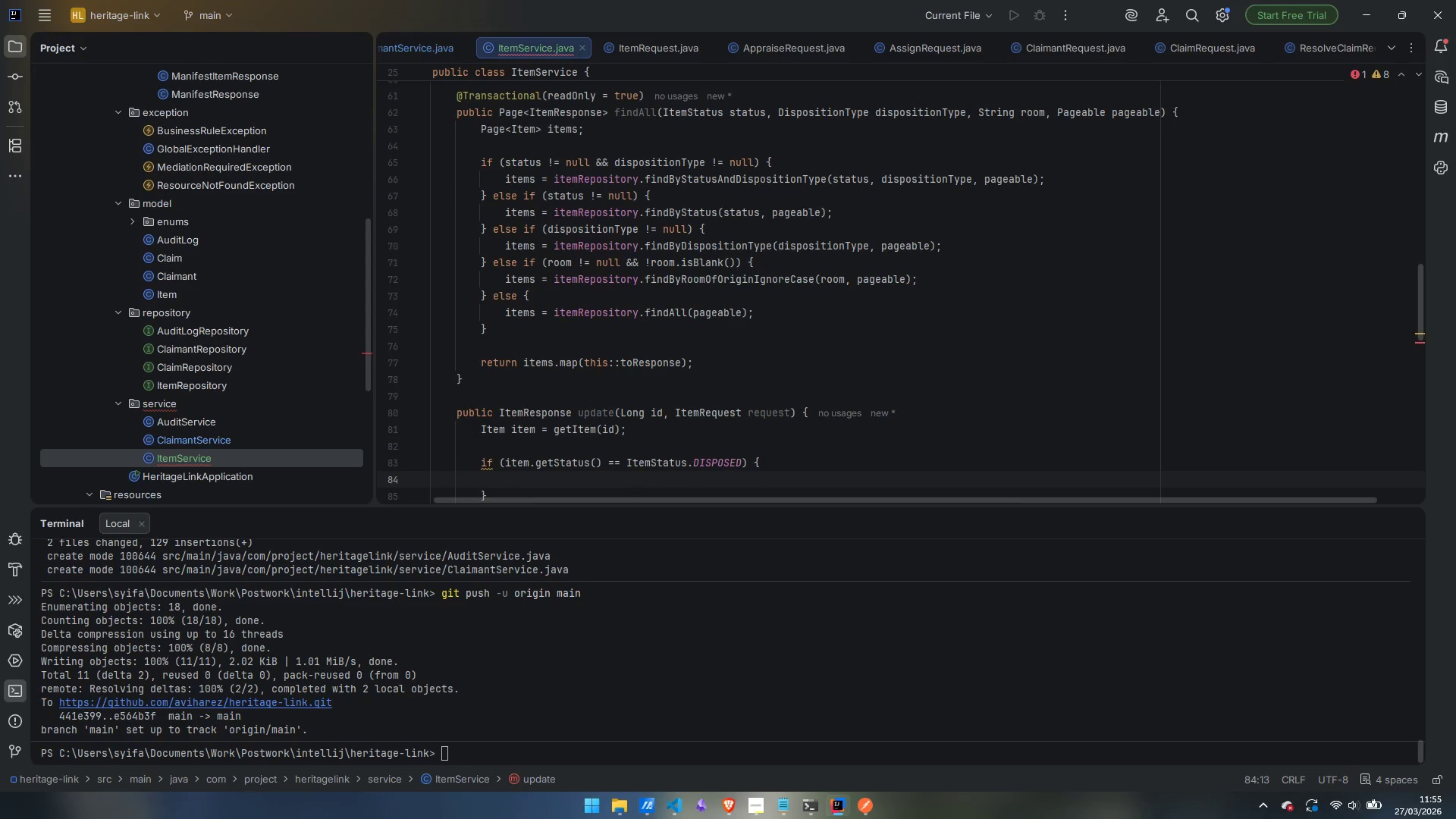 
type(thr)
key(Tab)
type(By)
key(Backspace)
type(un)
key(Backspace)
type(sinesss)
key(Backspace)
type(Exception)
 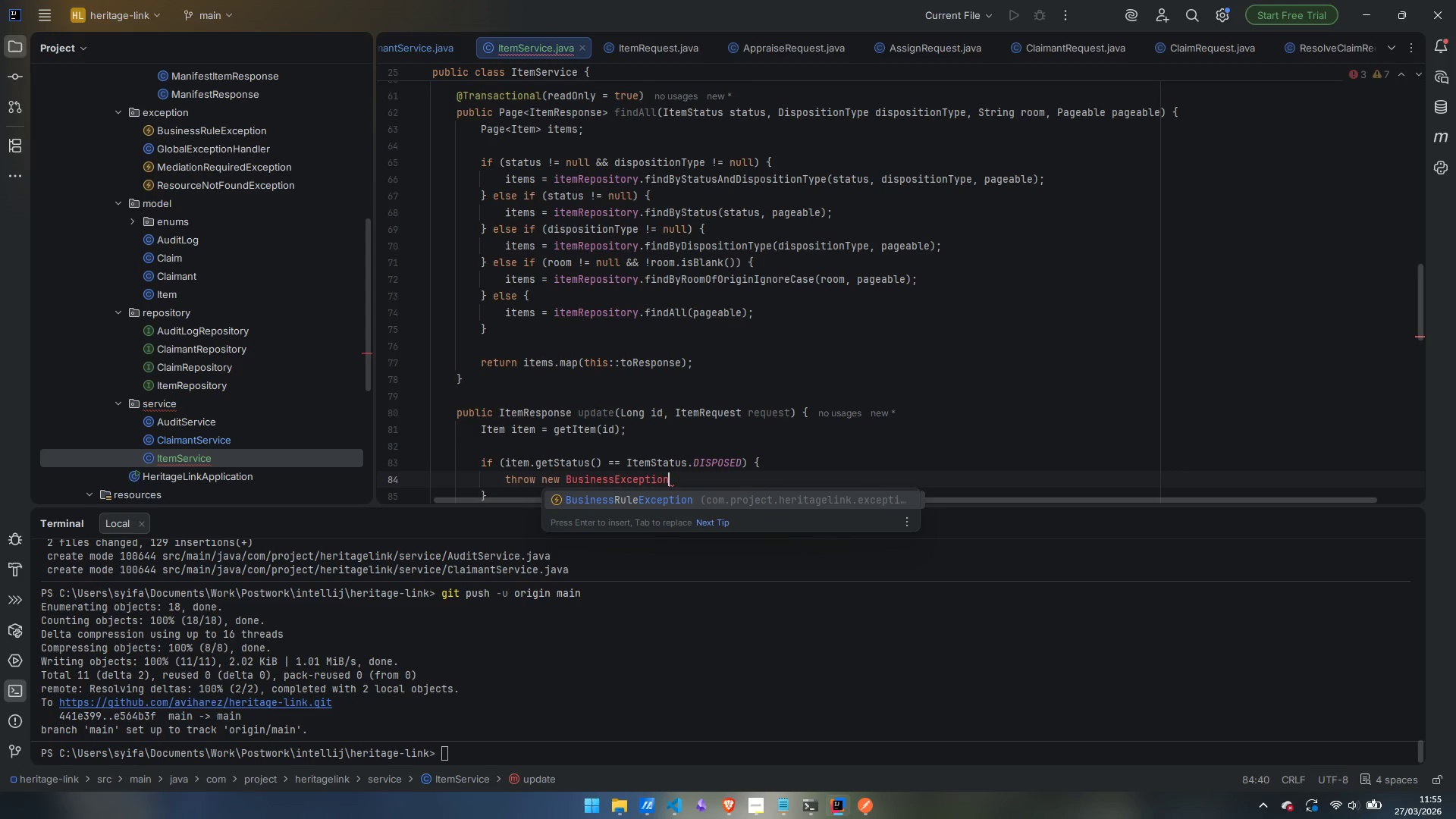 
key(Control+ArrowLeft)
 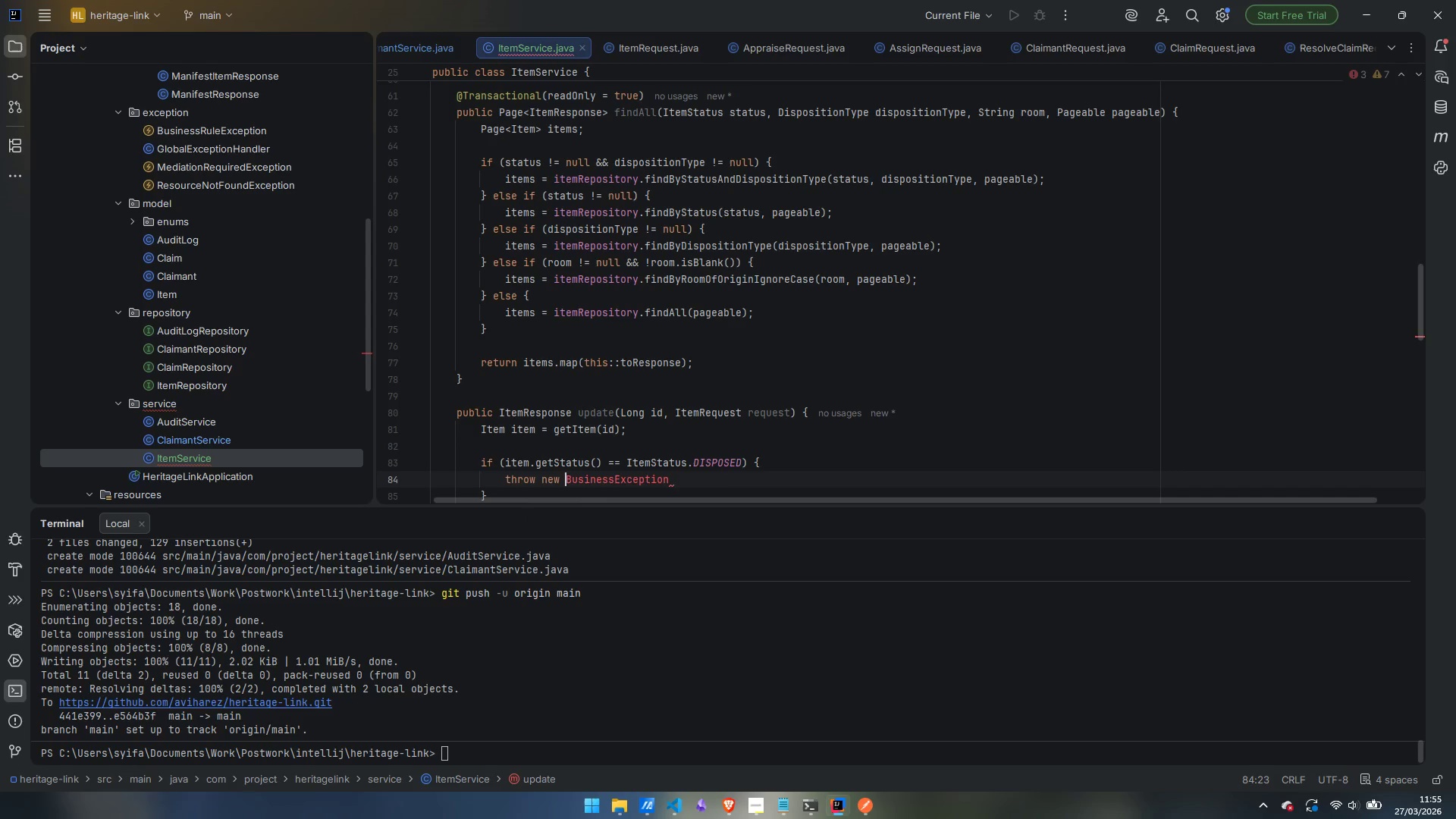 
key(ArrowRight)
 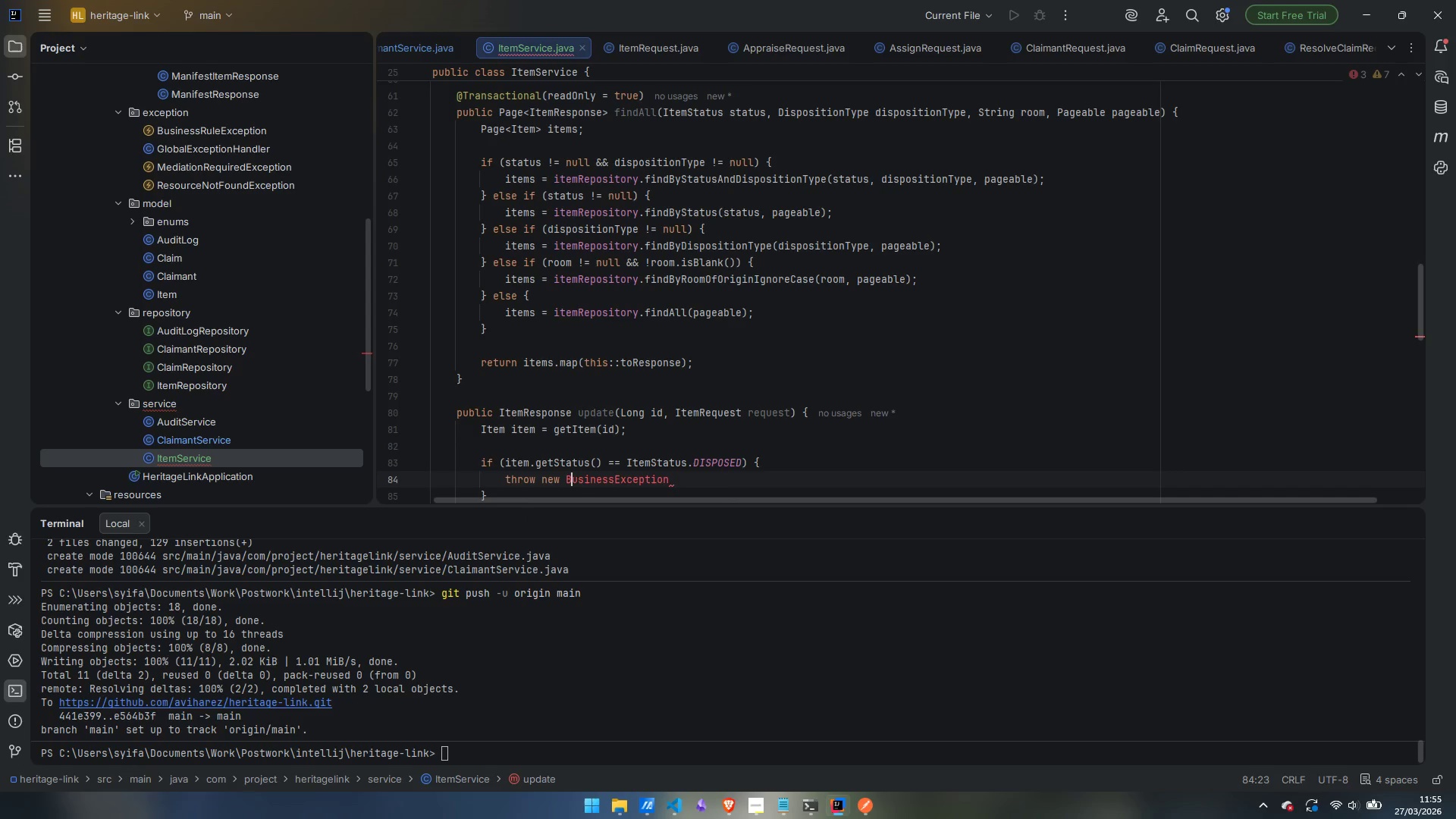 
key(ArrowRight)
 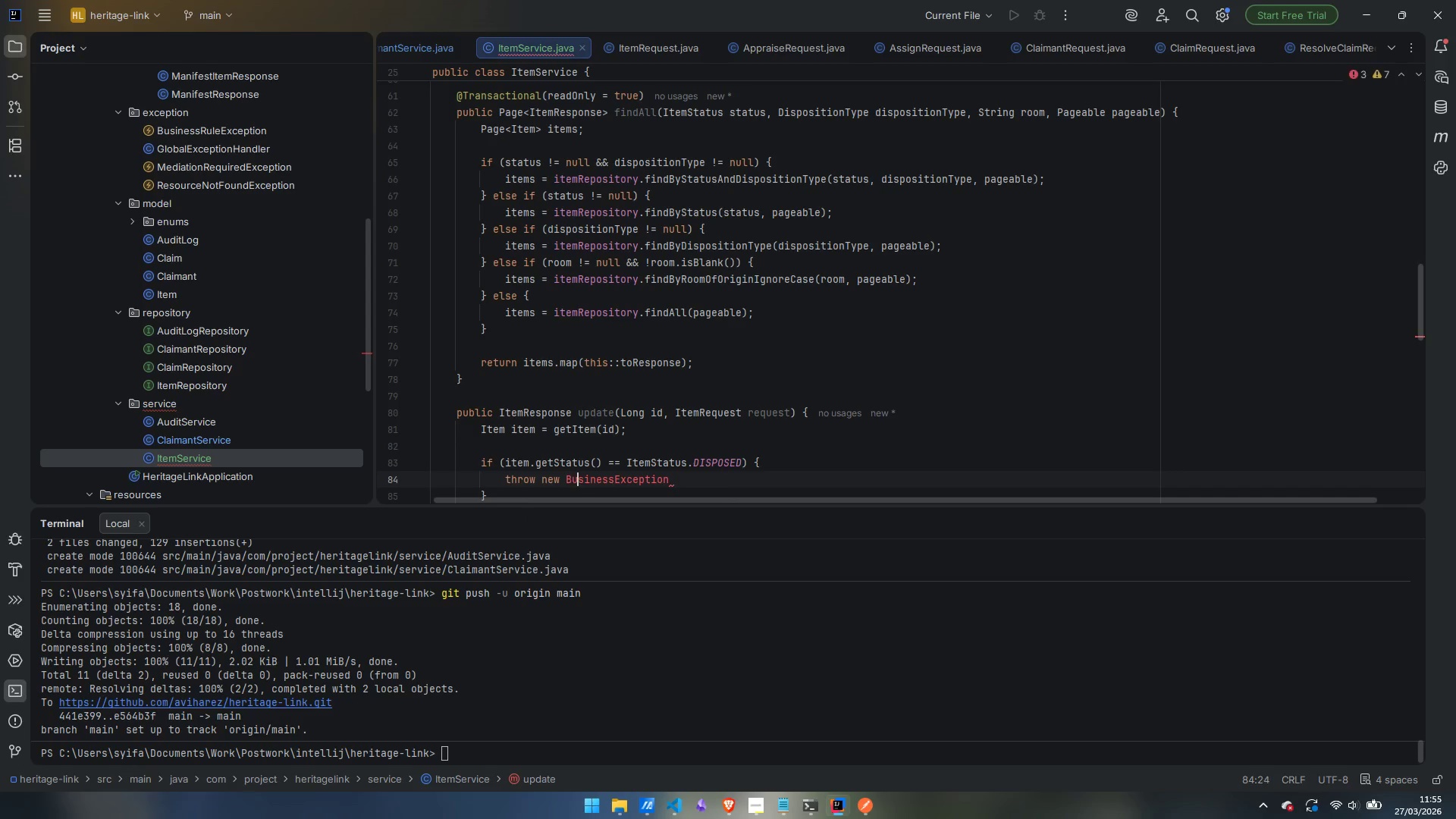 
key(ArrowRight)
 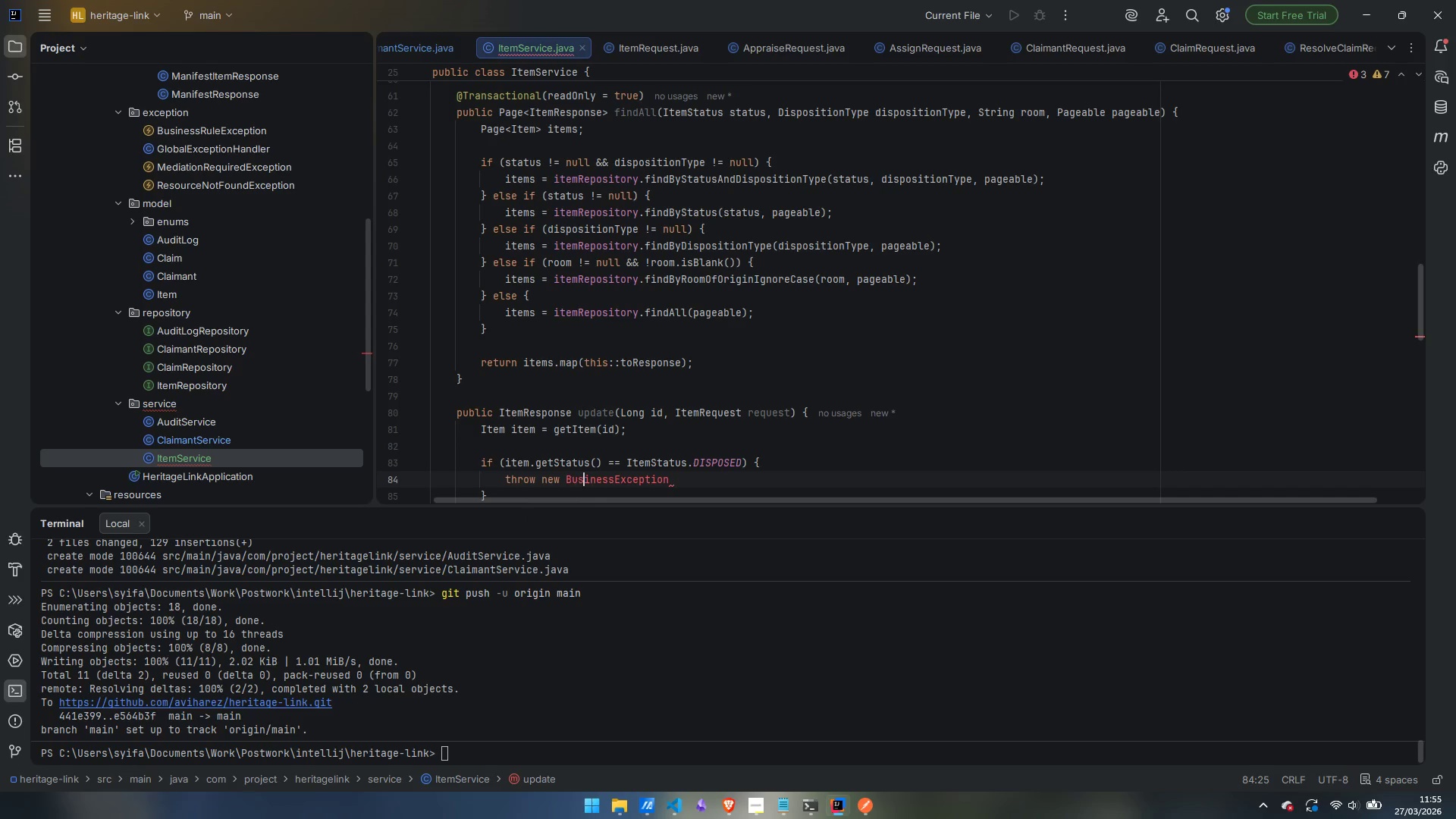 
key(ArrowRight)
 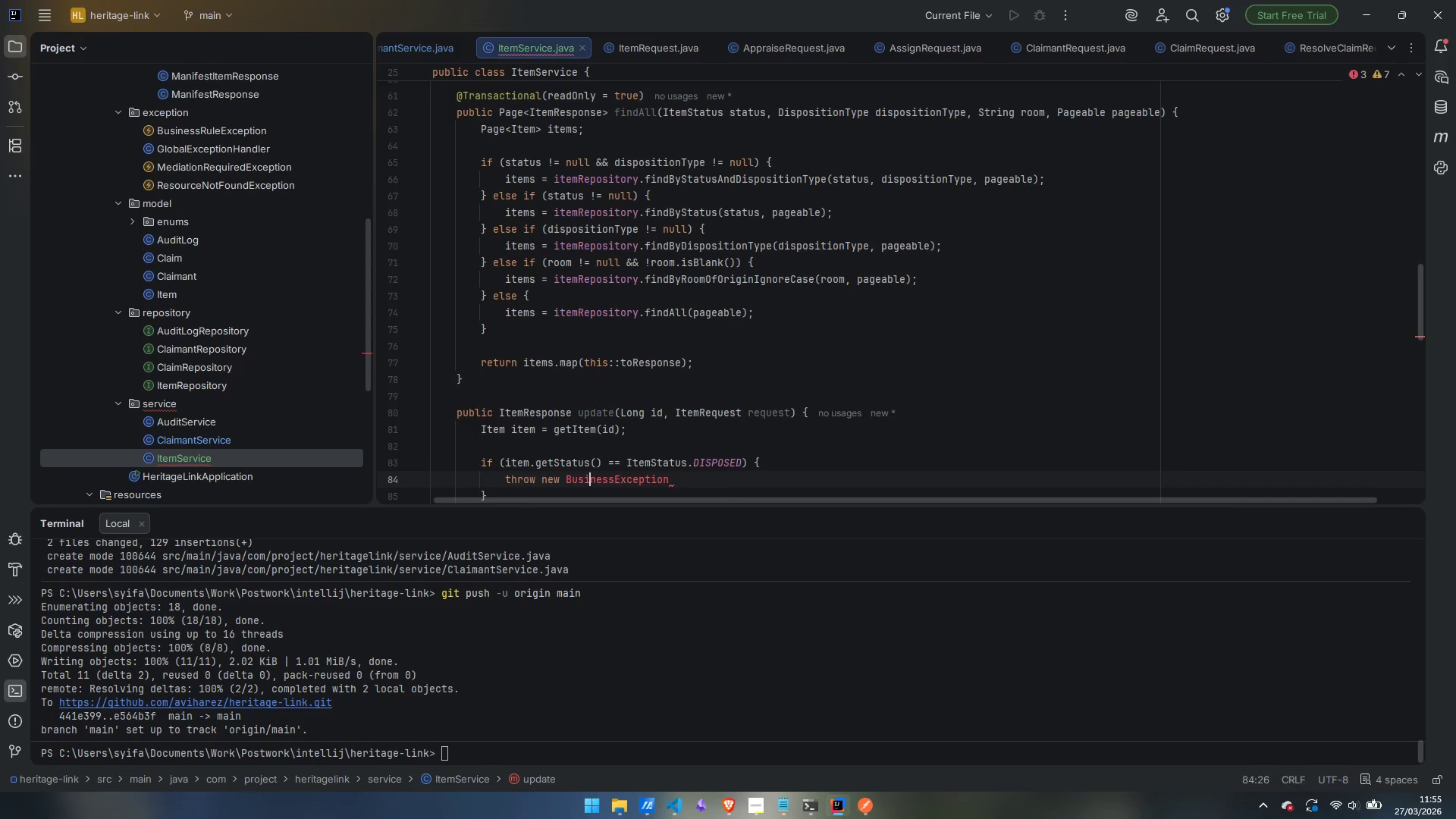 
key(ArrowRight)
 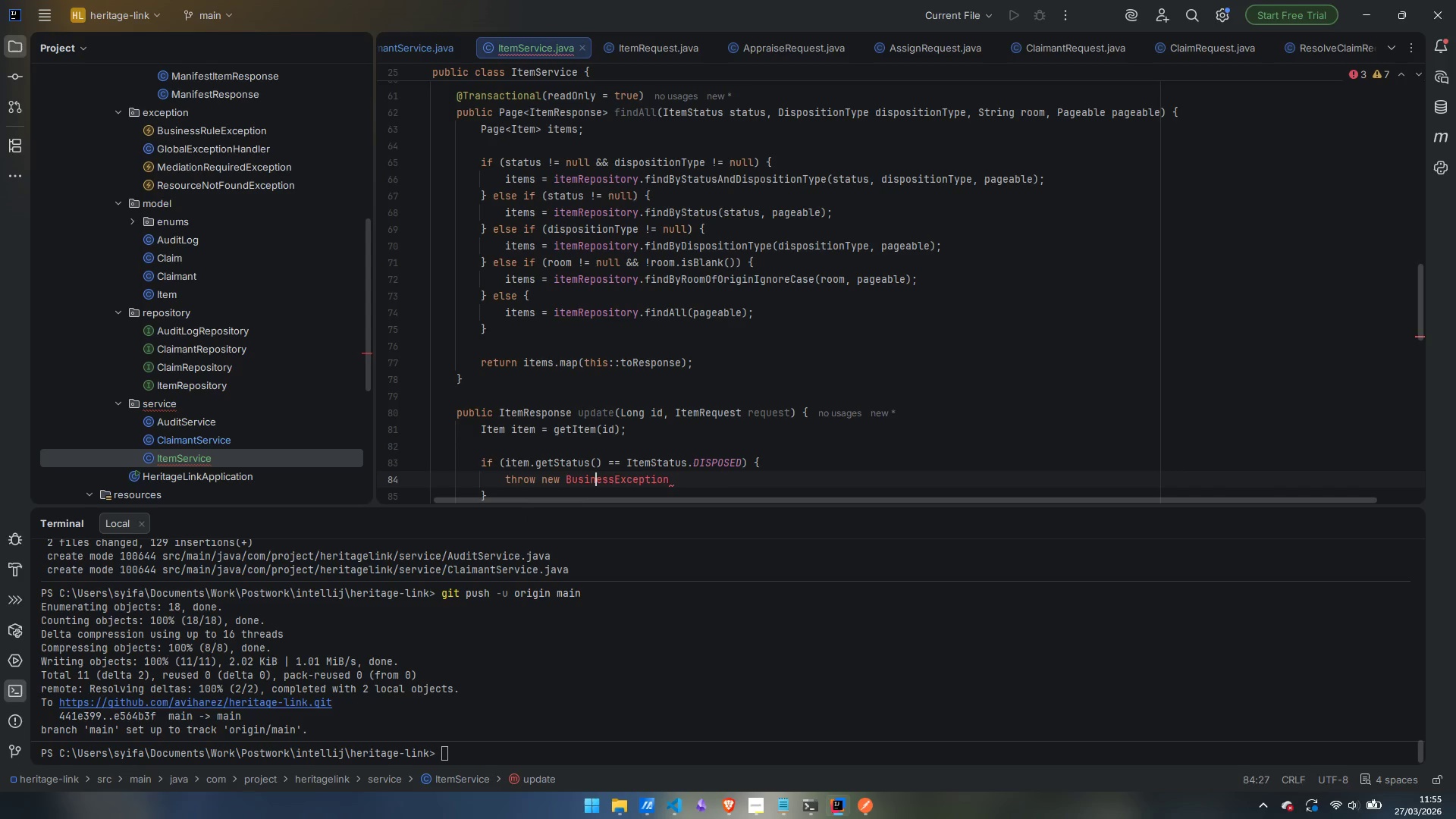 
key(ArrowRight)
 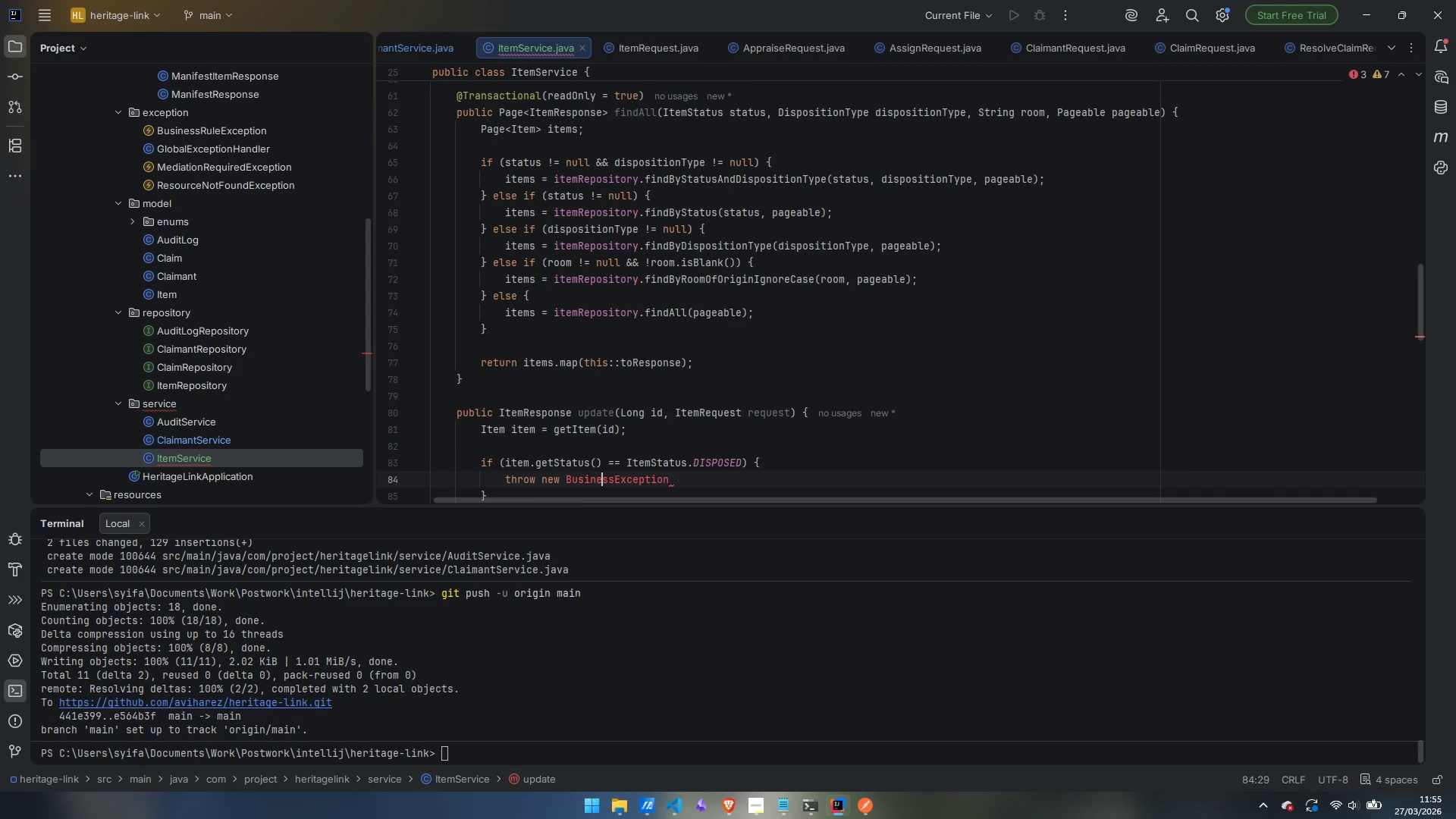 
key(ArrowRight)
 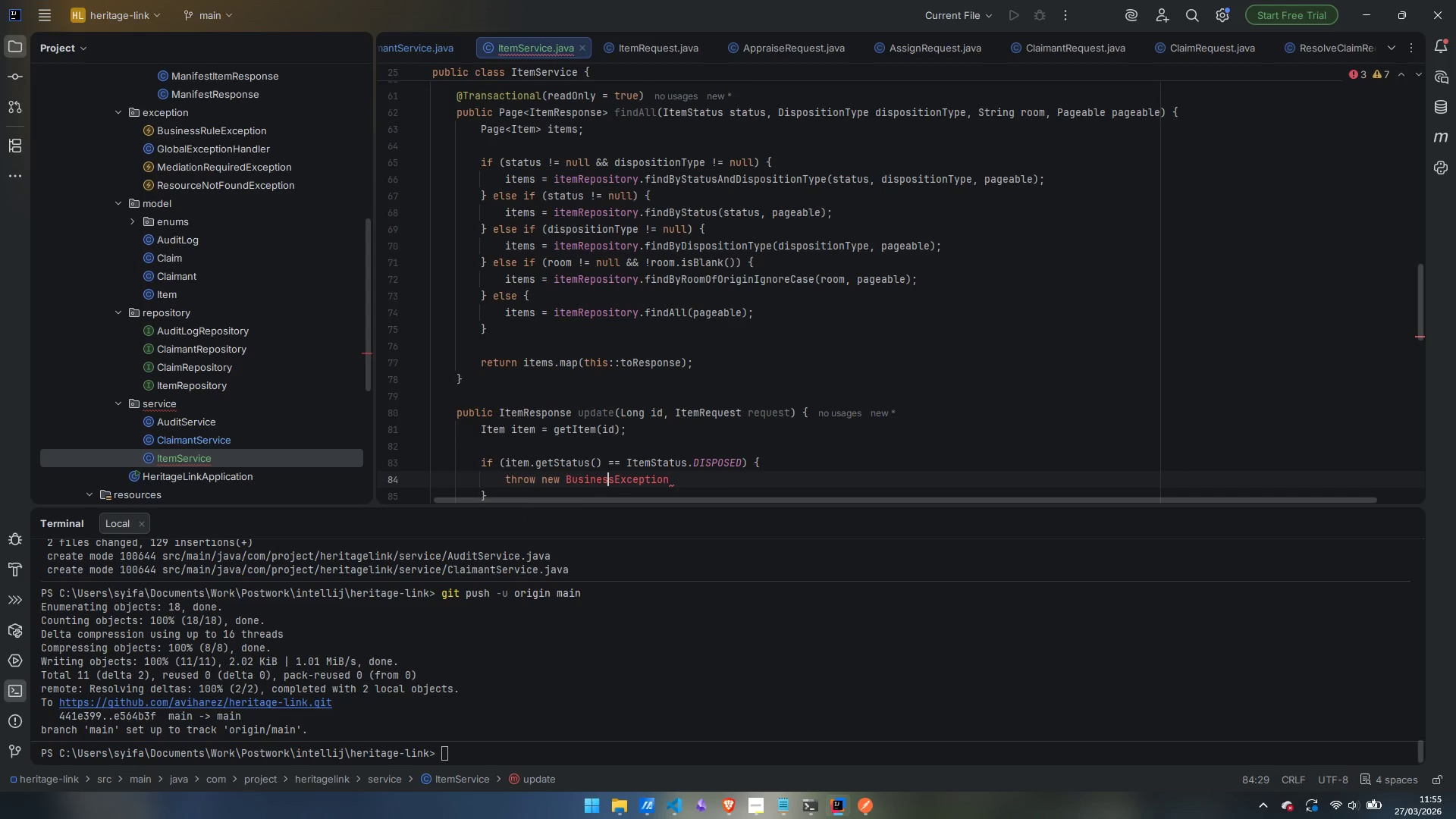 
key(ArrowRight)
 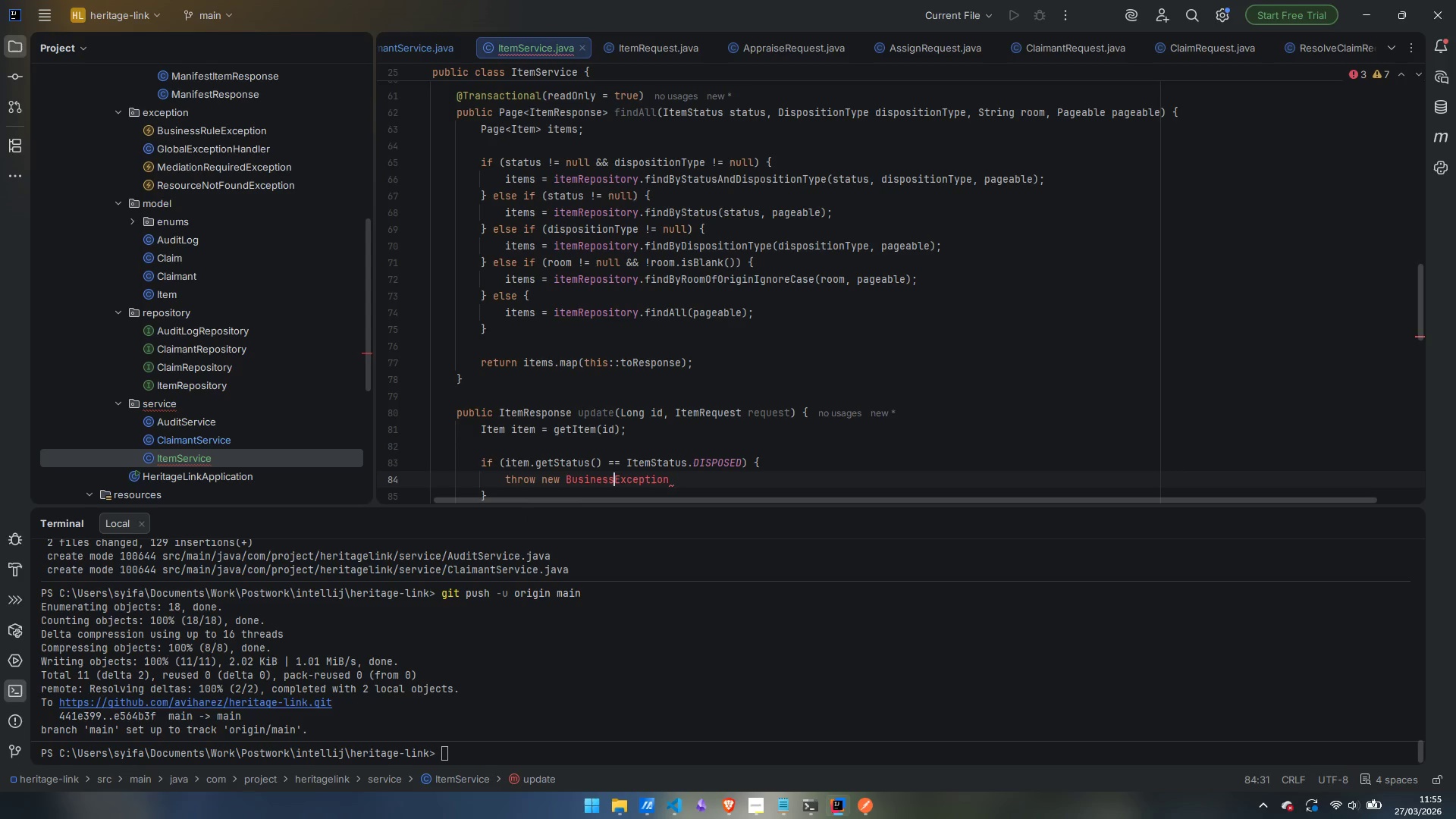 
type(Rule)
 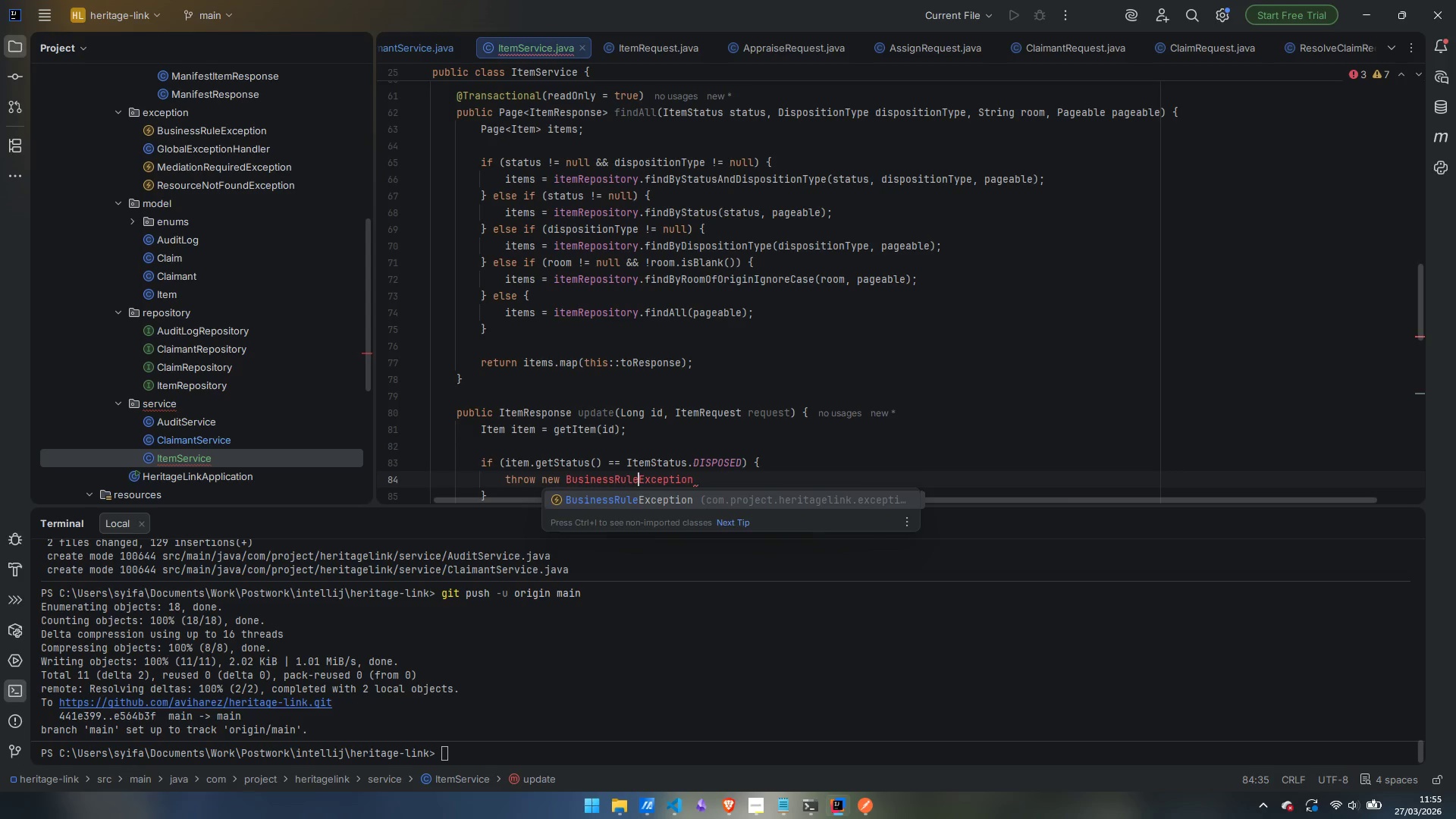 
key(Control+ArrowRight)
 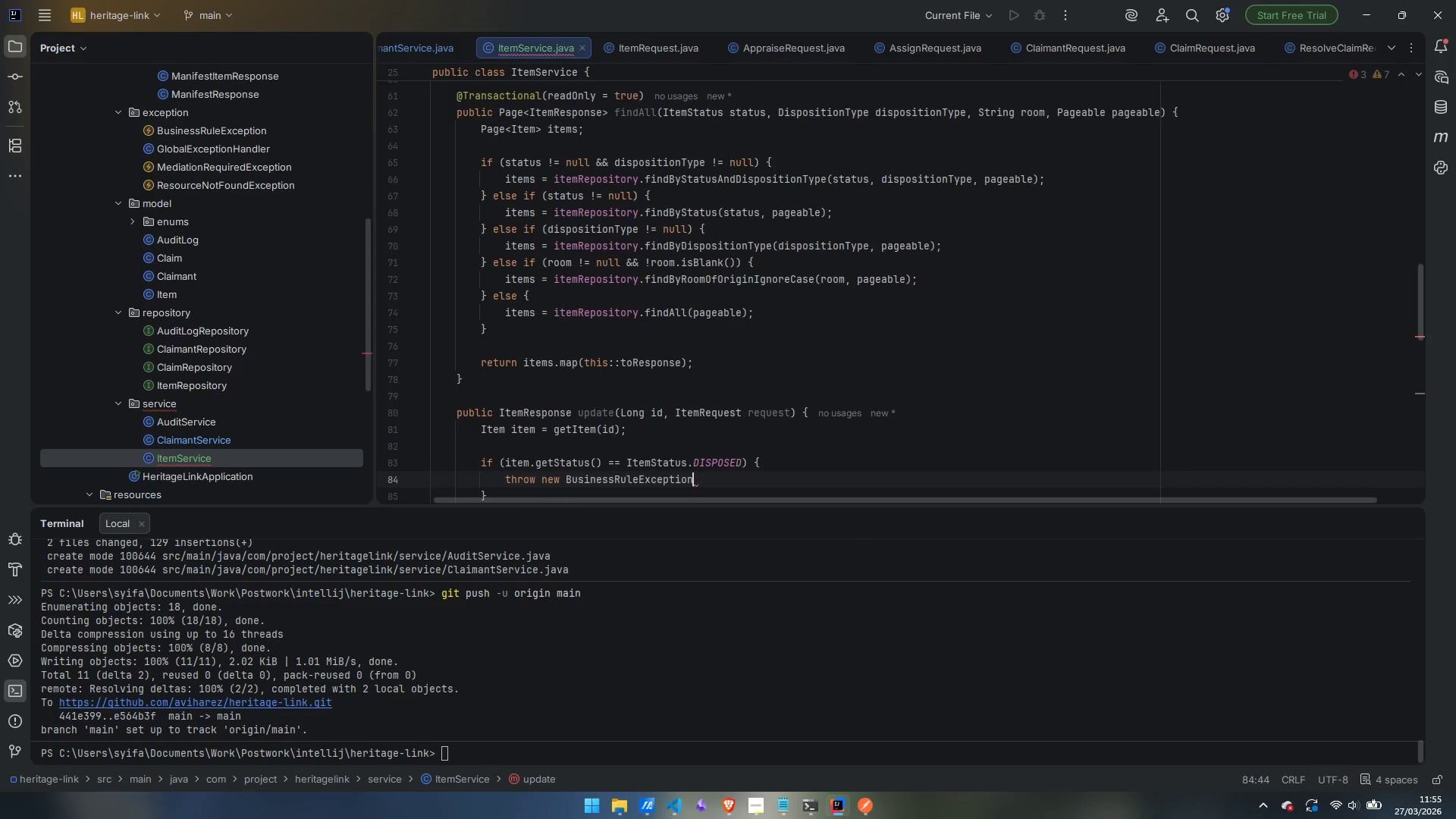 
type(("ITEM_DISPOSED)
 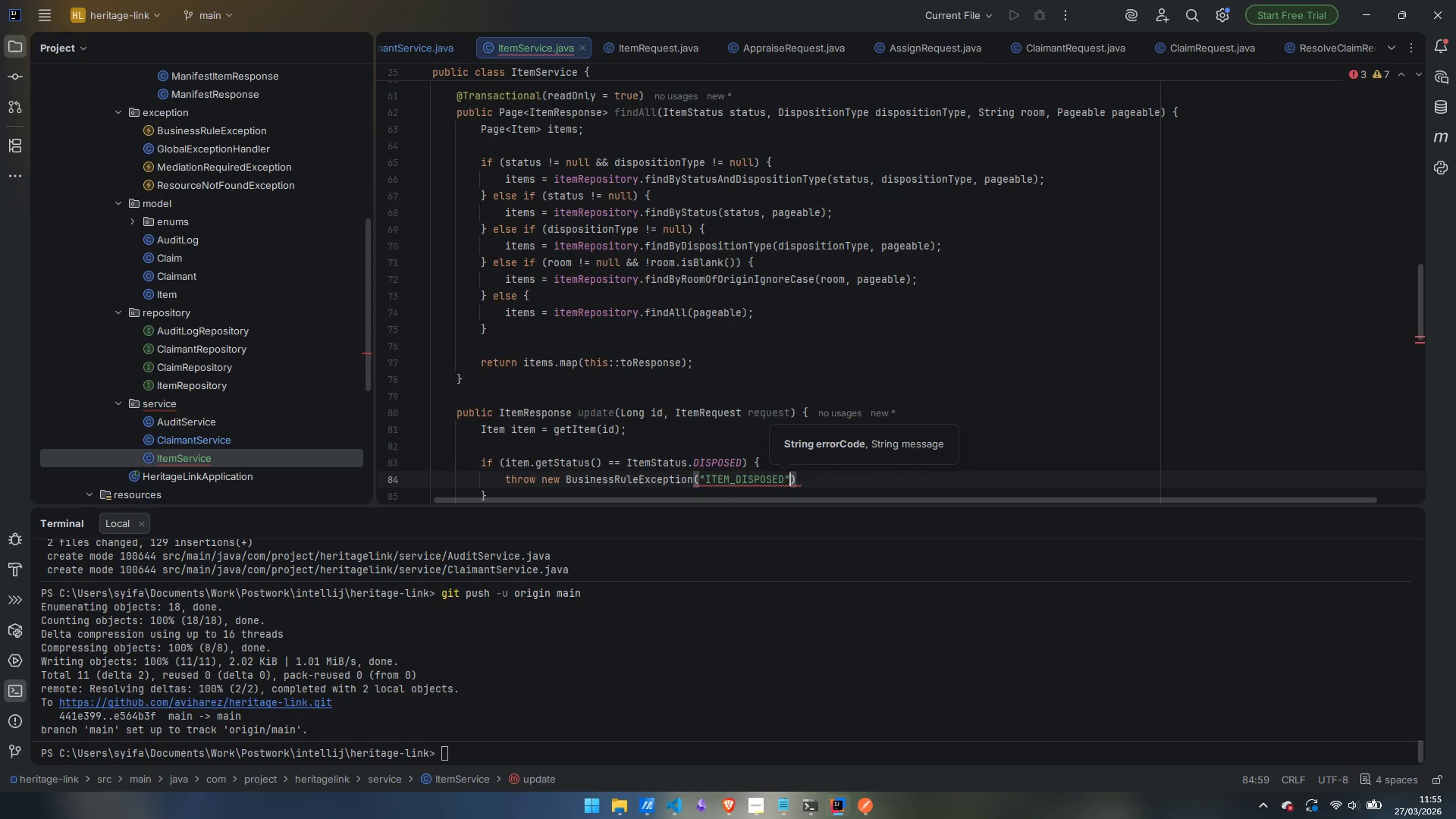 
 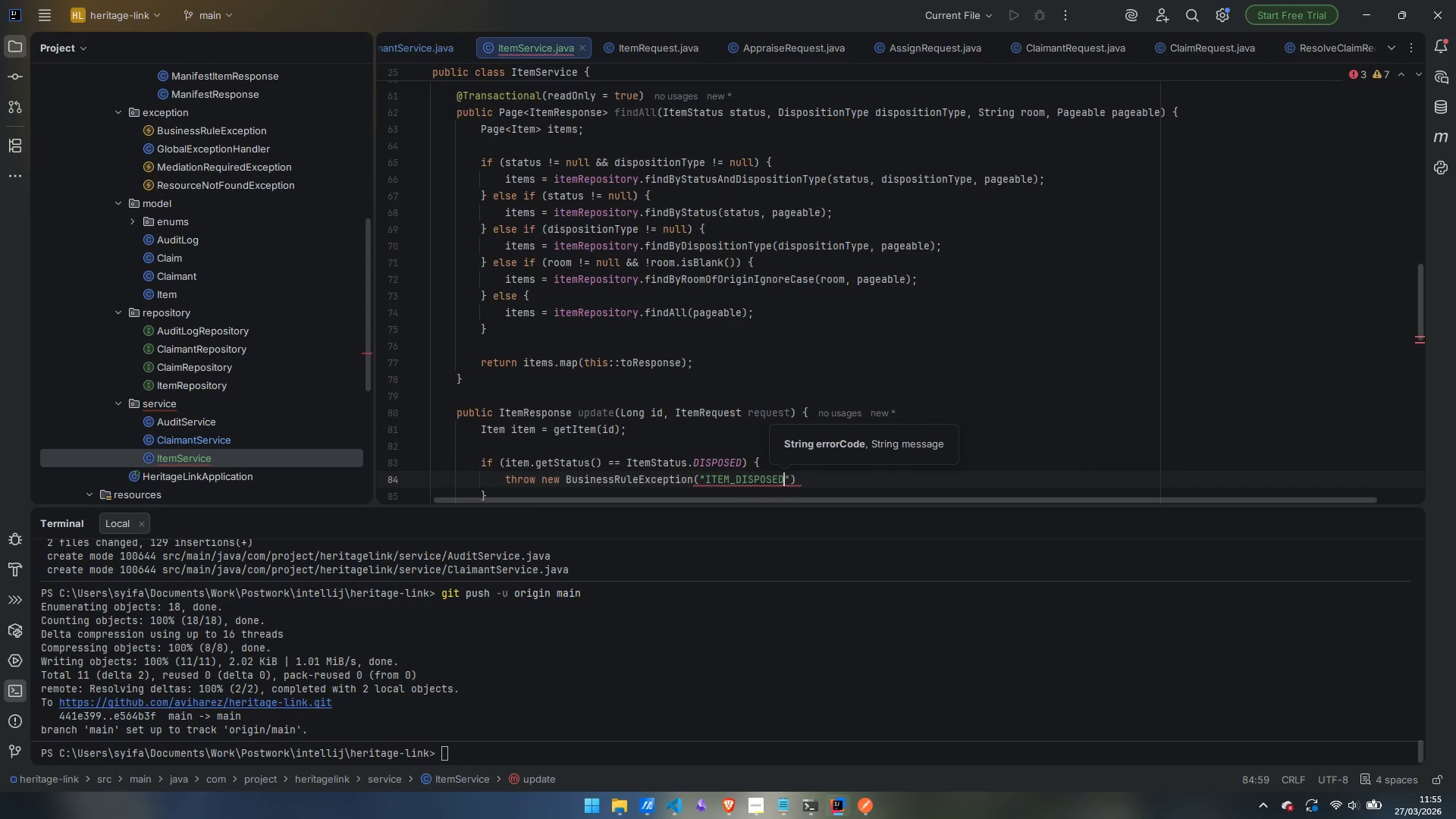 
key(ArrowRight)
 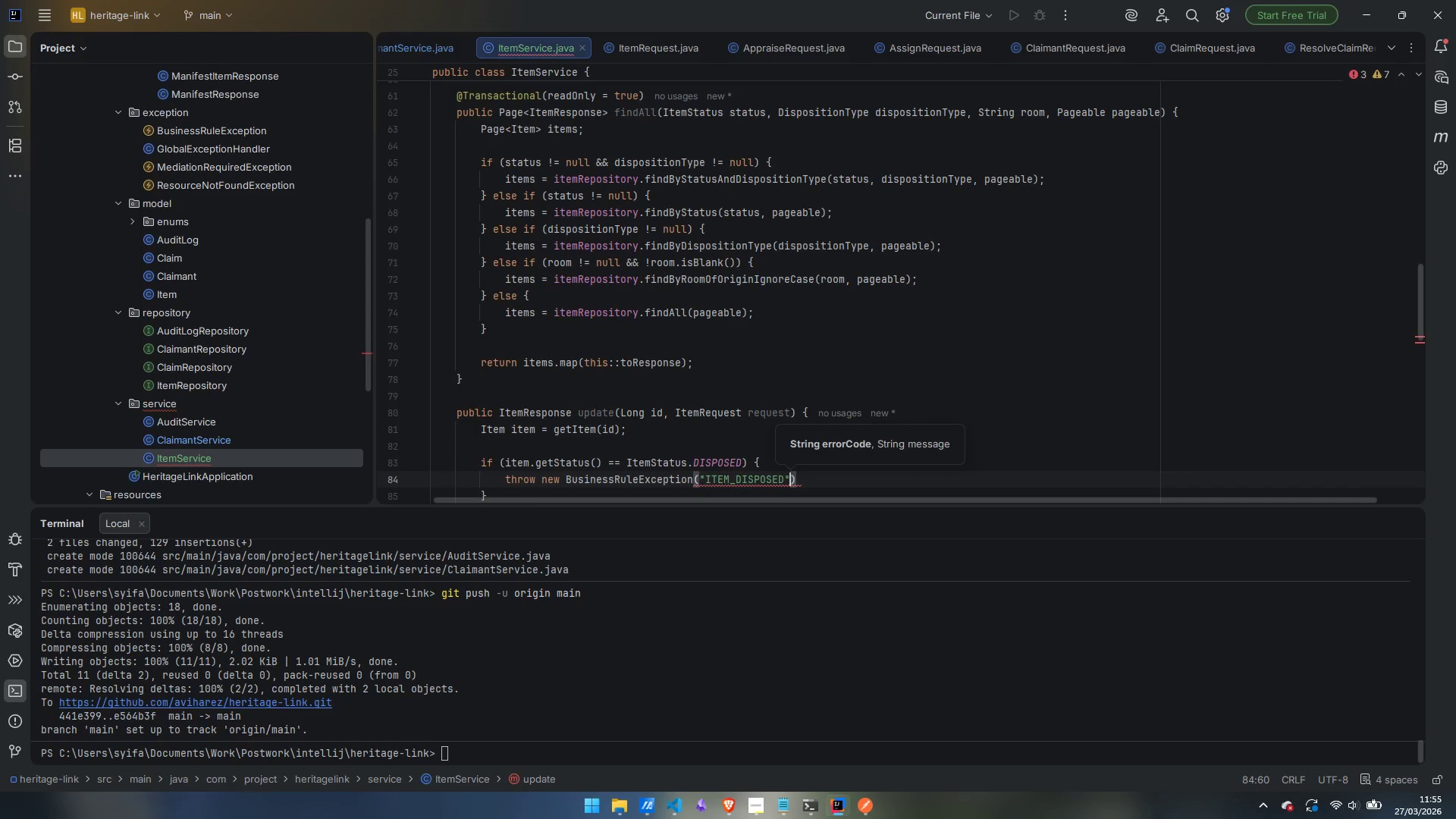 
type(, "Cannot update metadata on a disposed item.)
 